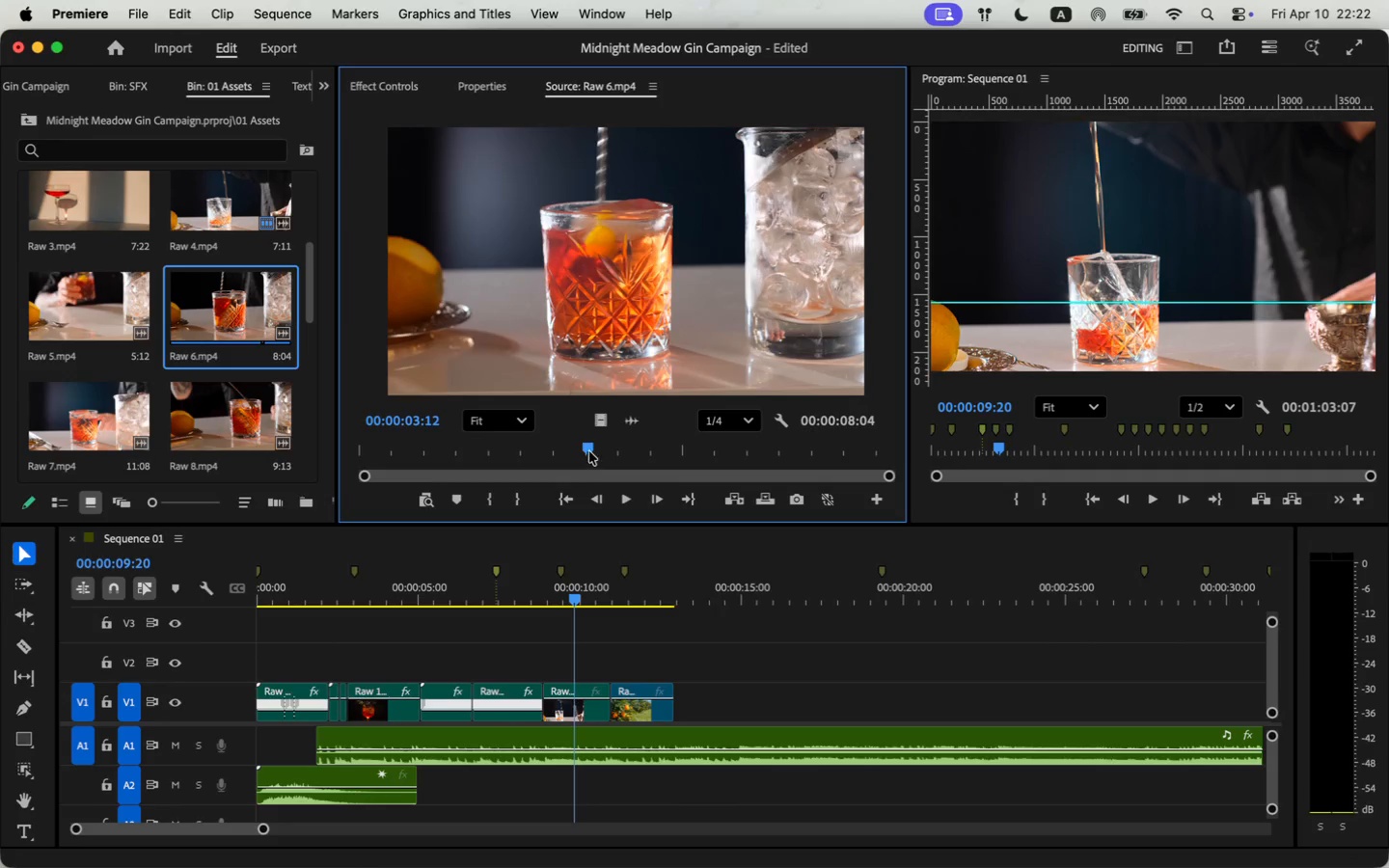 
key(I)
 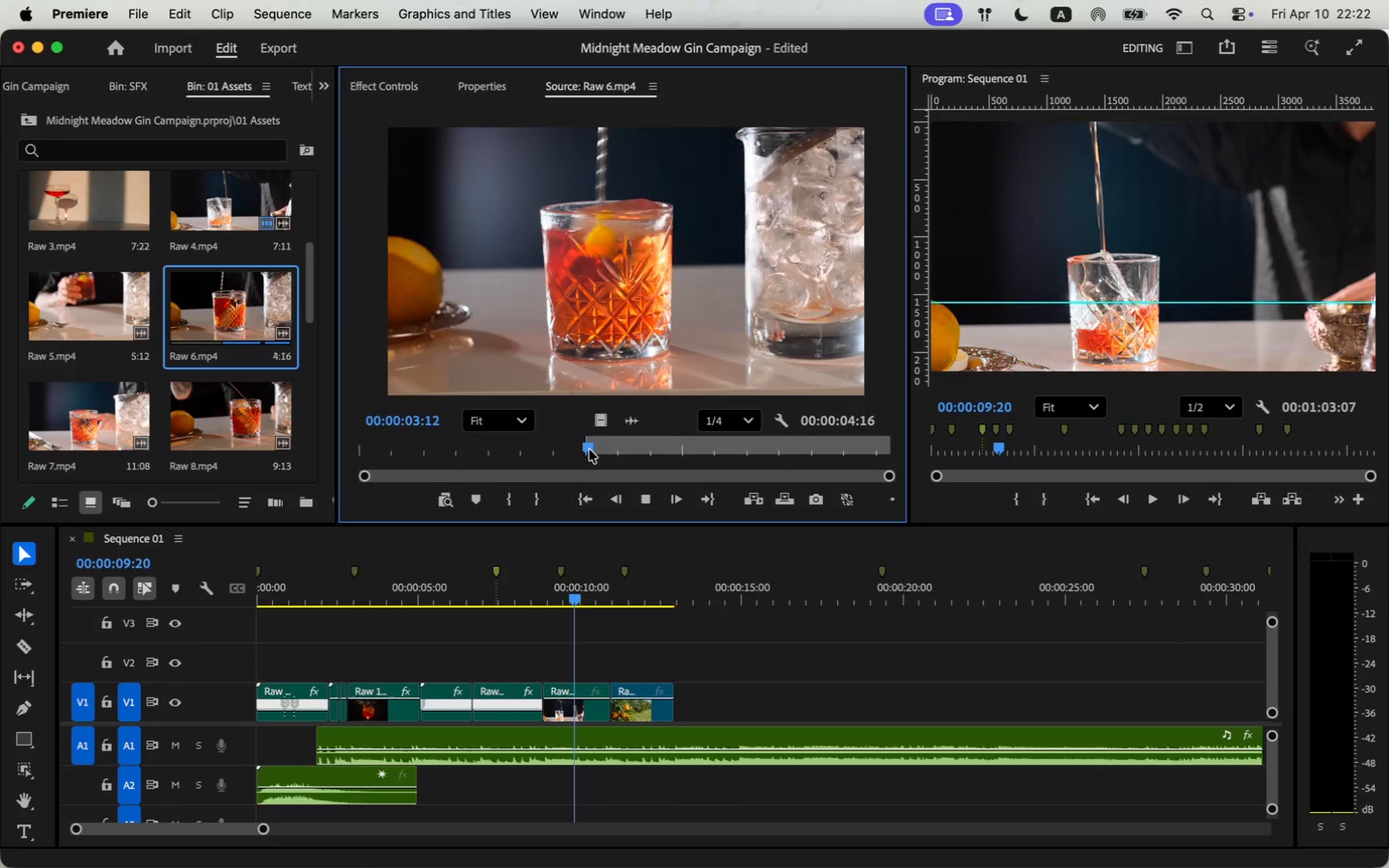 
key(Space)
 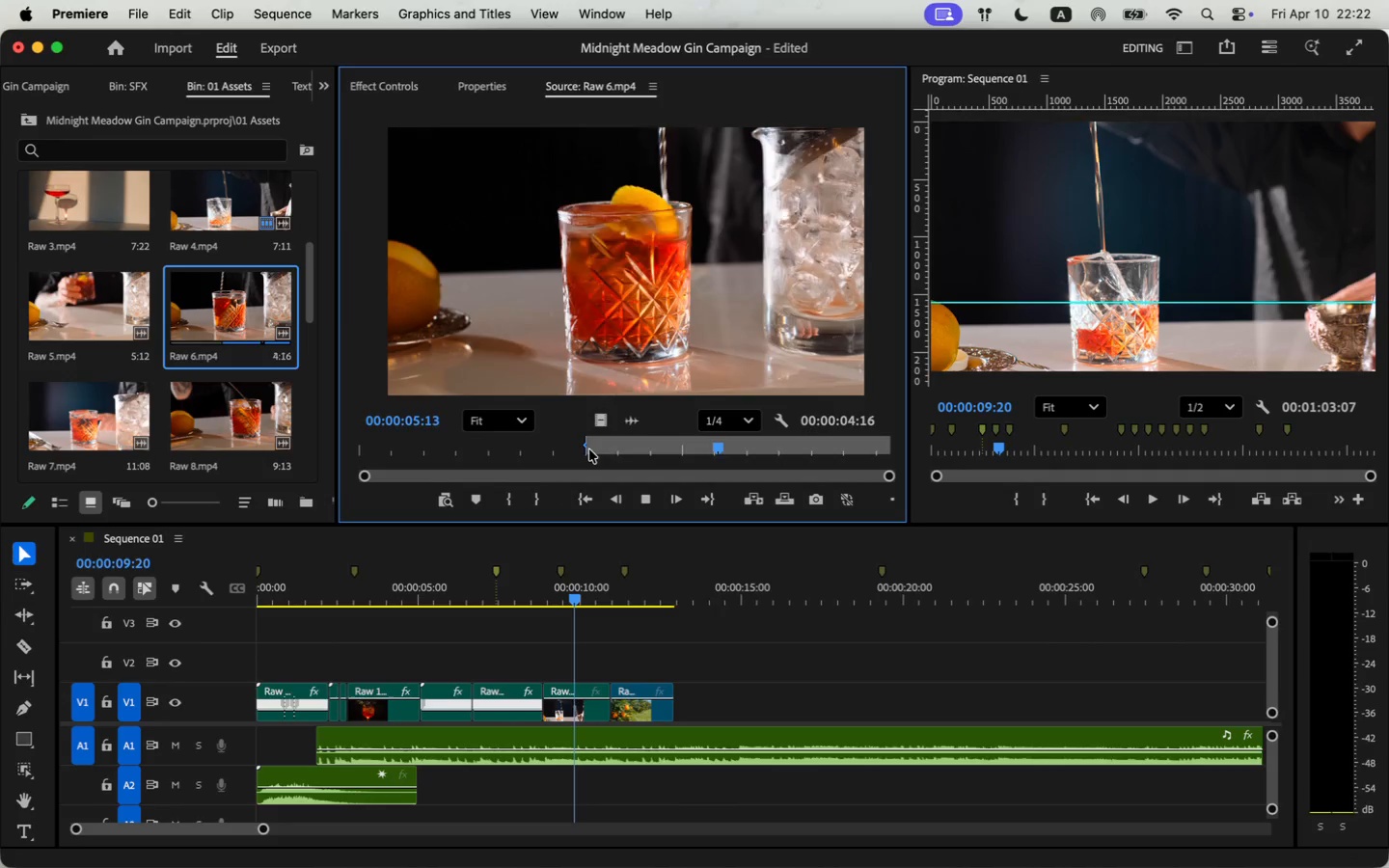 
key(Space)
 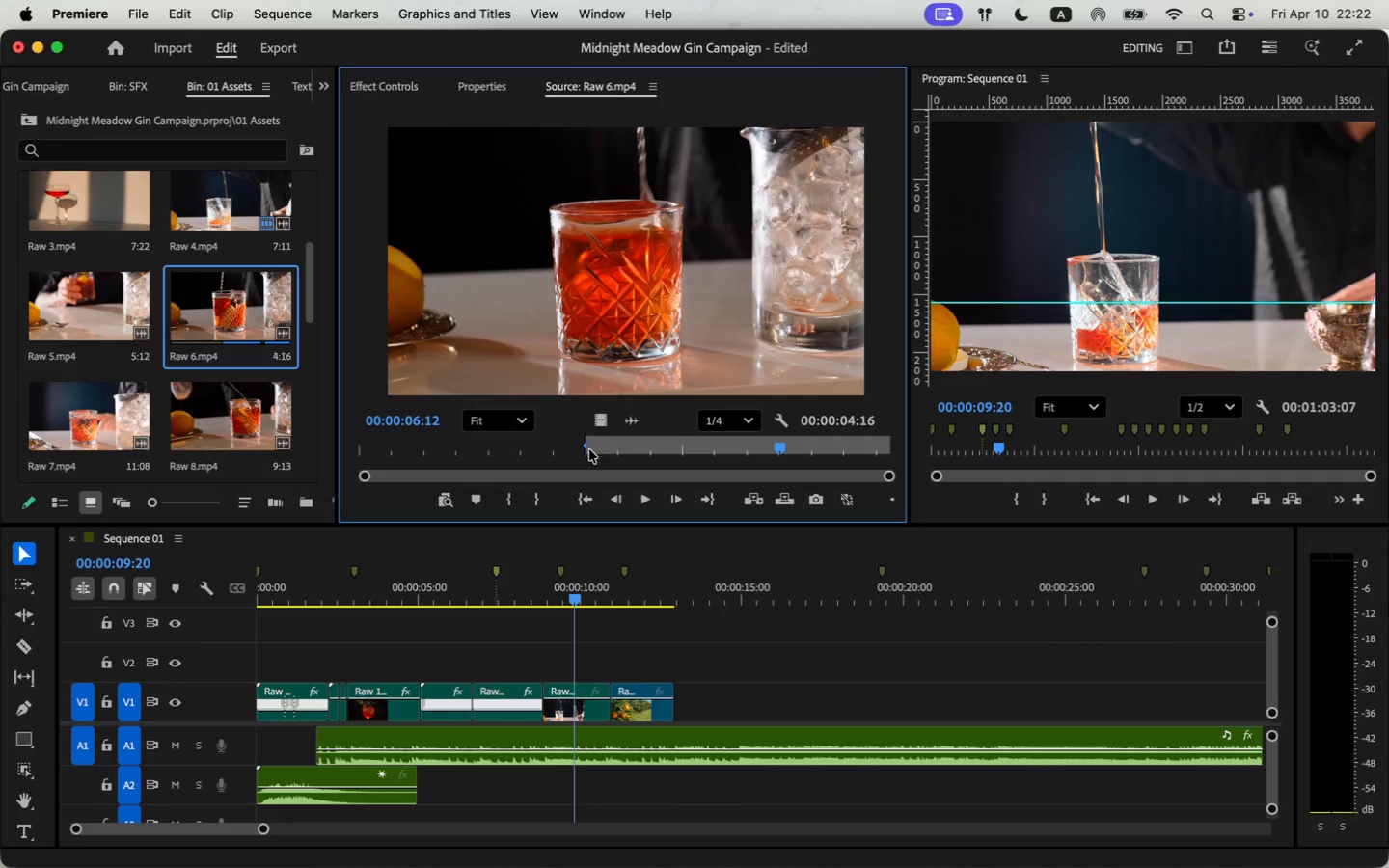 
key(O)
 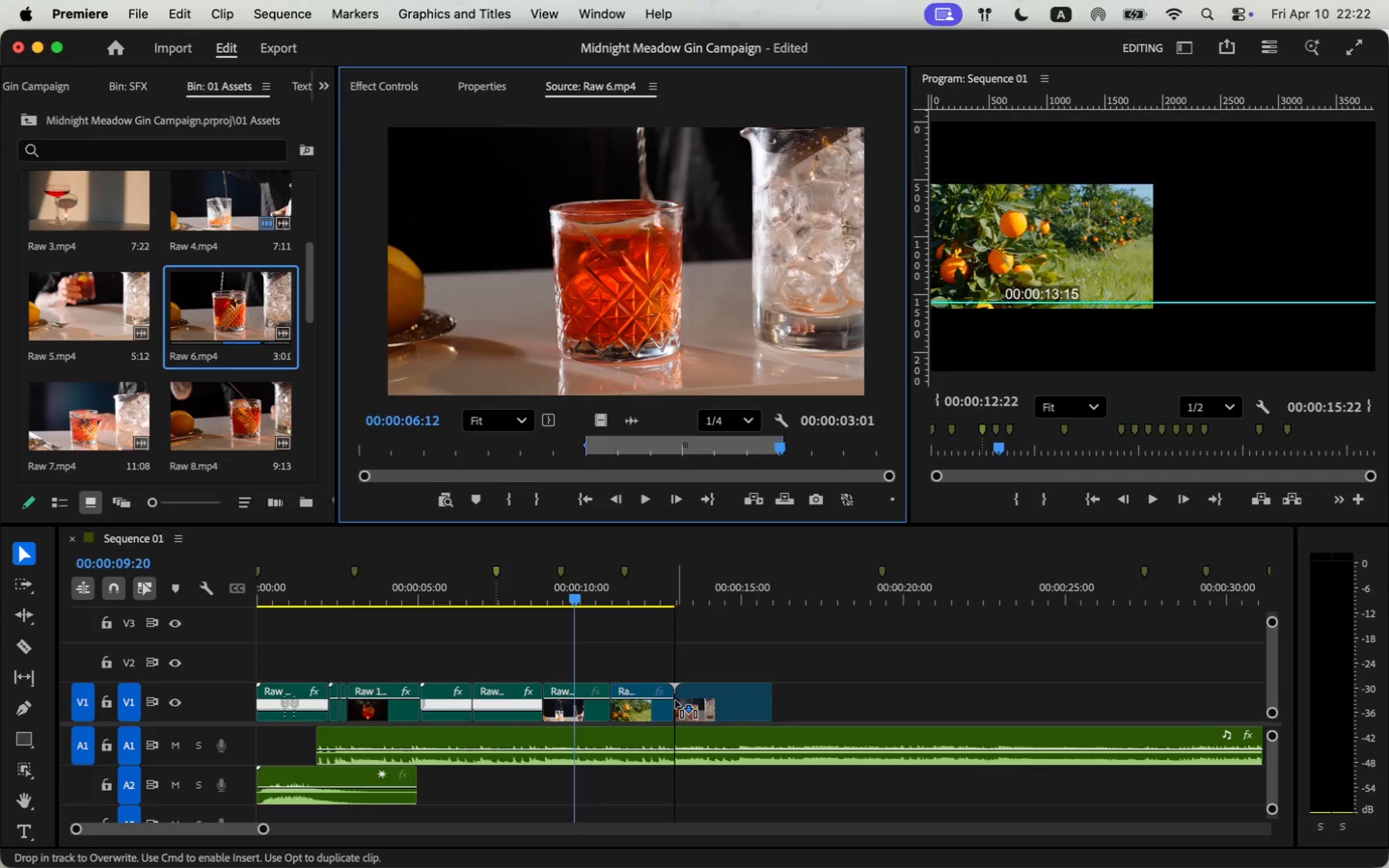 
left_click_drag(start_coordinate=[602, 424], to_coordinate=[675, 700])
 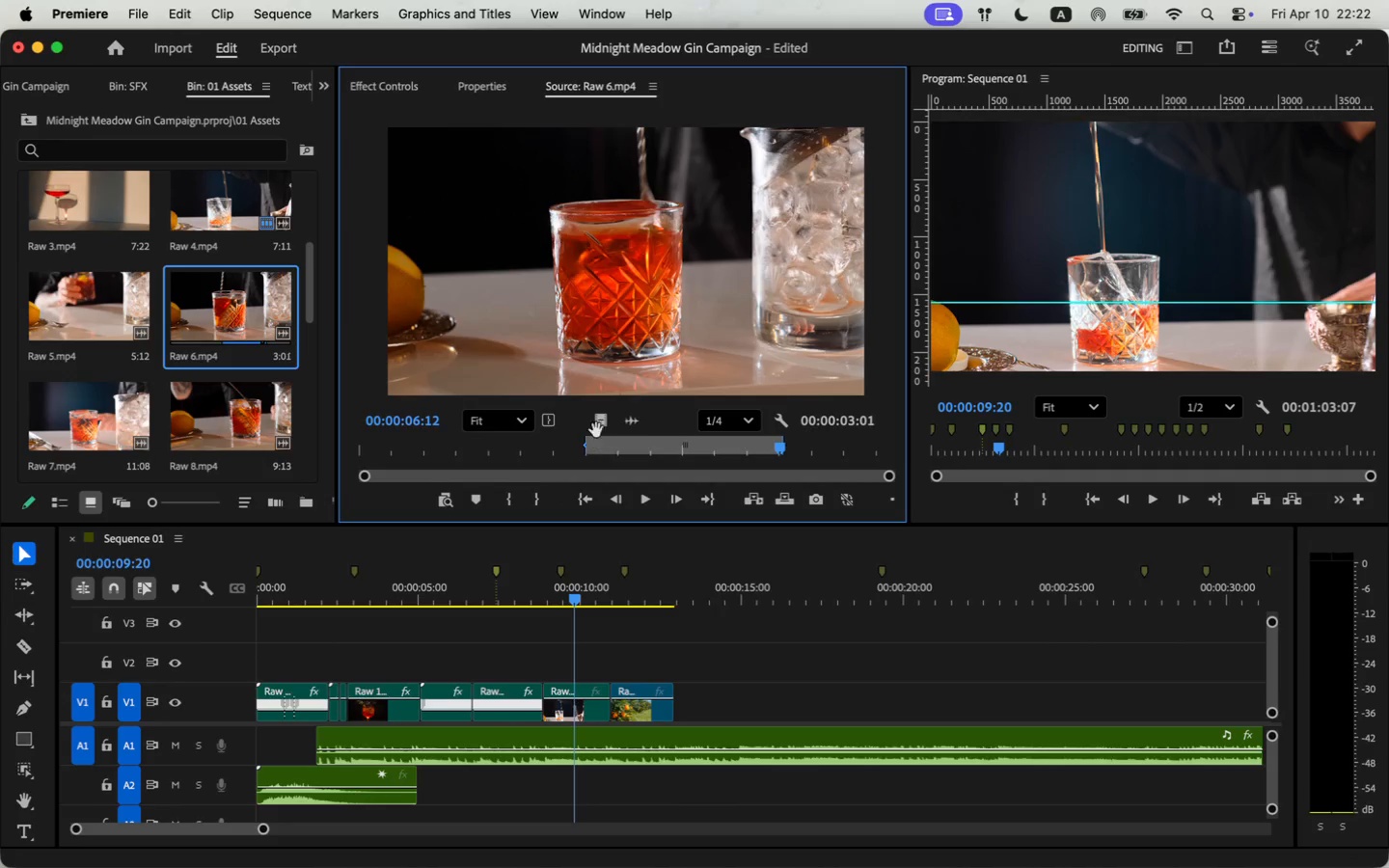 
key(Space)
 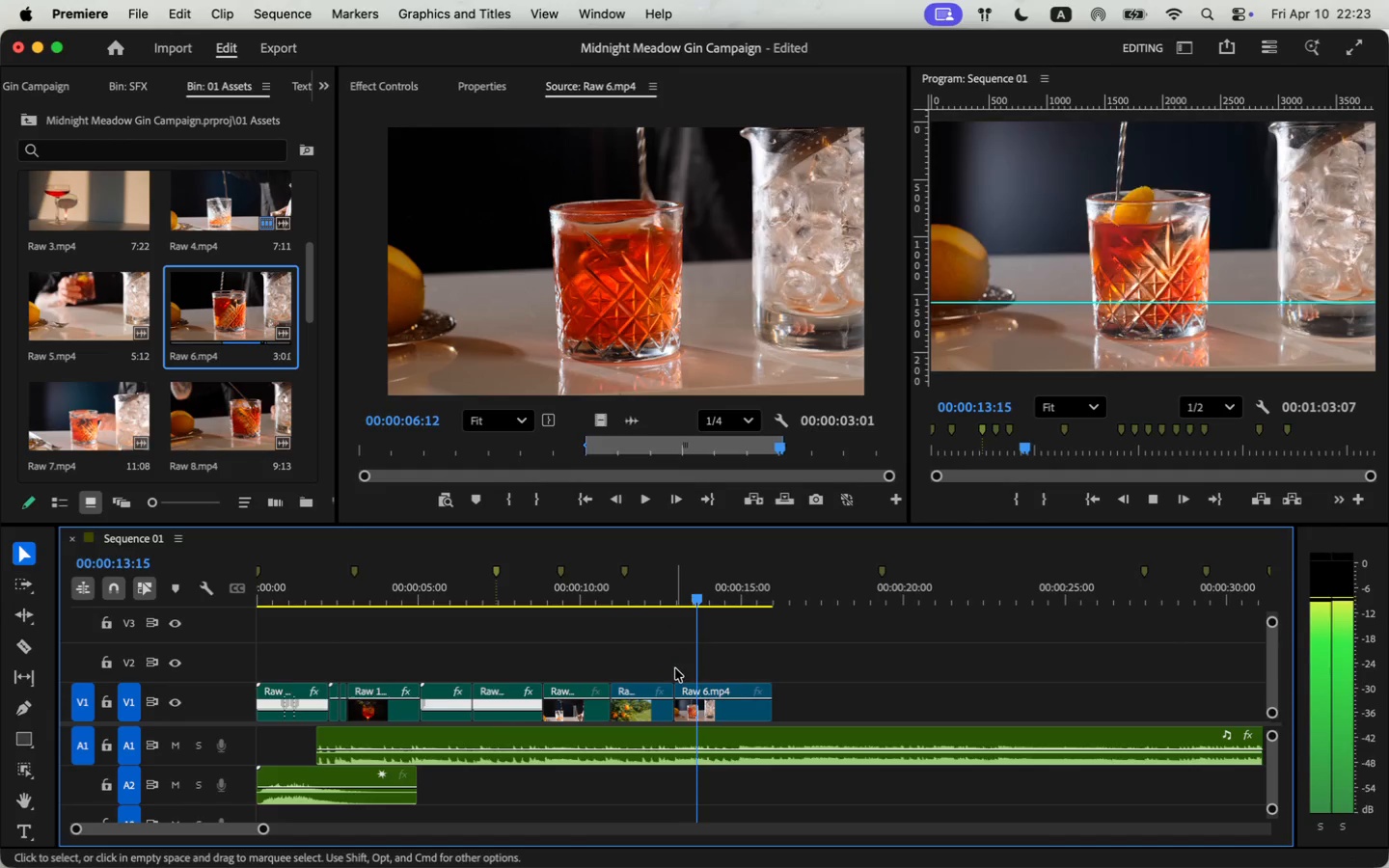 
wait(5.64)
 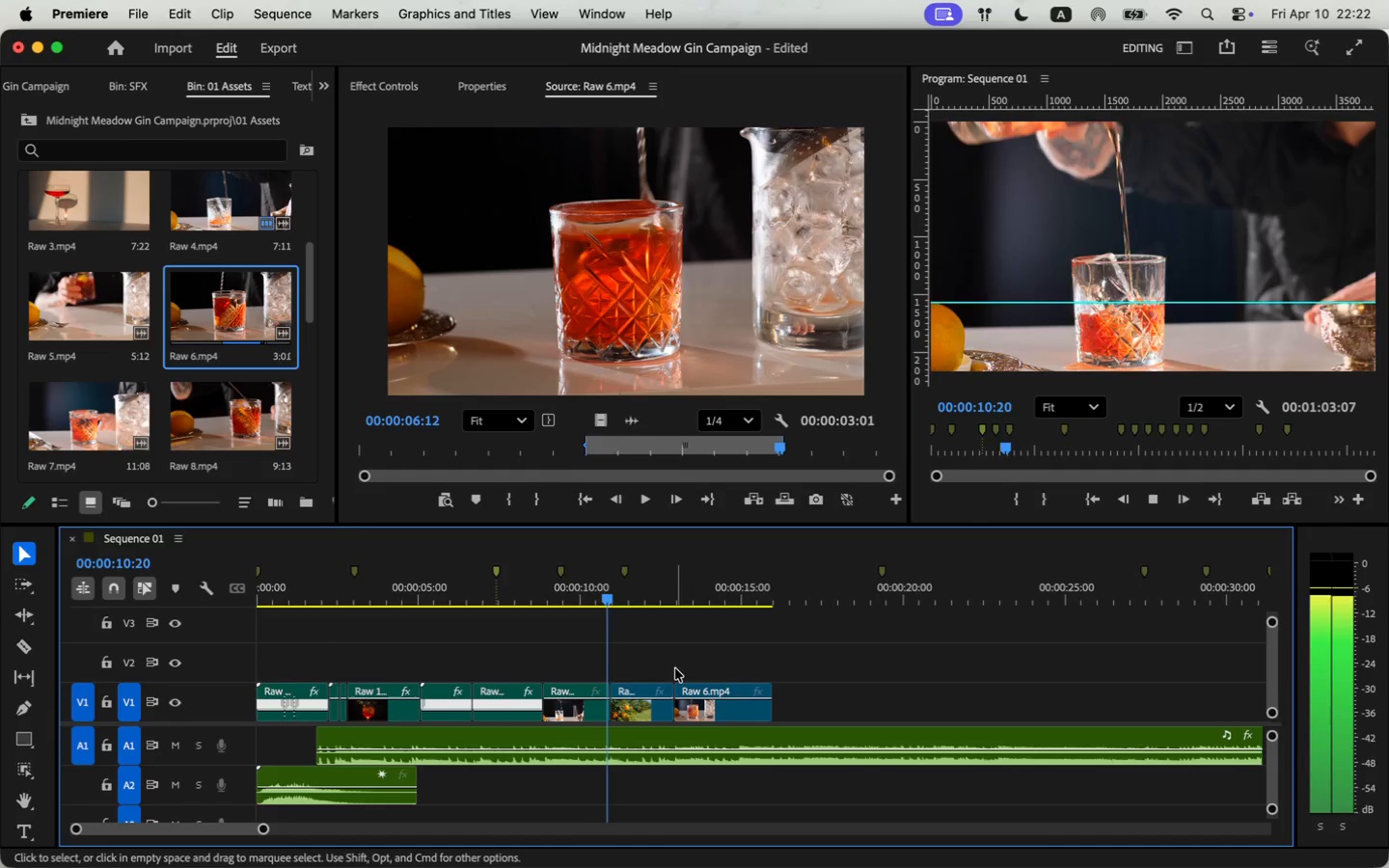 
key(Space)
 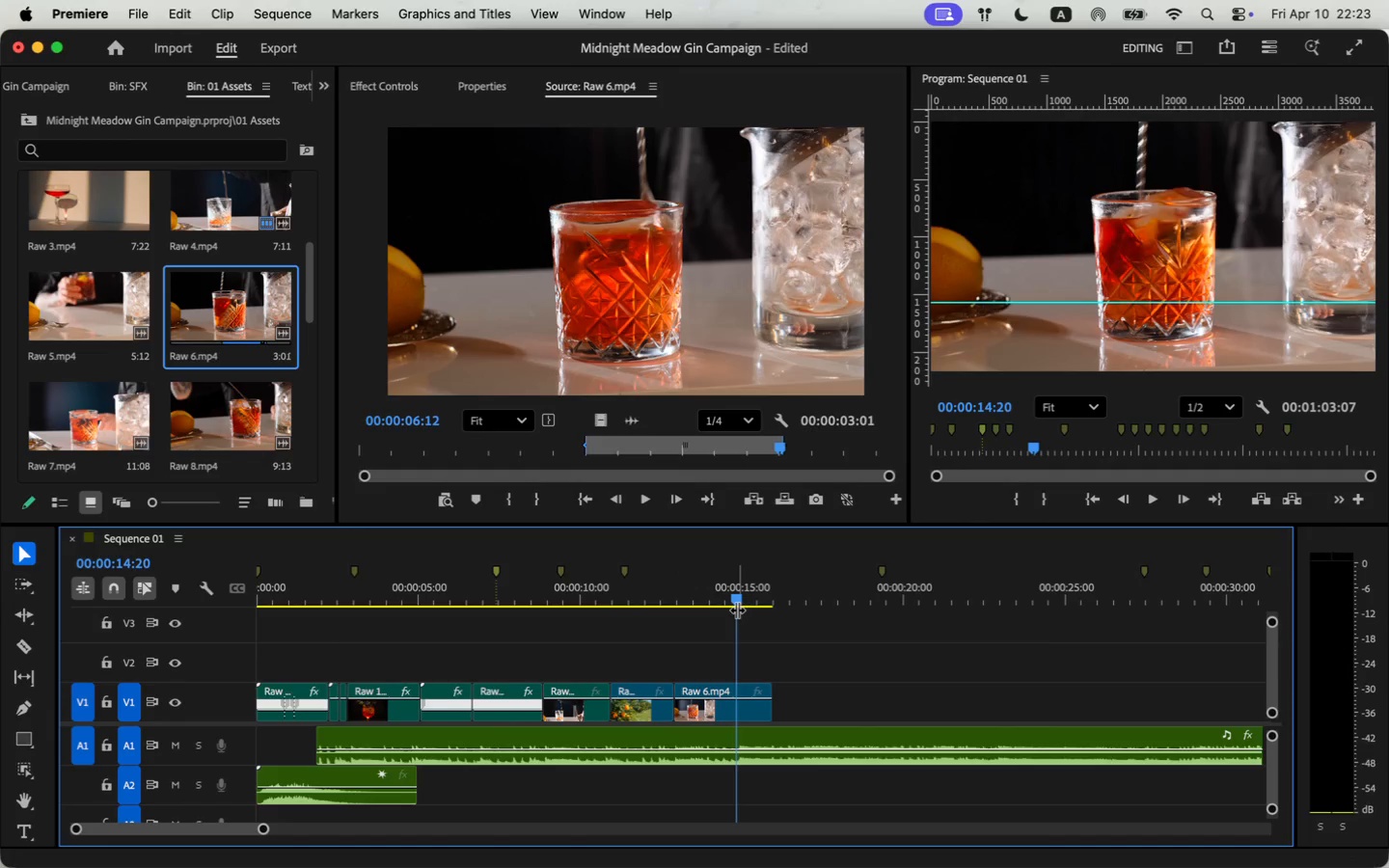 
wait(5.25)
 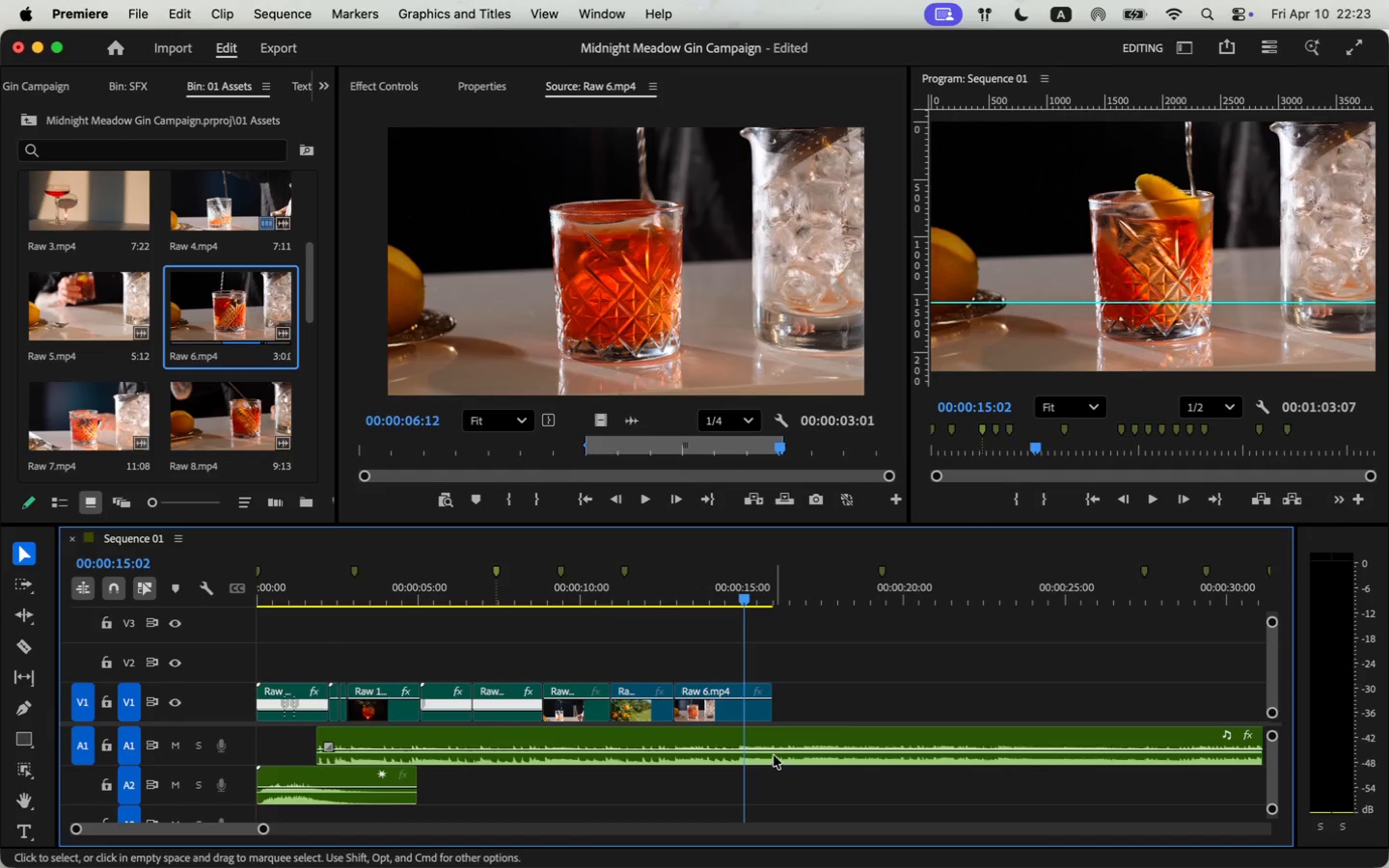 
left_click_drag(start_coordinate=[769, 713], to_coordinate=[738, 713])
 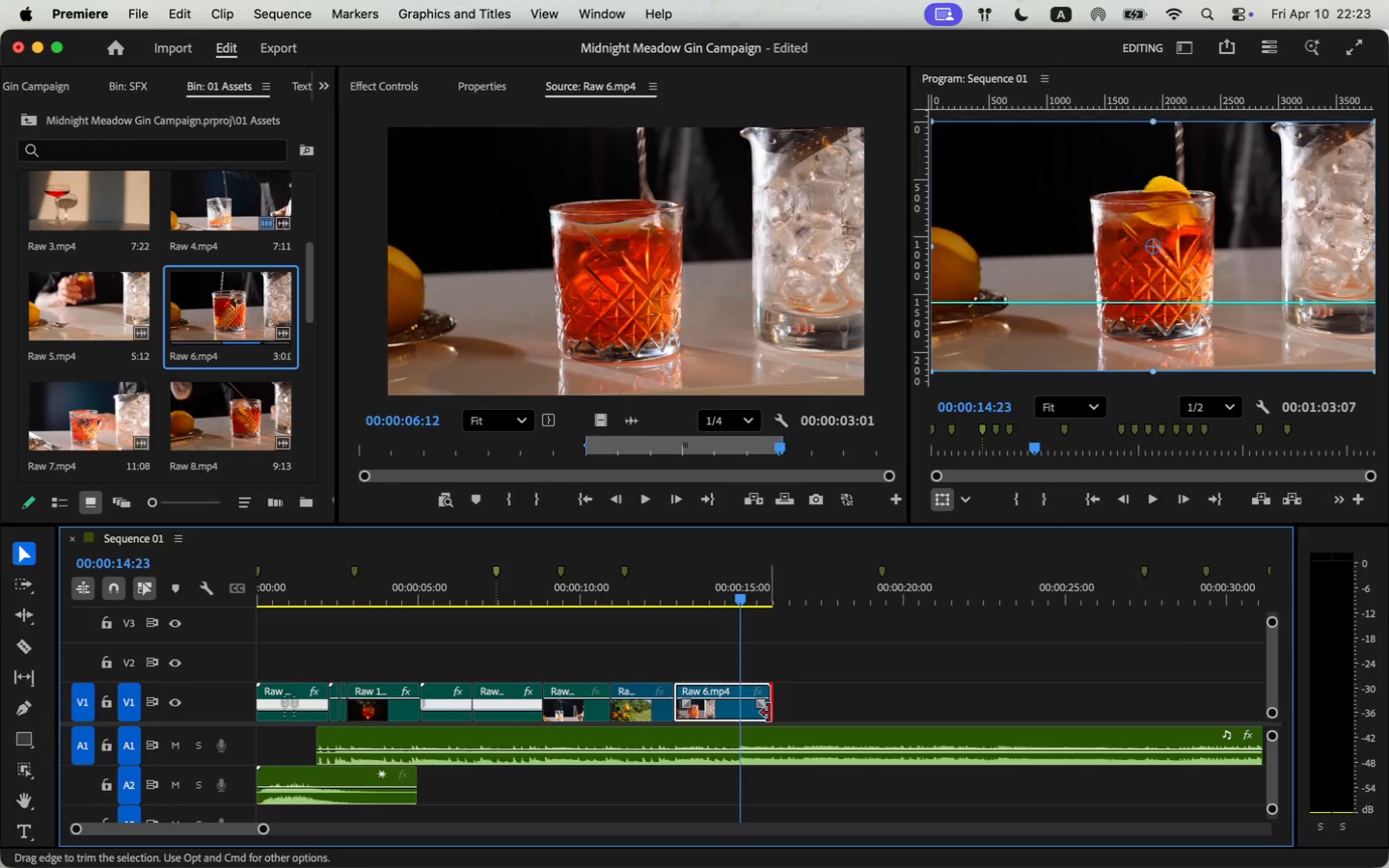 
scroll: coordinate [134, 364], scroll_direction: down, amount: 5.0
 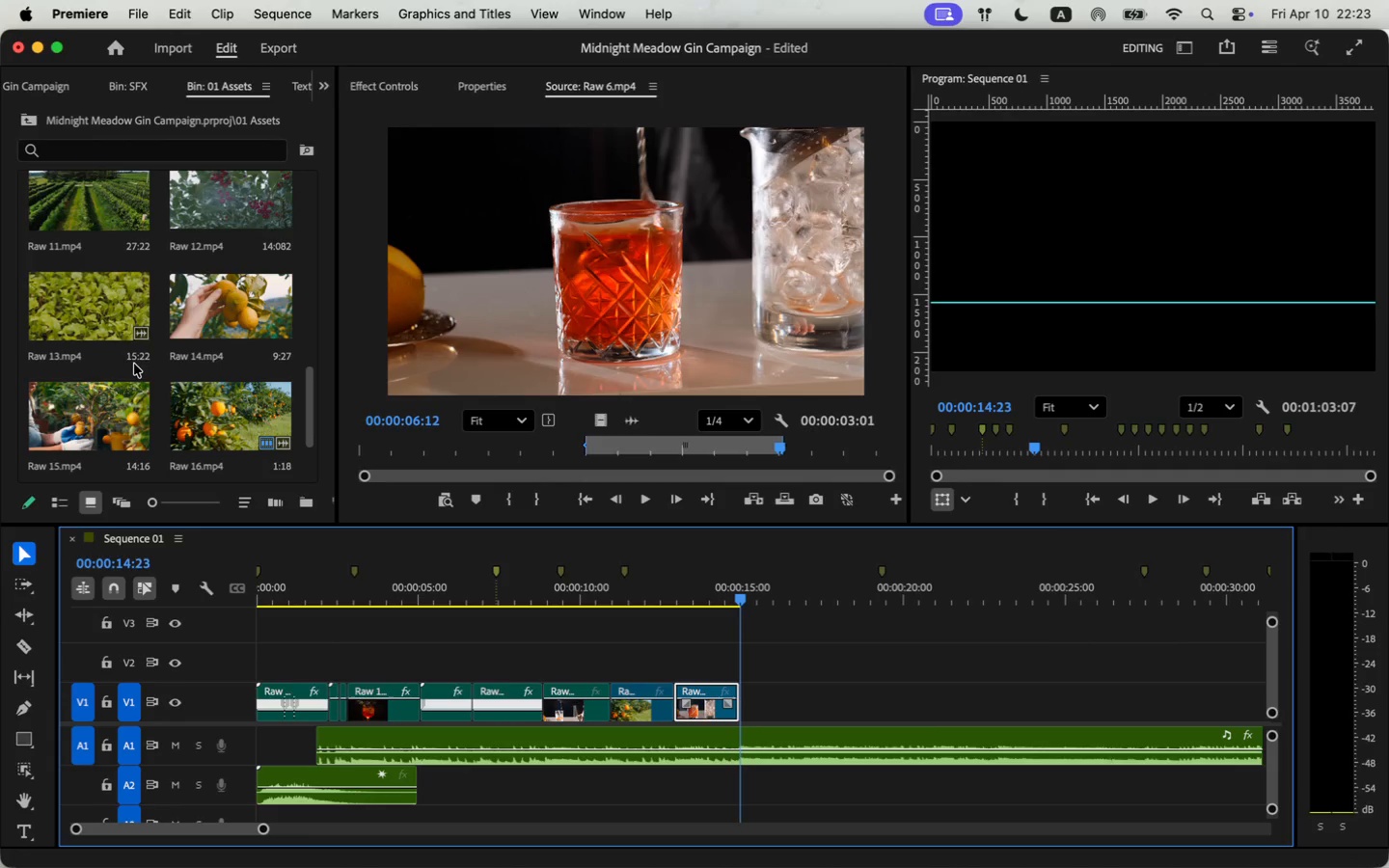 
double_click([235, 319])
 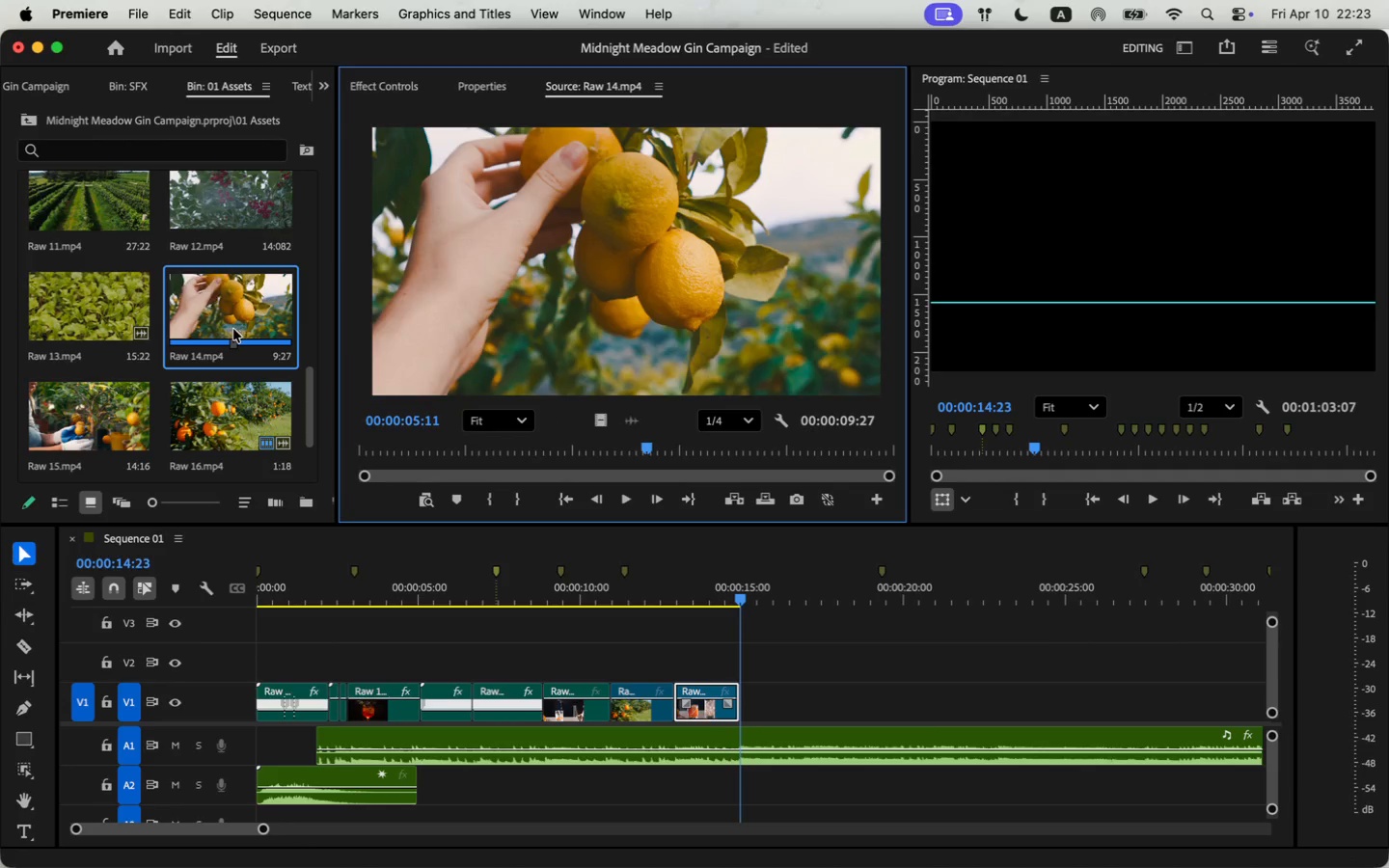 
left_click([207, 335])
 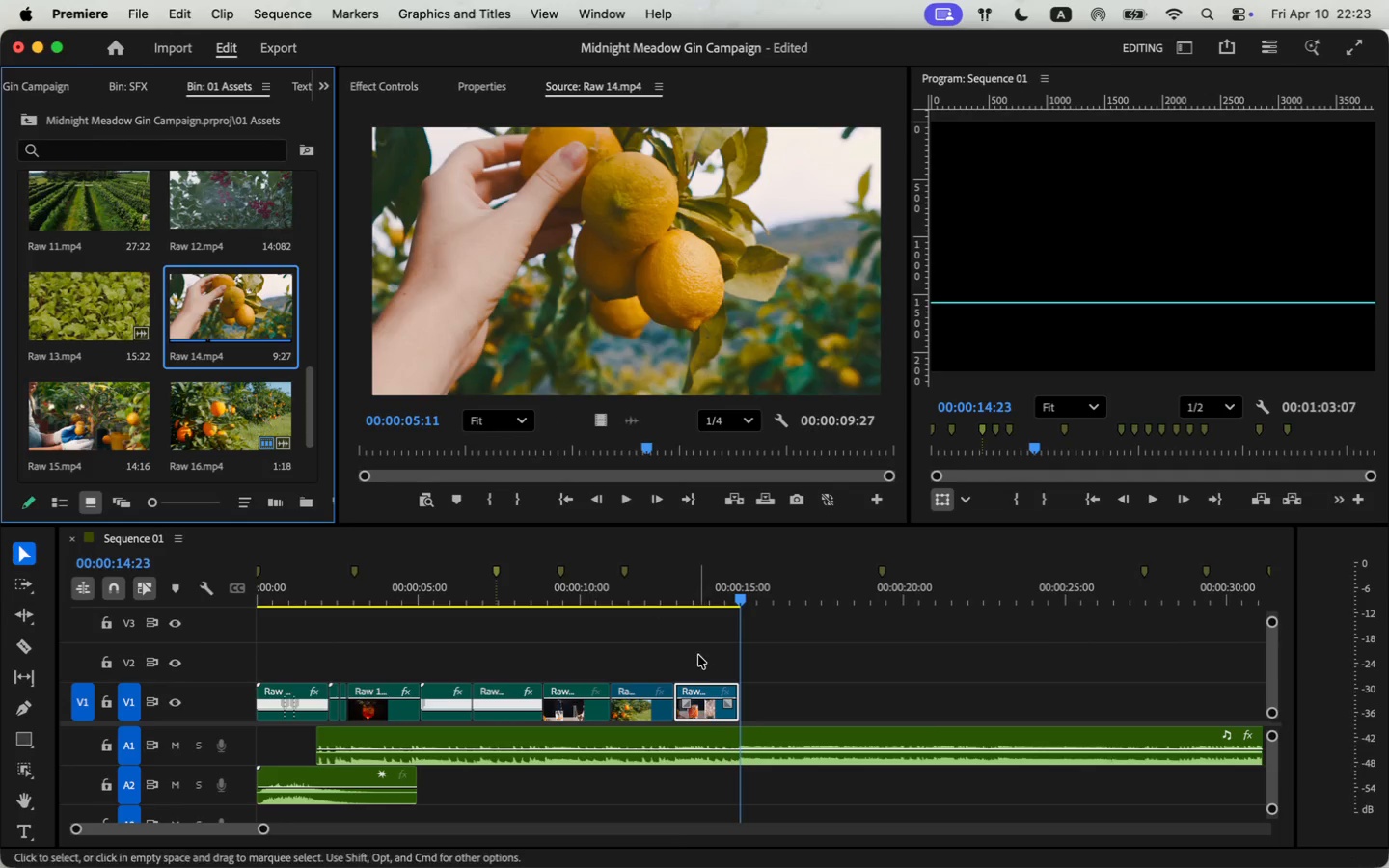 
double_click([702, 705])
 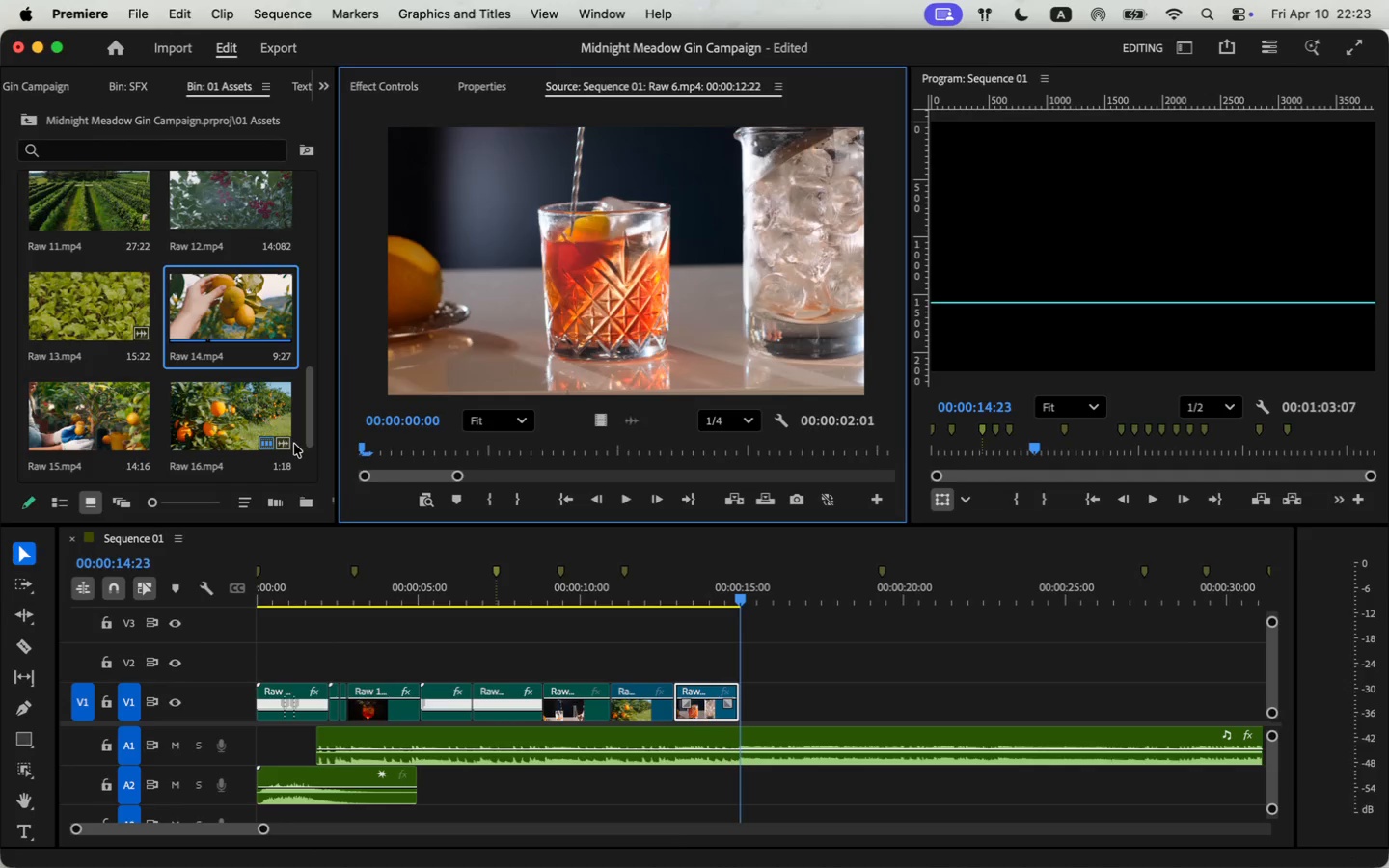 
left_click_drag(start_coordinate=[586, 442], to_coordinate=[292, 444])
 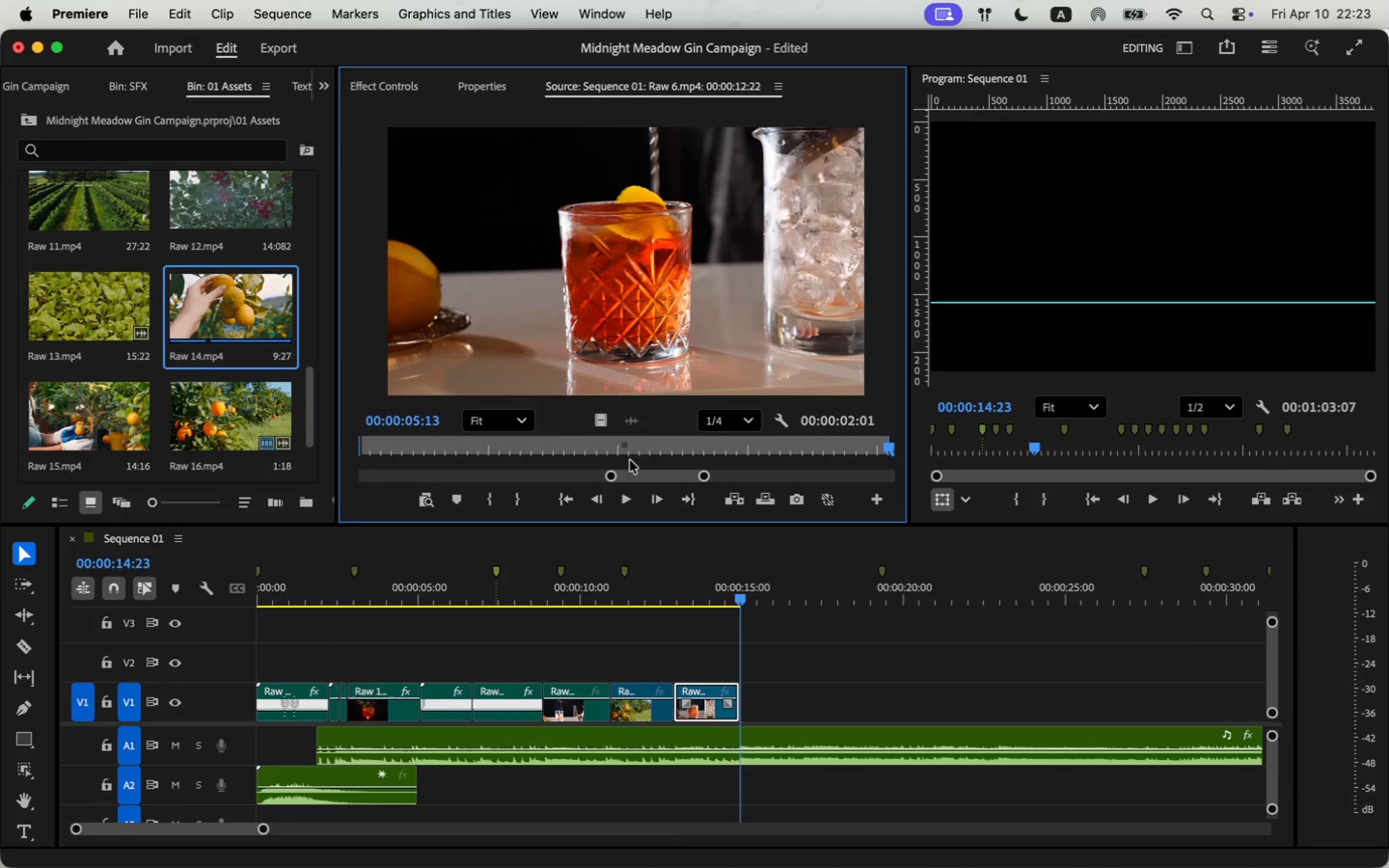 
key(I)
 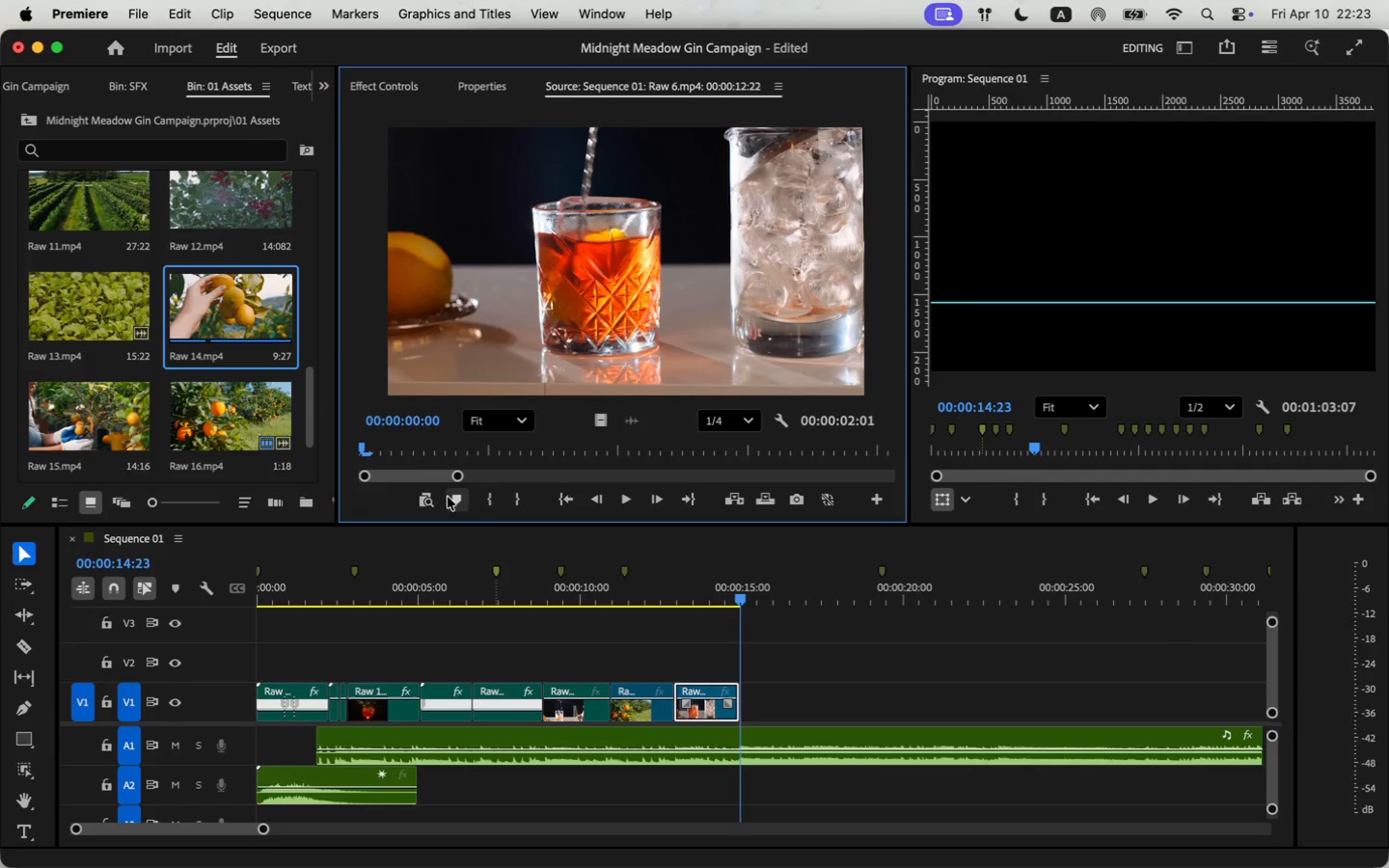 
left_click_drag(start_coordinate=[600, 420], to_coordinate=[677, 655])
 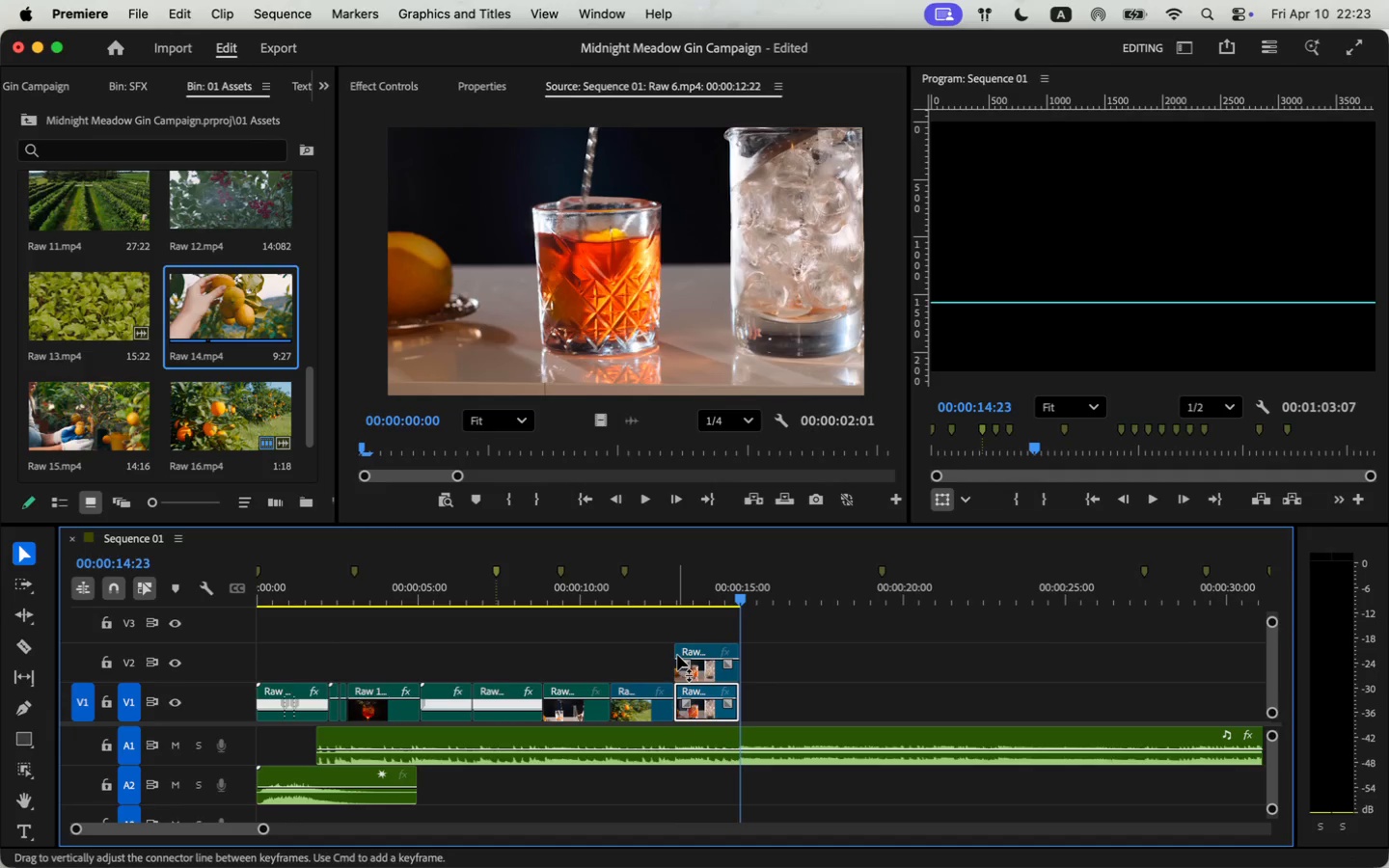 
left_click([686, 703])
 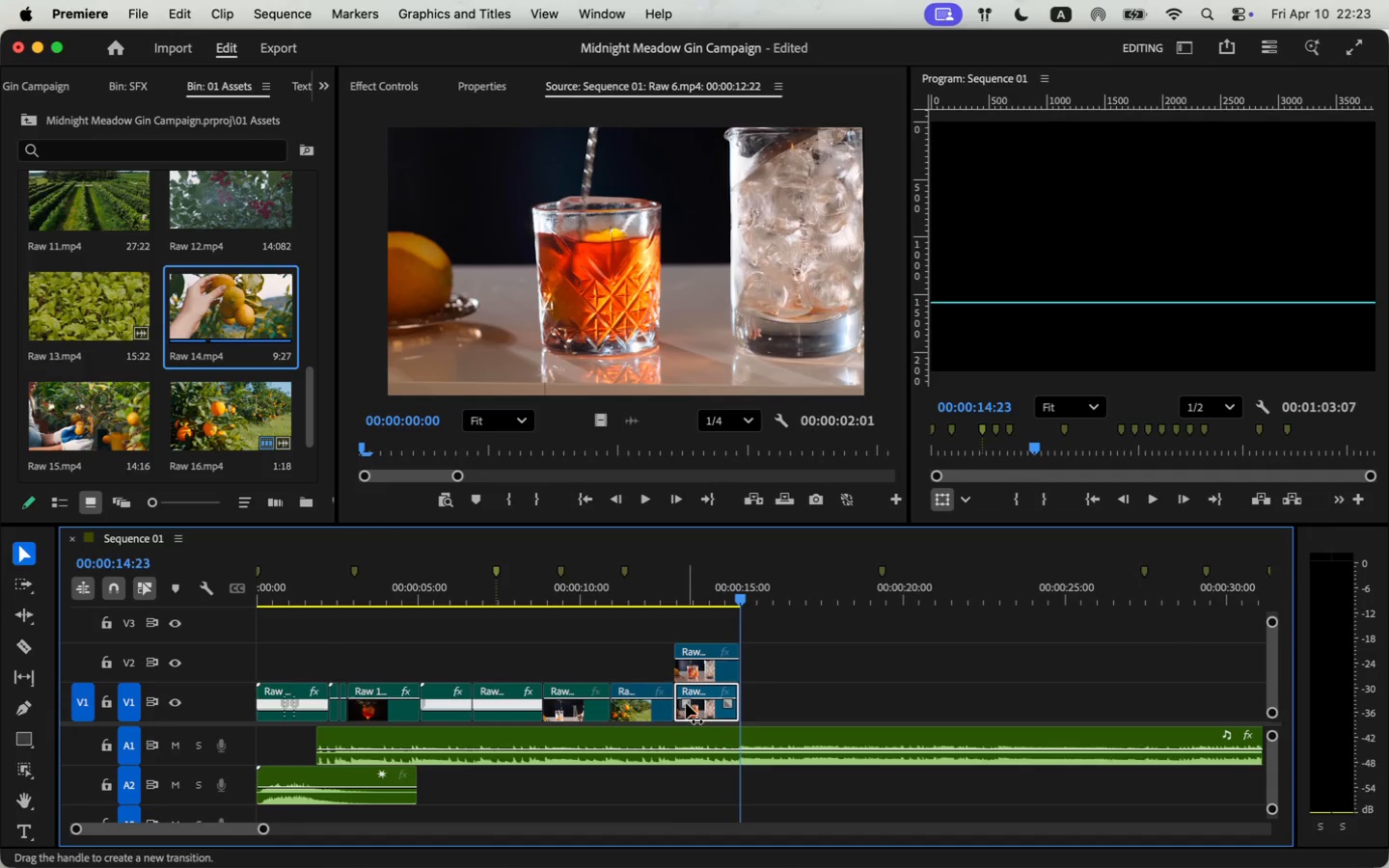 
key(Backspace)
 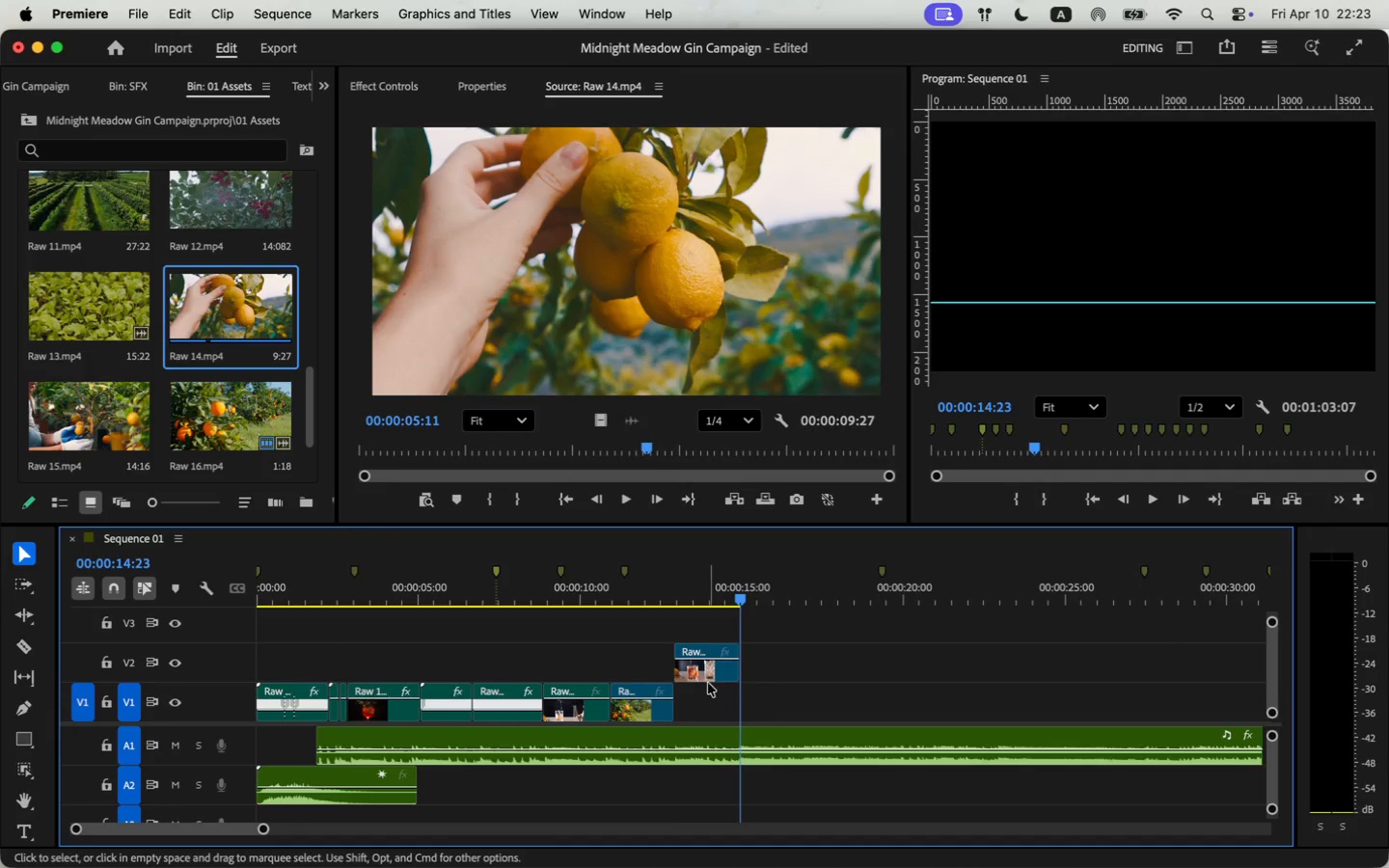 
left_click([707, 675])
 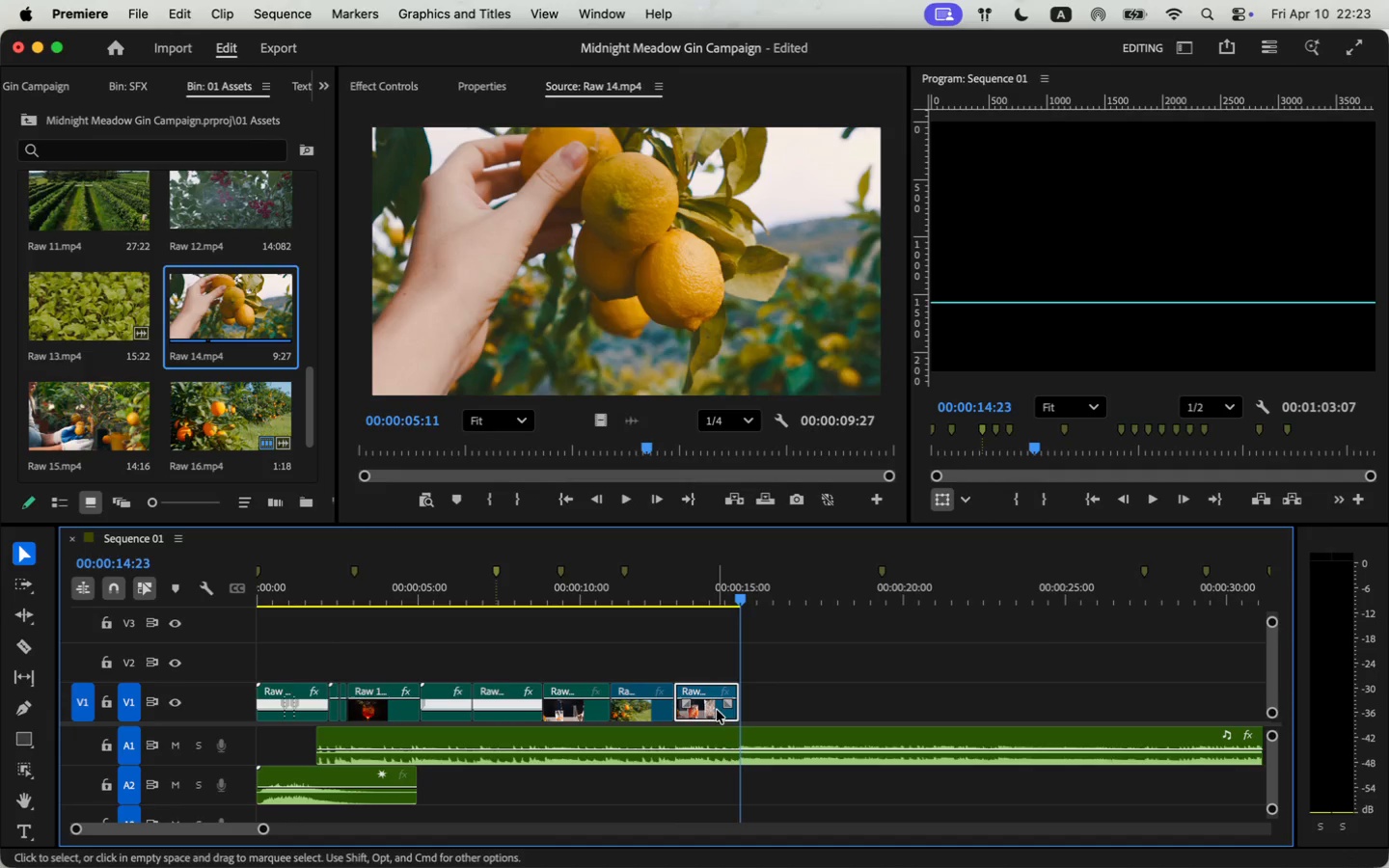 
left_click_drag(start_coordinate=[705, 673], to_coordinate=[706, 702])
 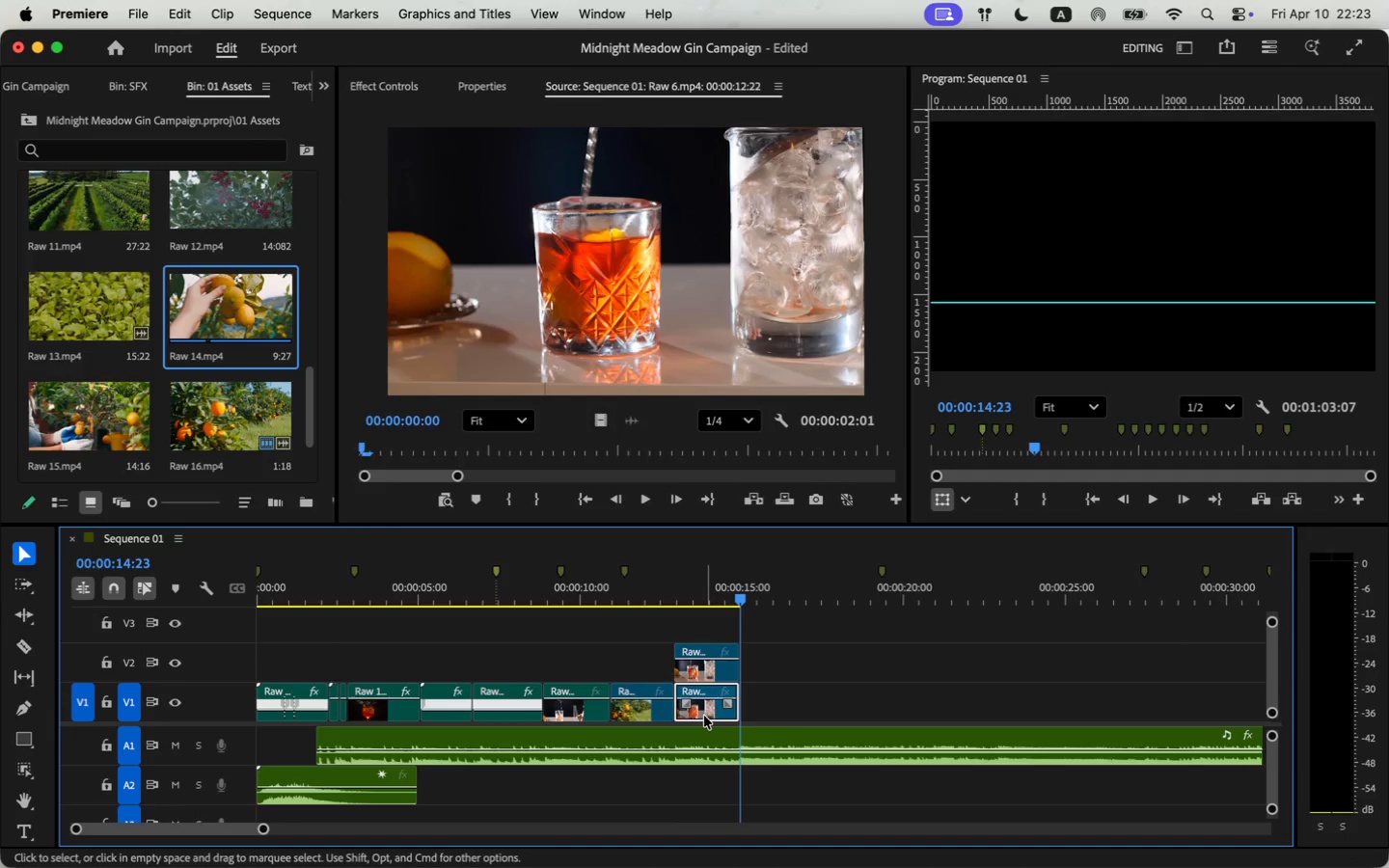 
left_click_drag(start_coordinate=[735, 709], to_coordinate=[1074, 709])
 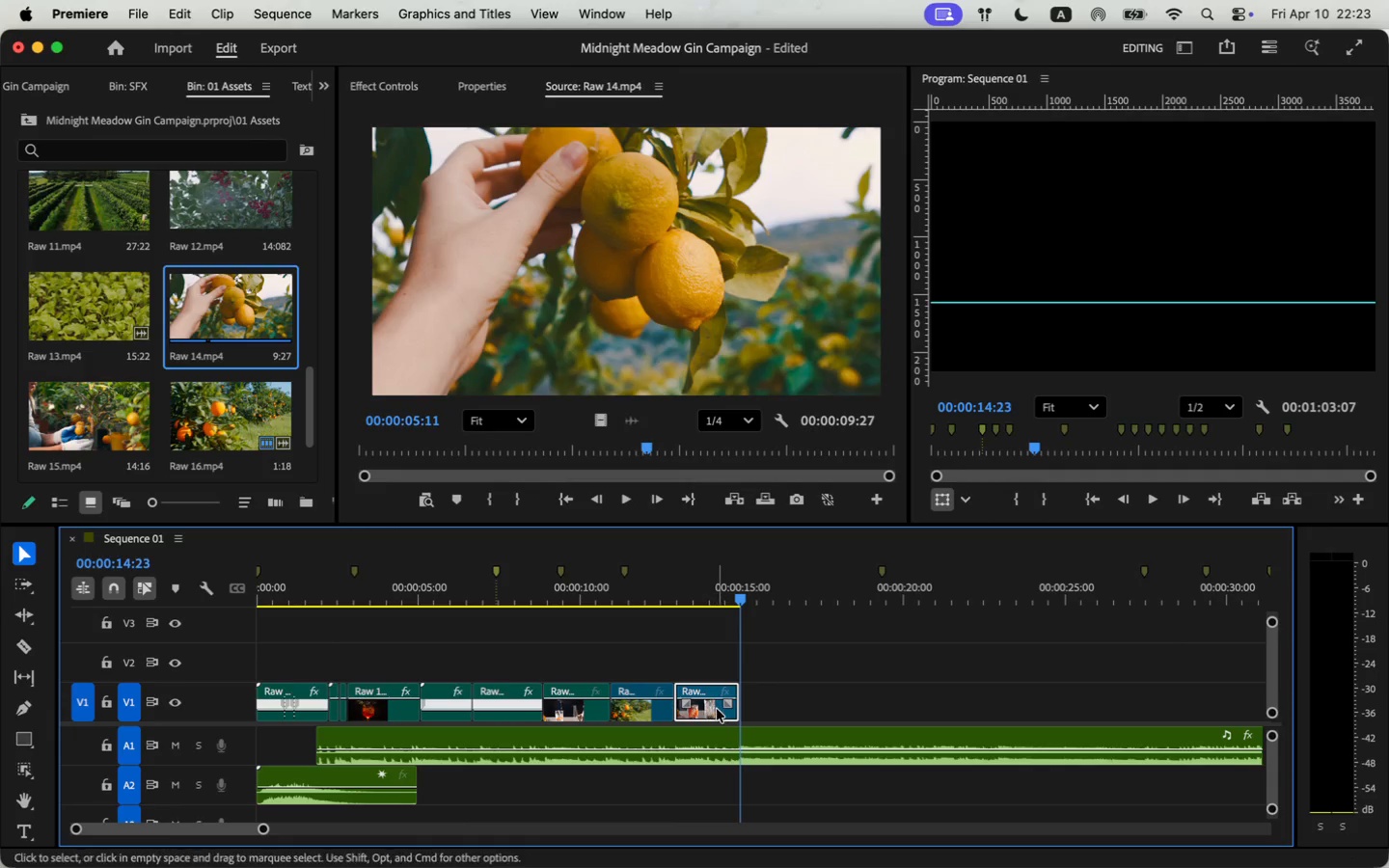 
left_click_drag(start_coordinate=[734, 598], to_coordinate=[669, 616])
 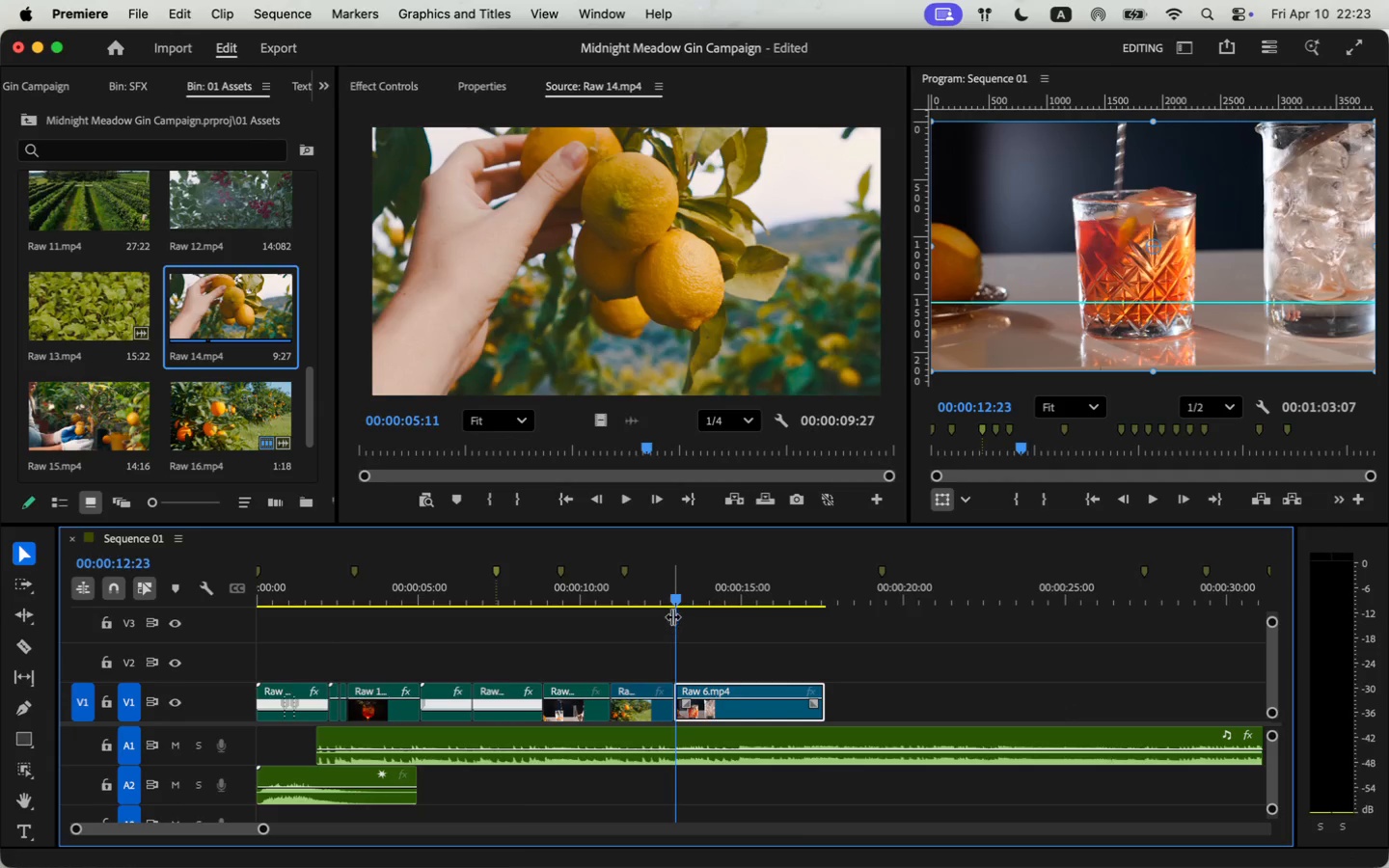 
key(Space)
 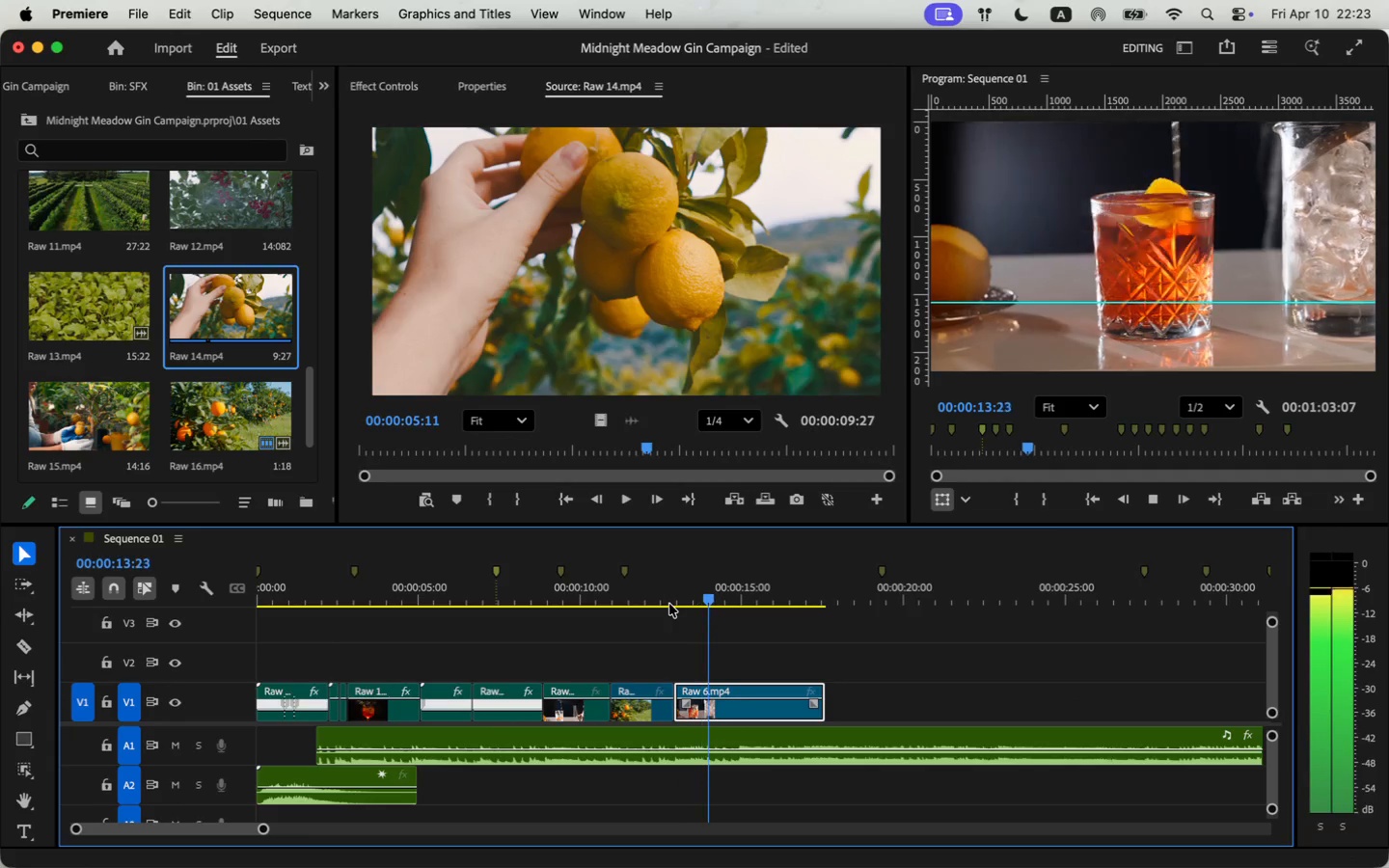 
key(Space)
 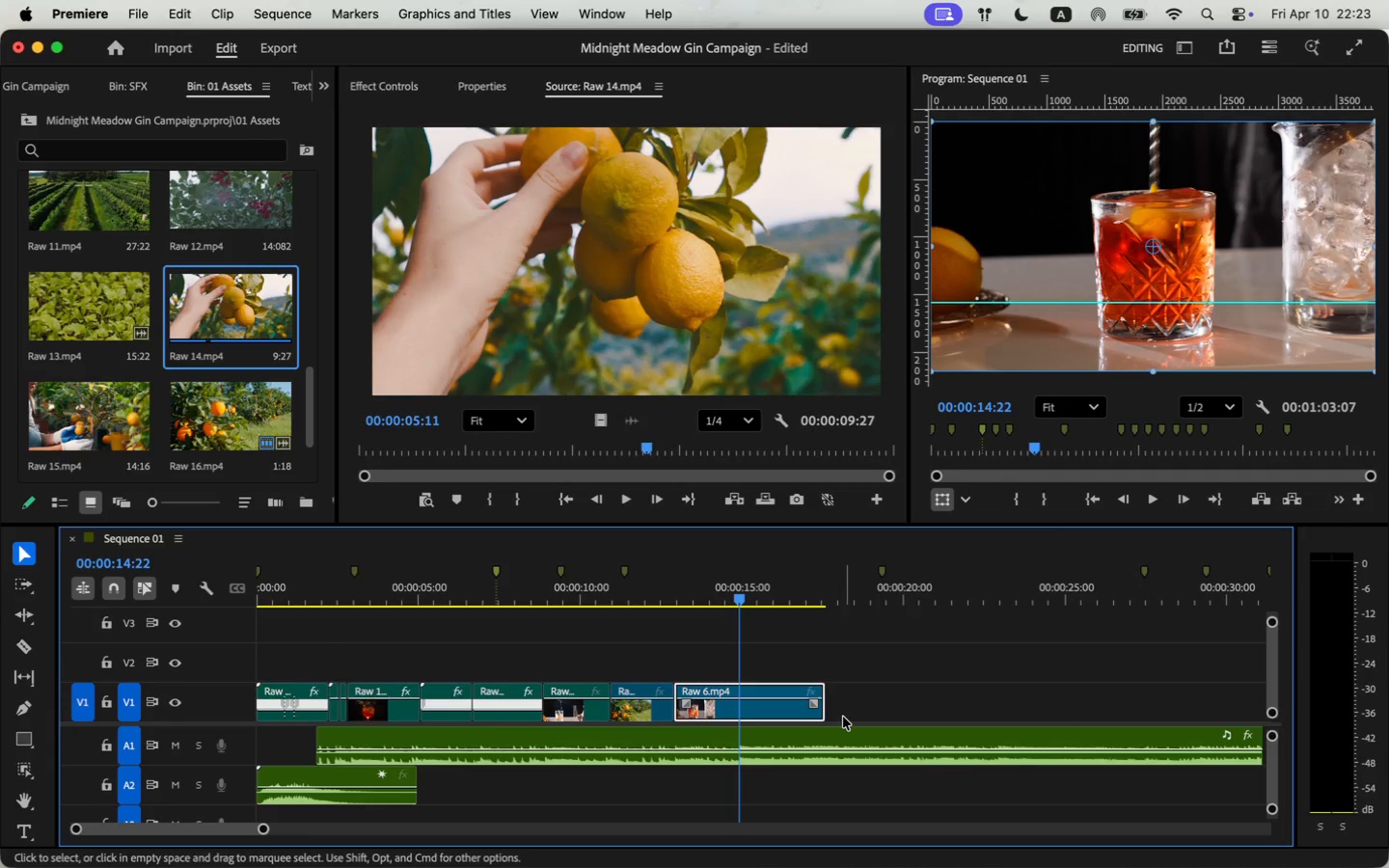 
type(cv)
 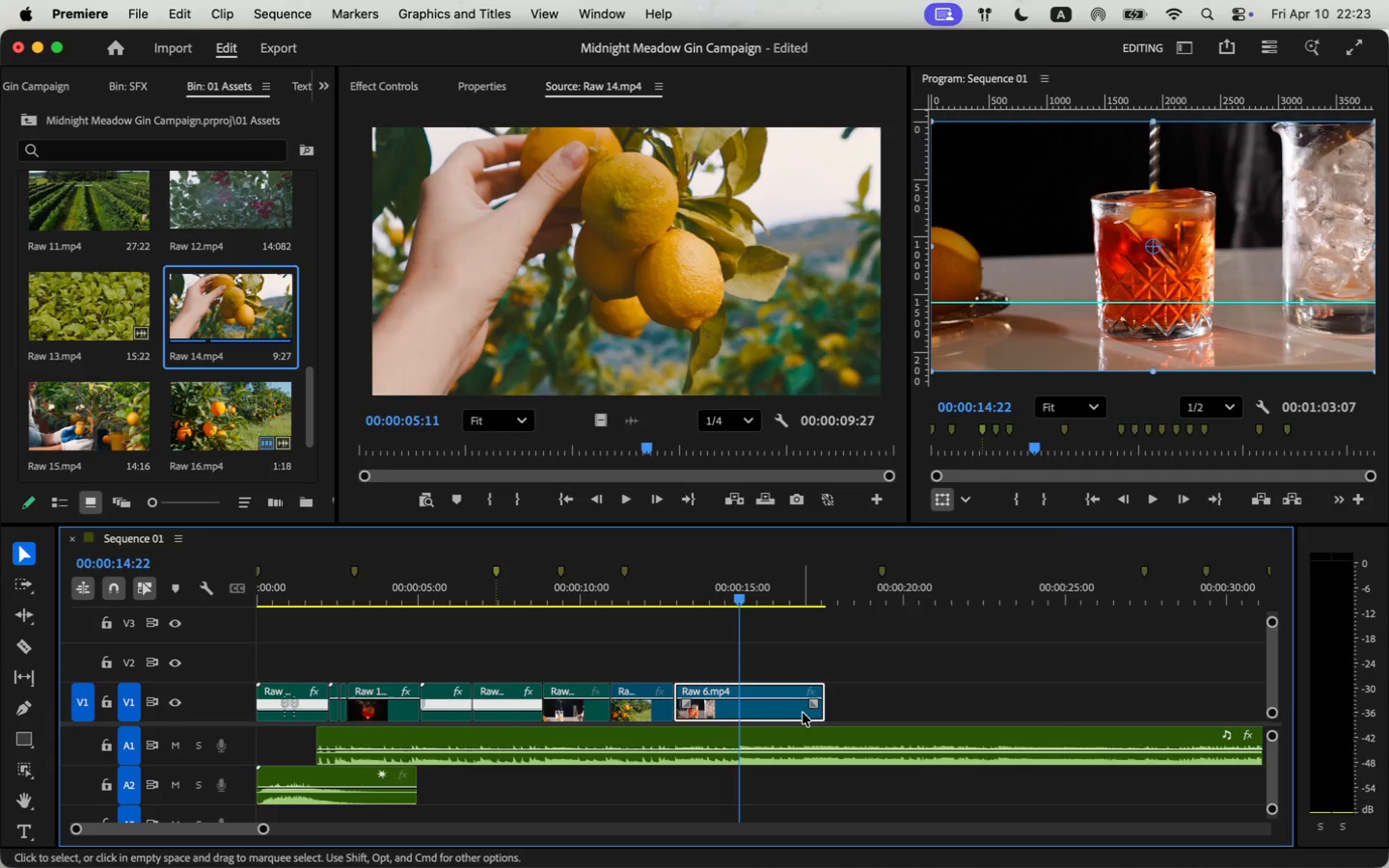 
left_click_drag(start_coordinate=[775, 712], to_coordinate=[1028, 714])
 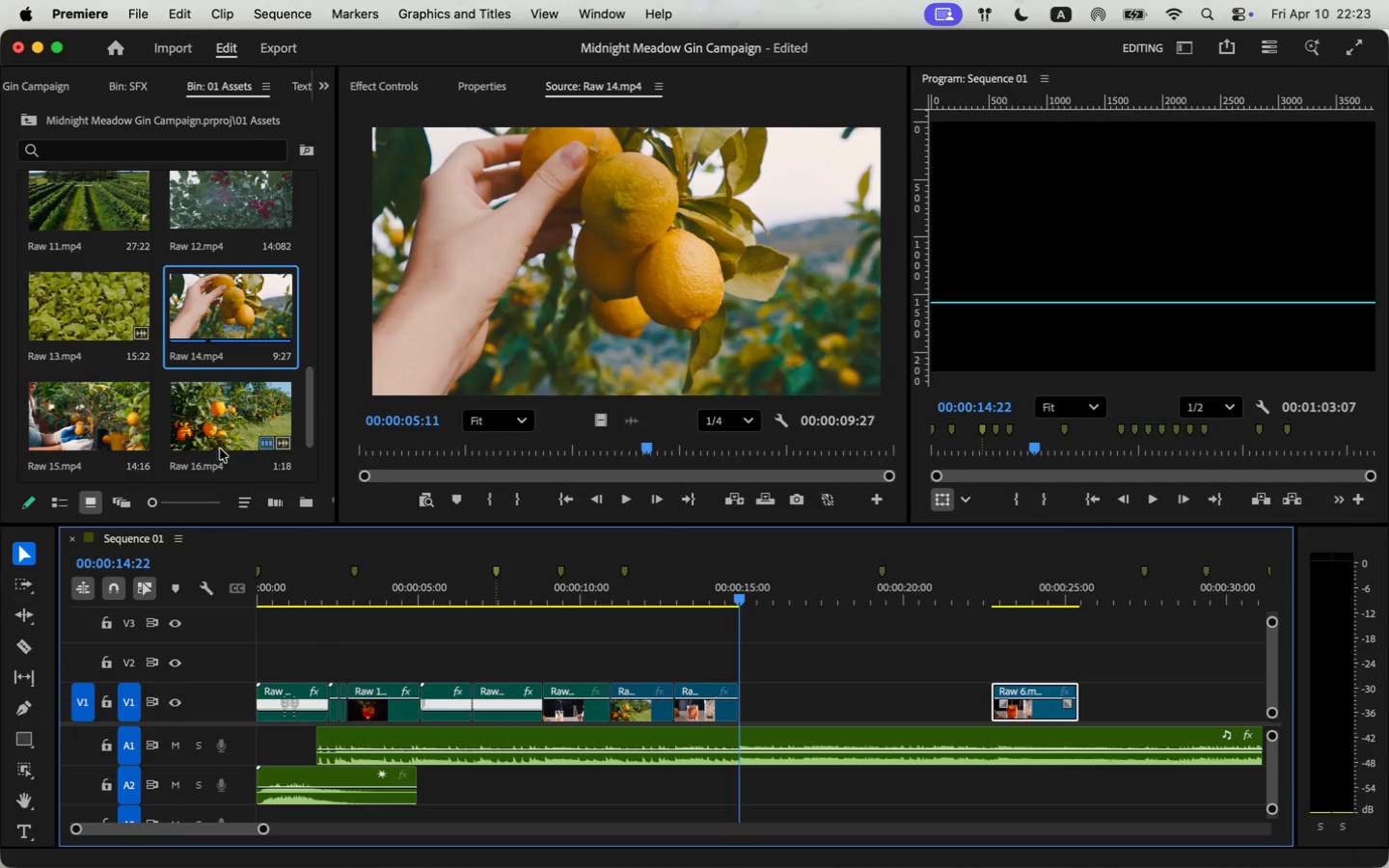 
double_click([239, 327])
 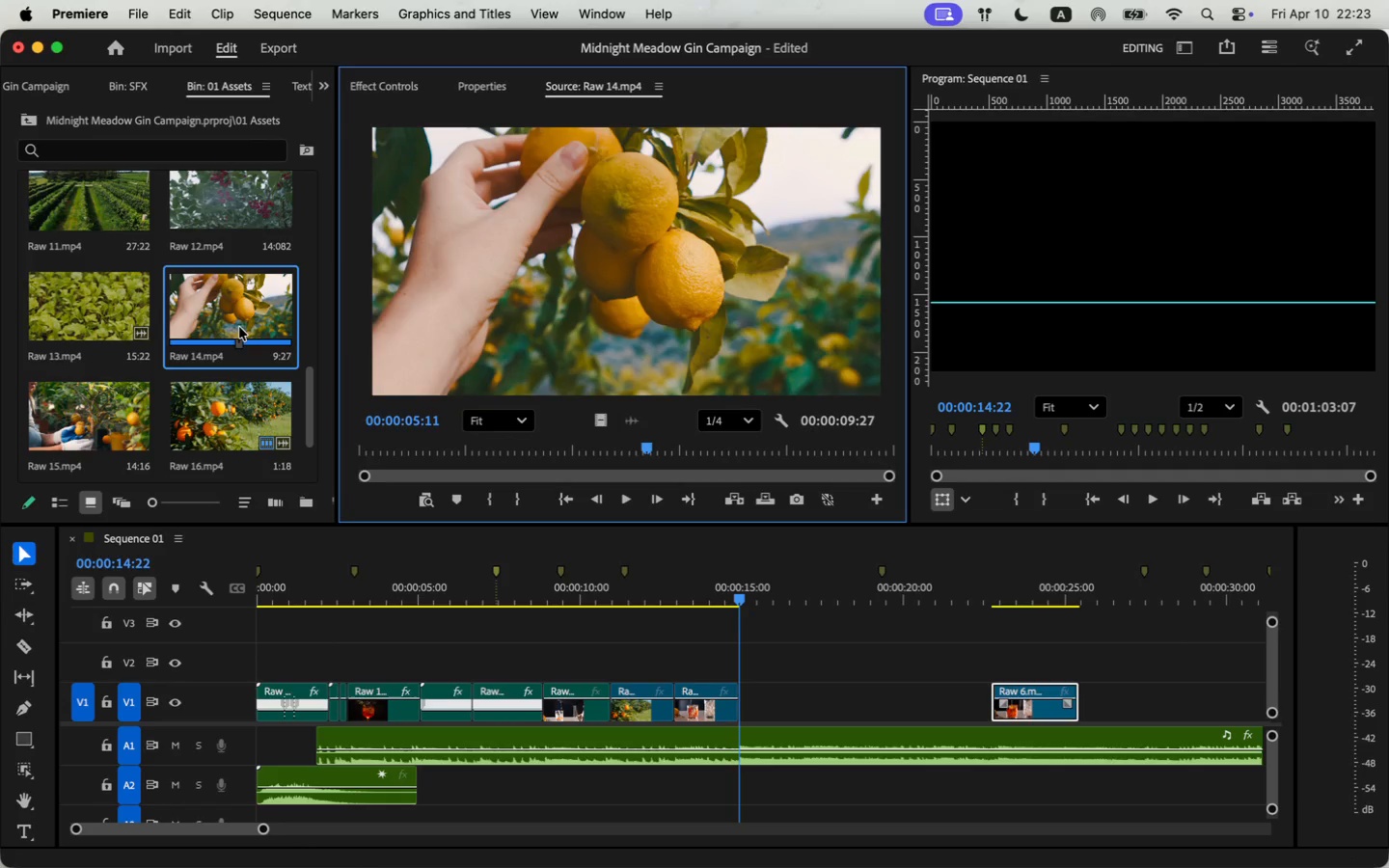 
double_click([100, 309])
 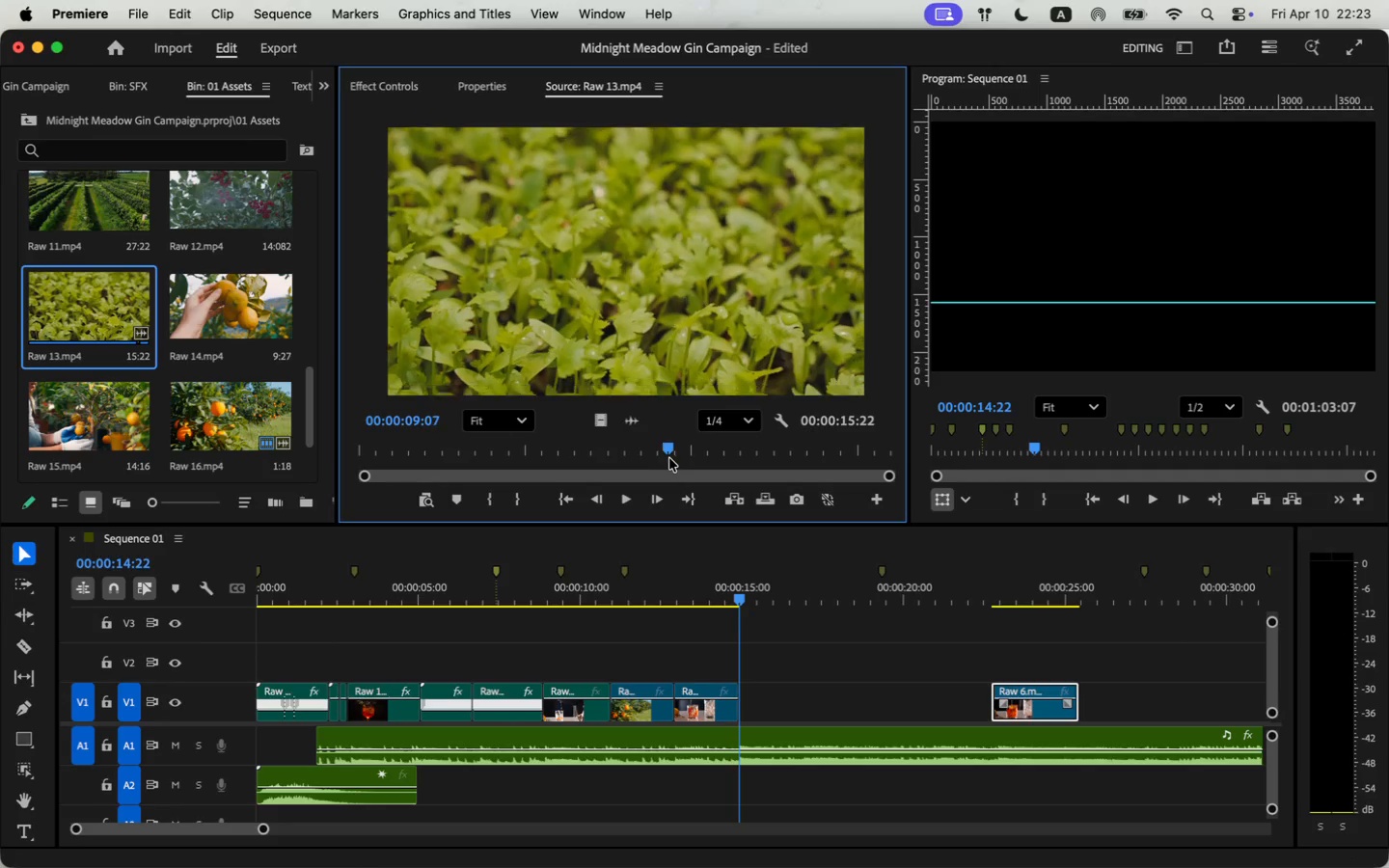 
left_click_drag(start_coordinate=[529, 459], to_coordinate=[669, 458])
 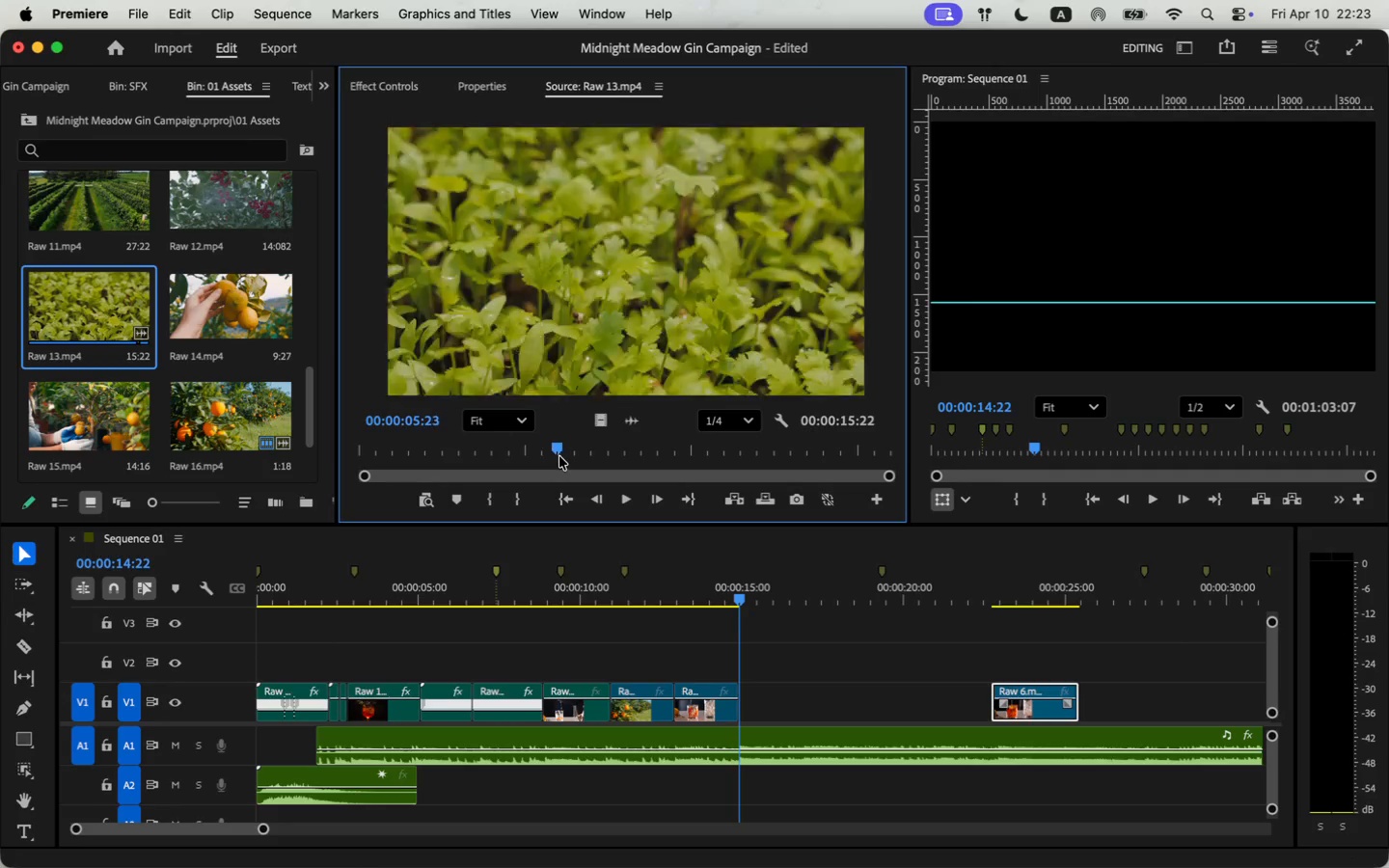 
key(I)
 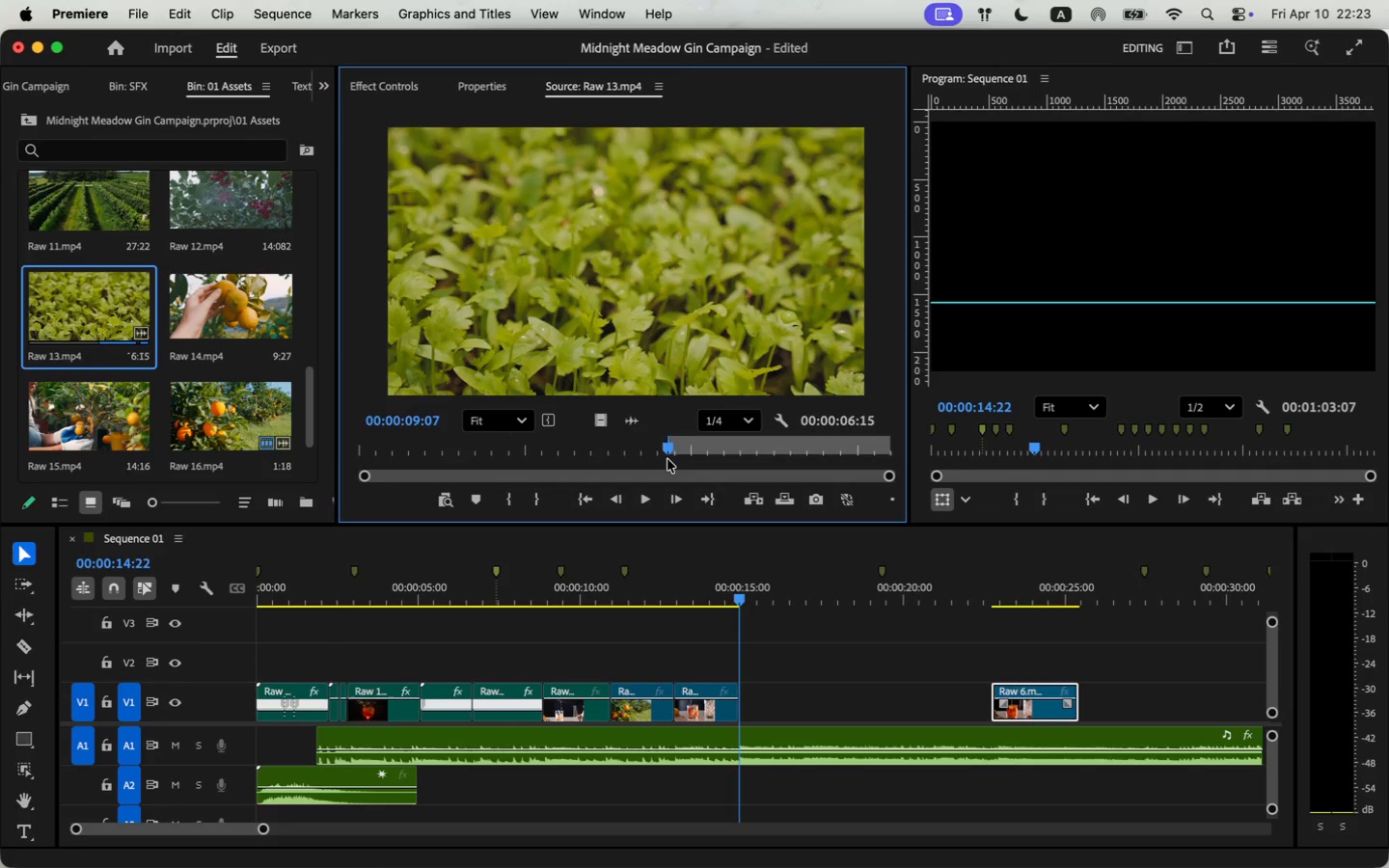 
key(Space)
 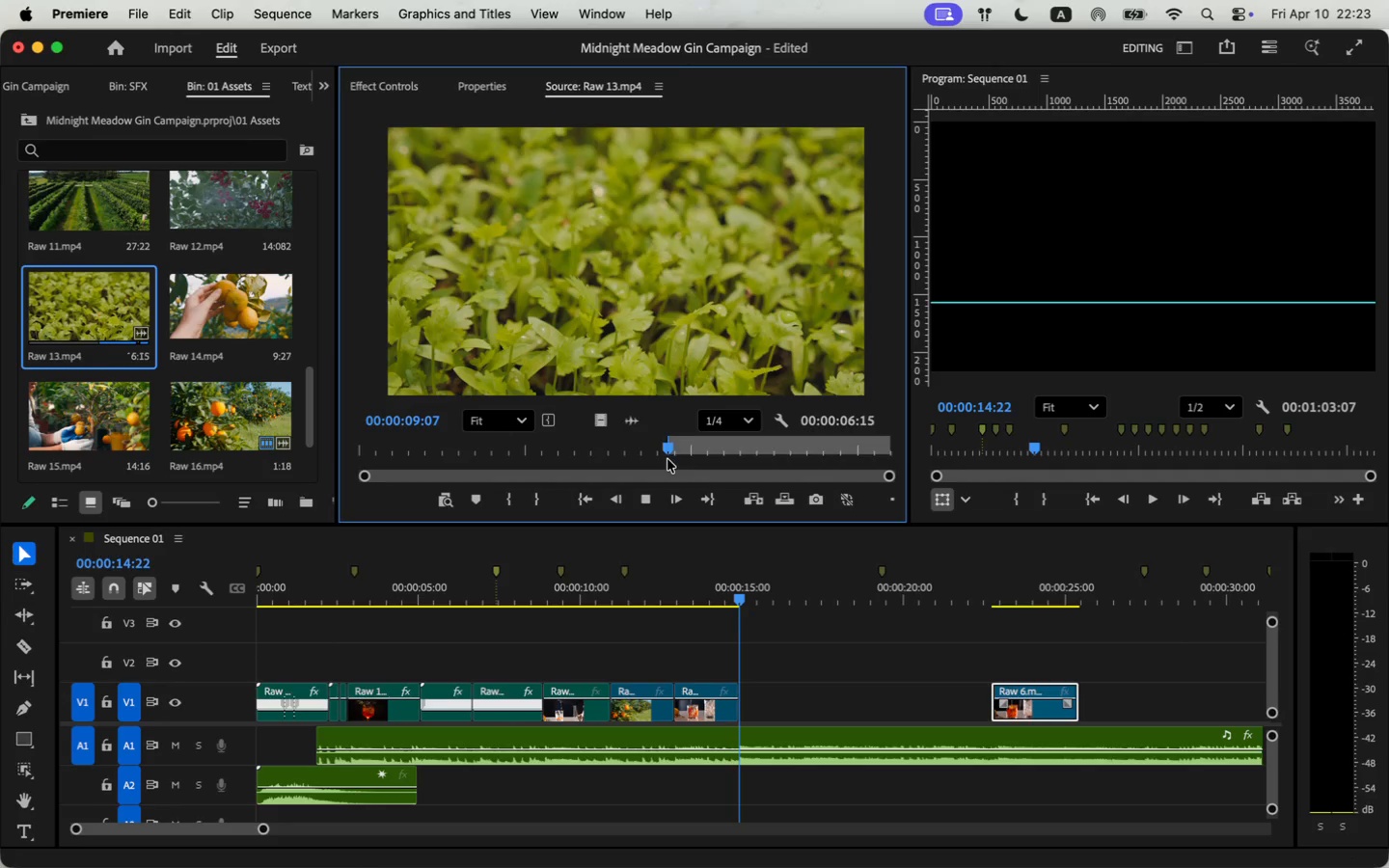 
key(Space)
 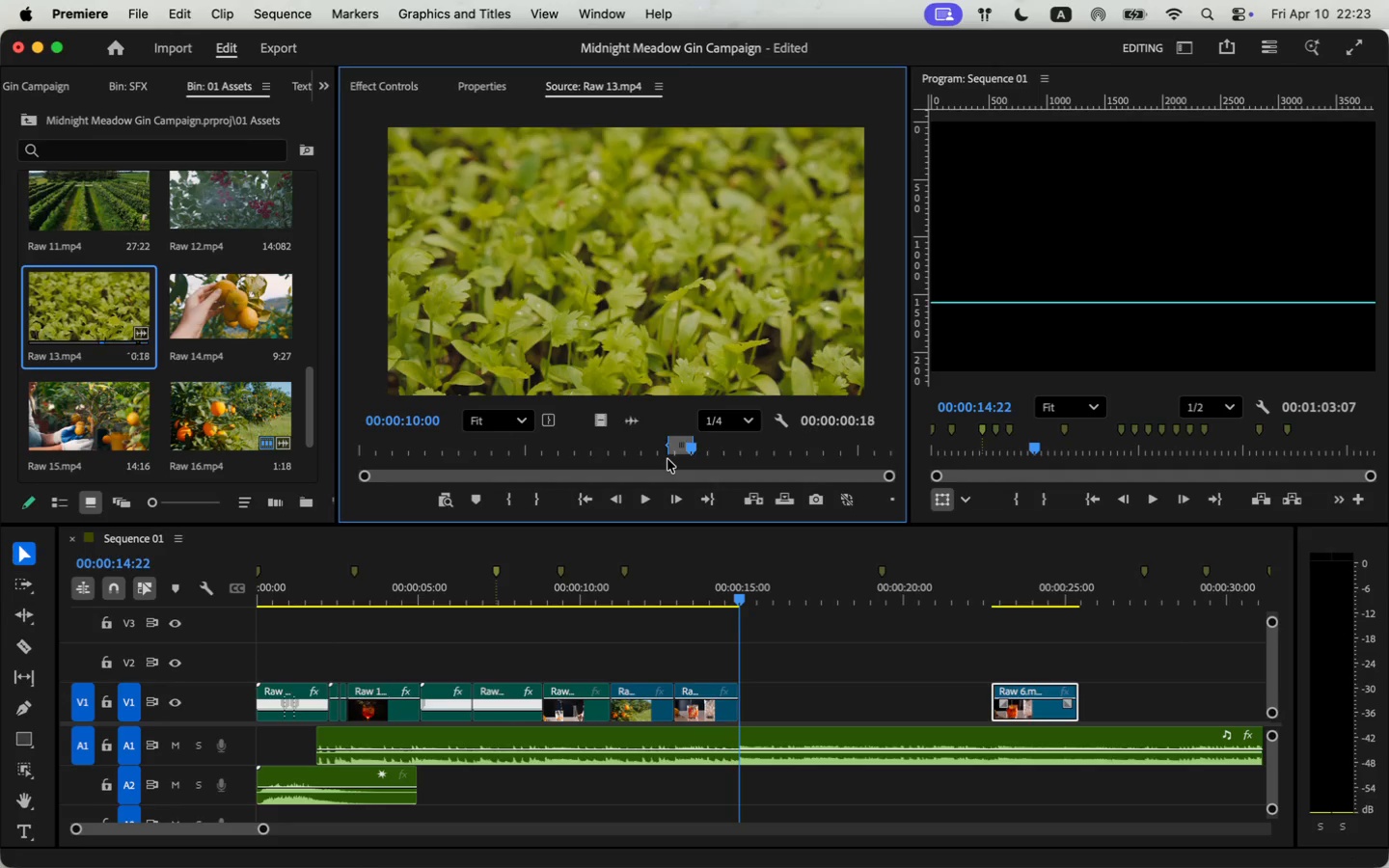 
key(O)
 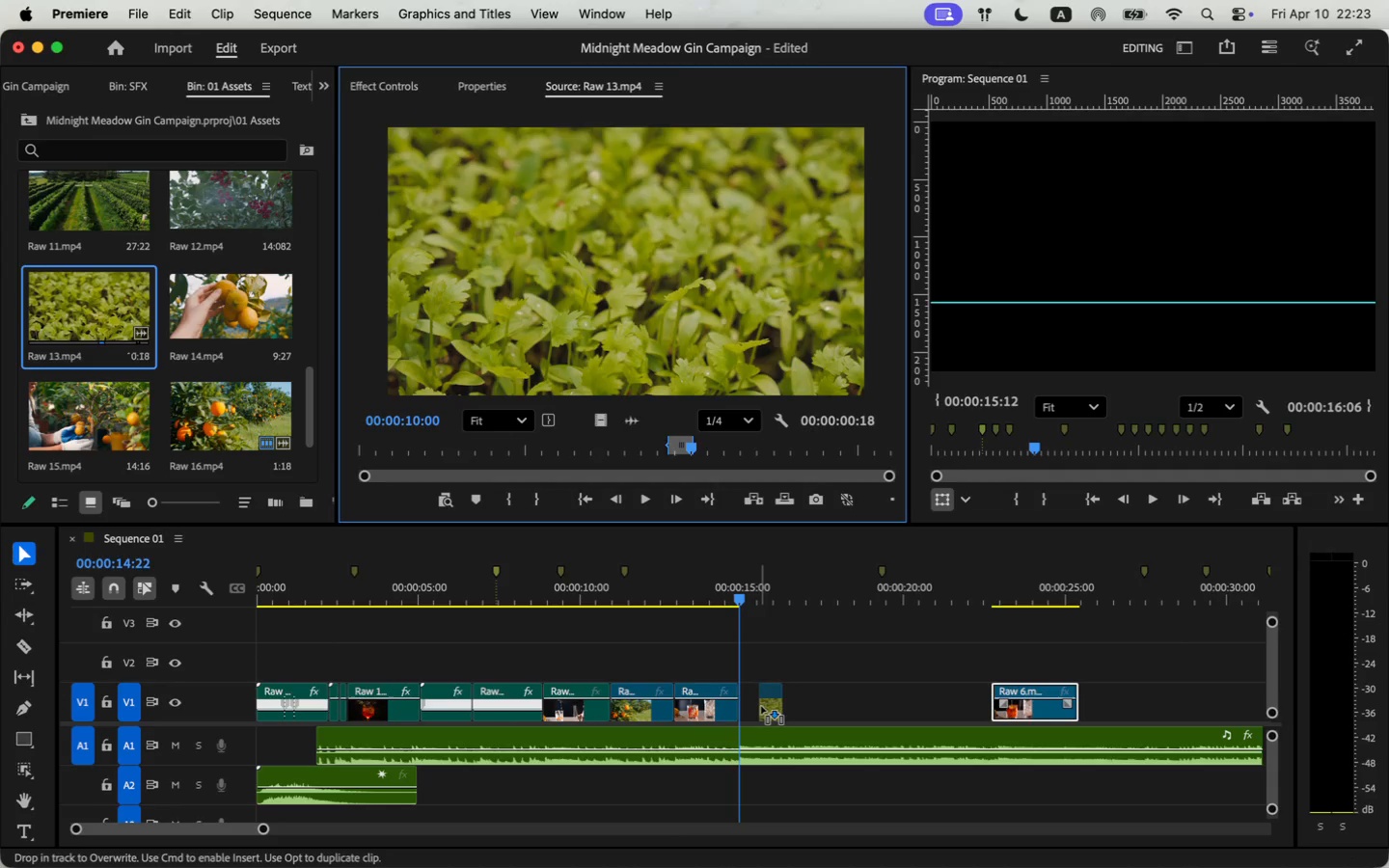 
left_click_drag(start_coordinate=[602, 420], to_coordinate=[736, 710])
 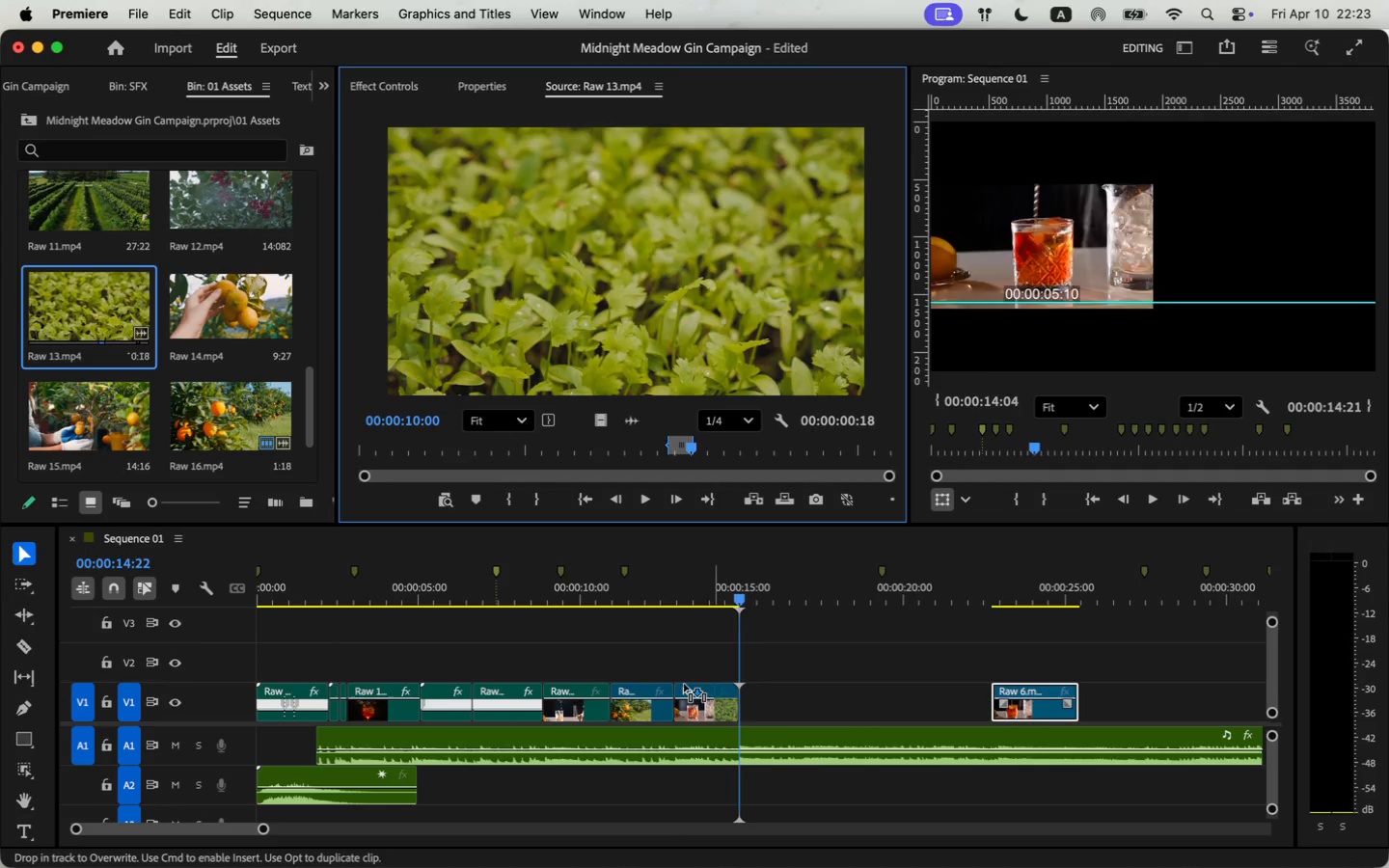 
key(Space)
 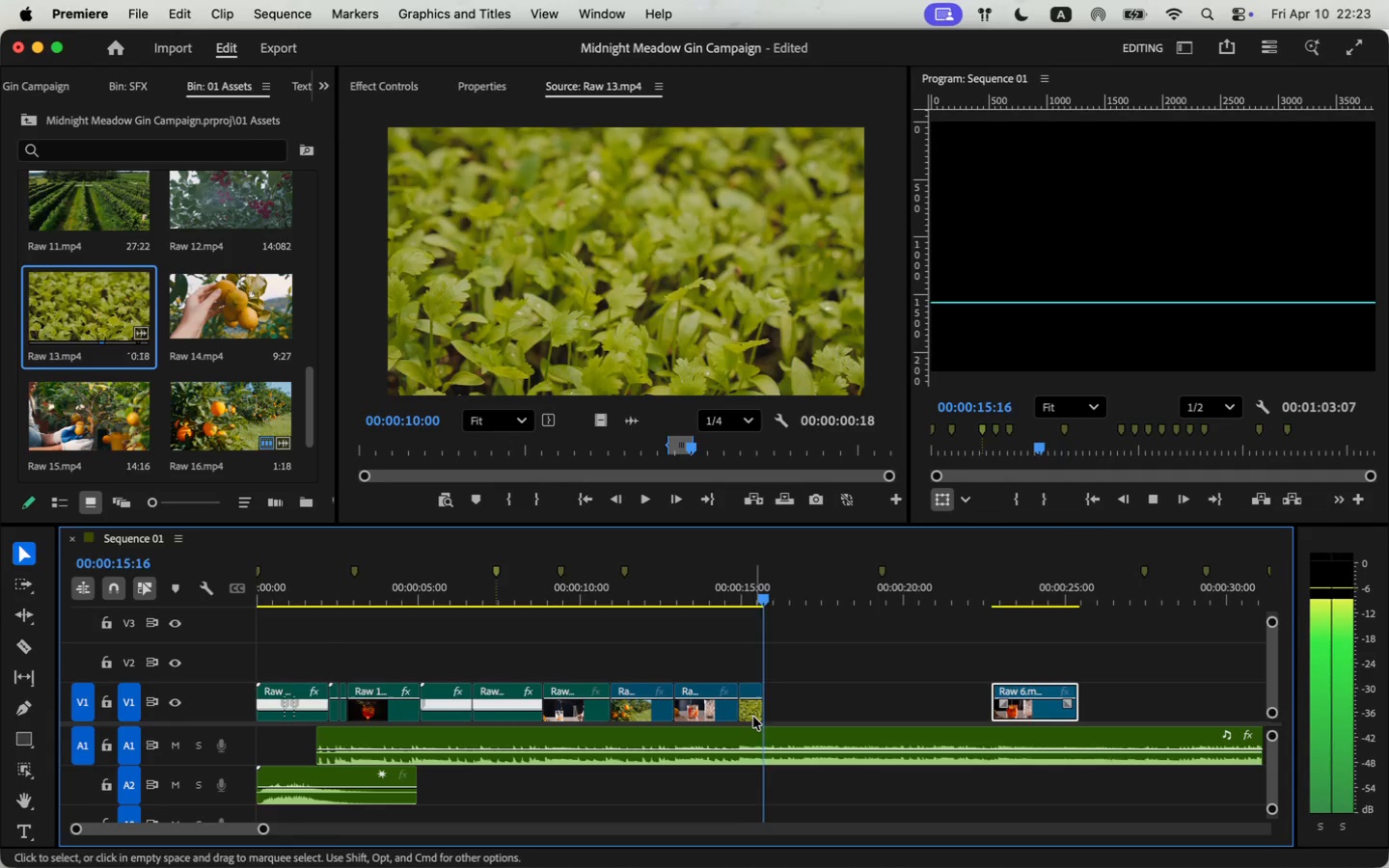 
key(Space)
 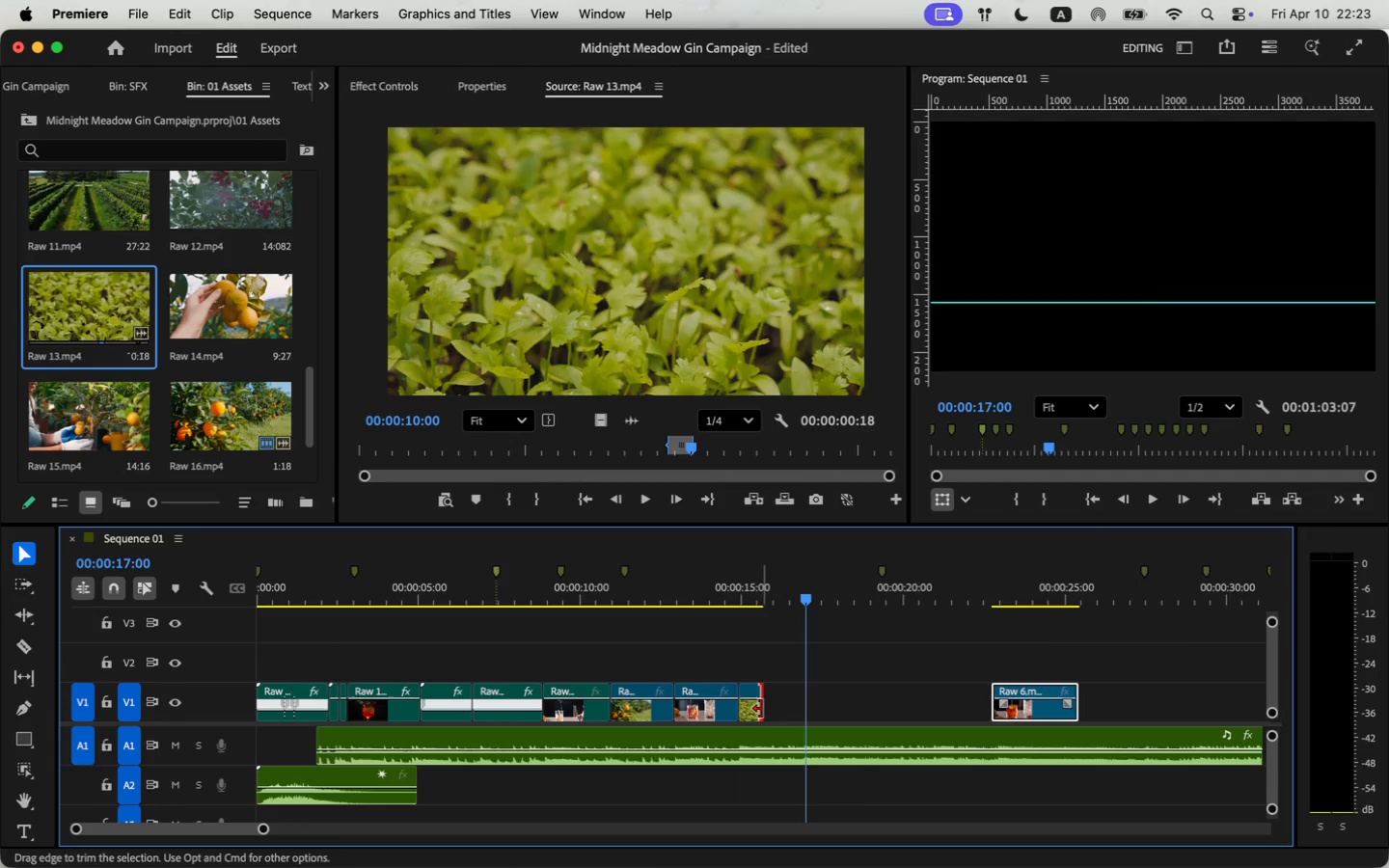 
left_click_drag(start_coordinate=[760, 709], to_coordinate=[811, 708])
 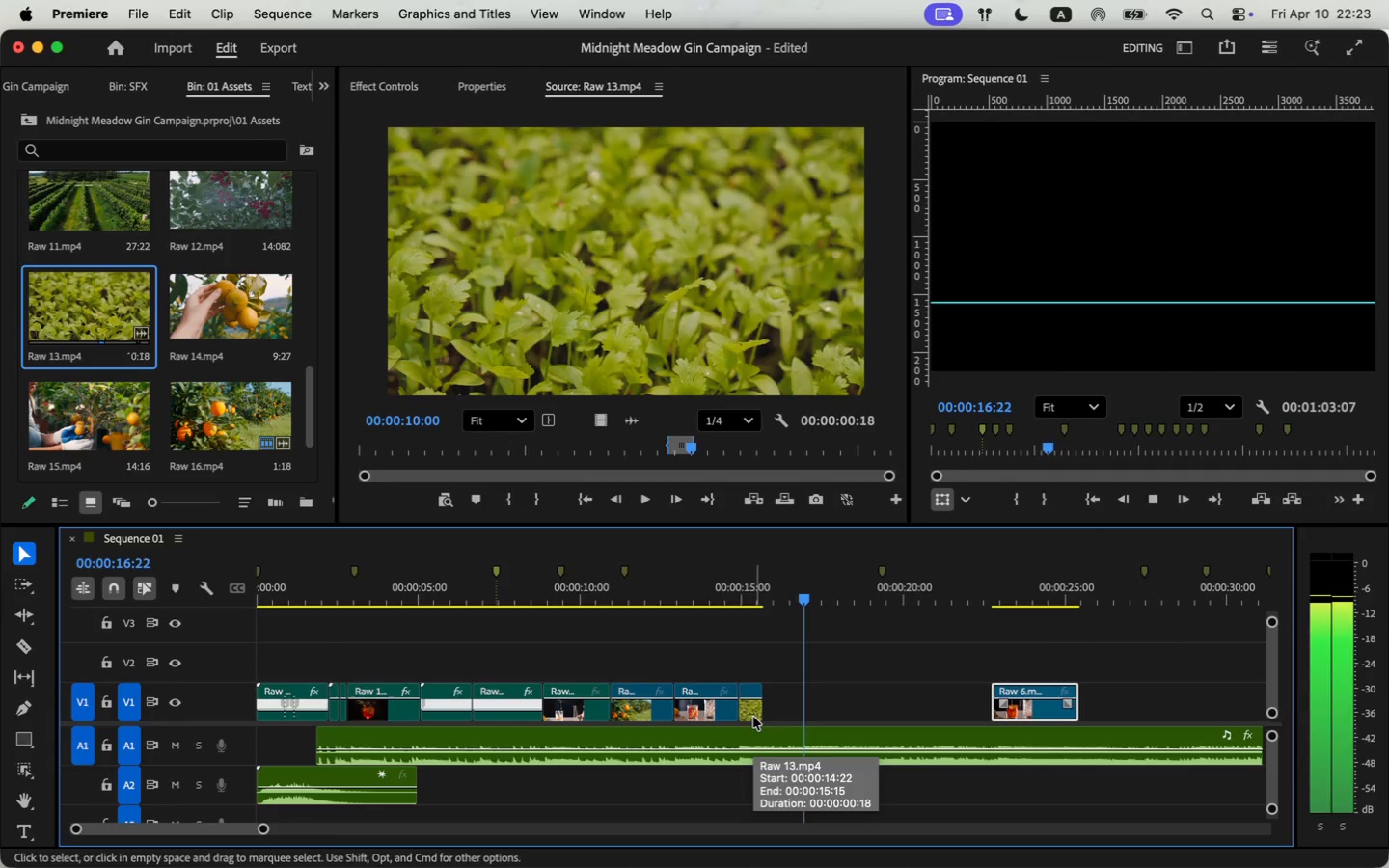 
left_click_drag(start_coordinate=[814, 715], to_coordinate=[807, 715])
 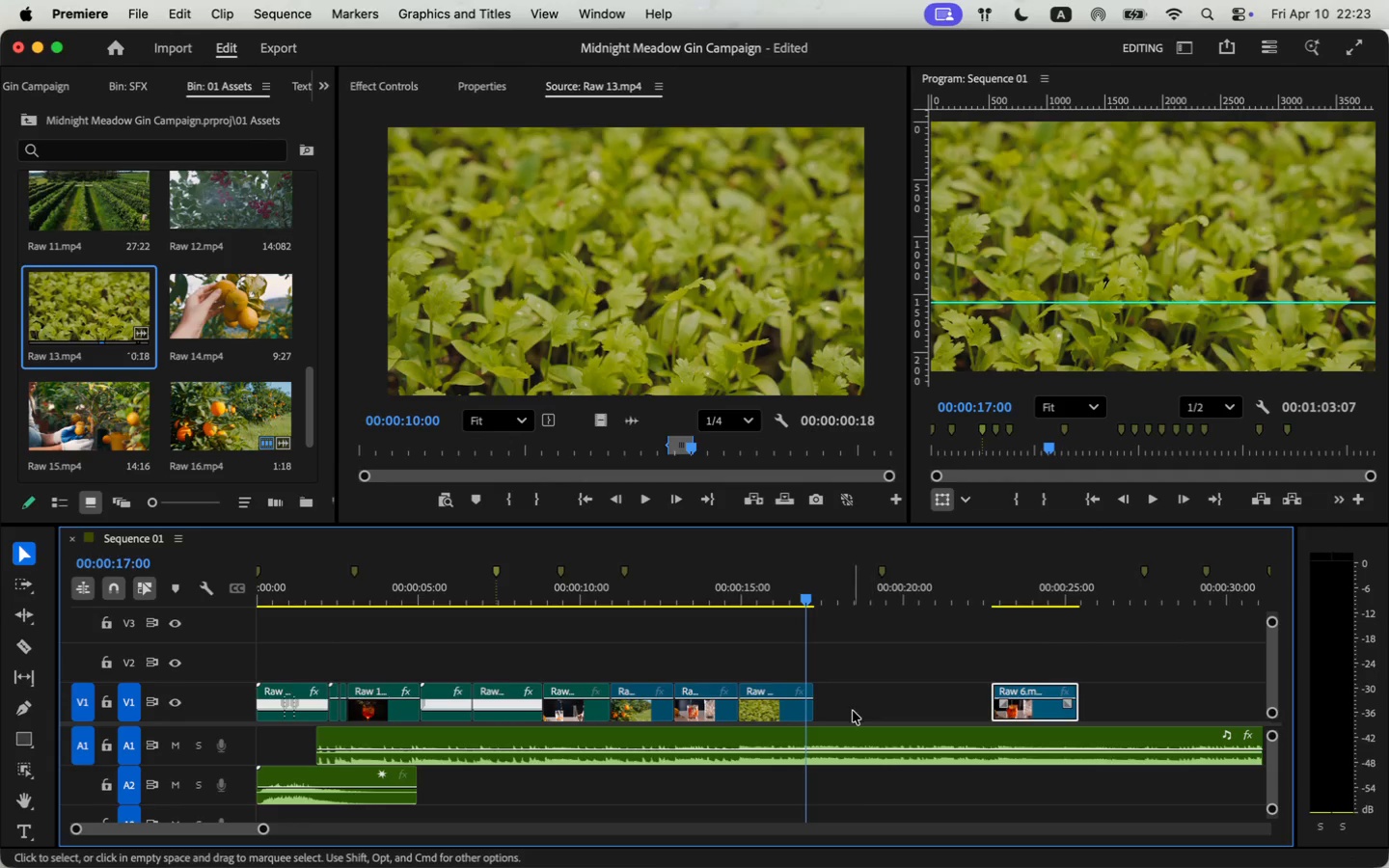 
left_click_drag(start_coordinate=[1031, 708], to_coordinate=[848, 712])
 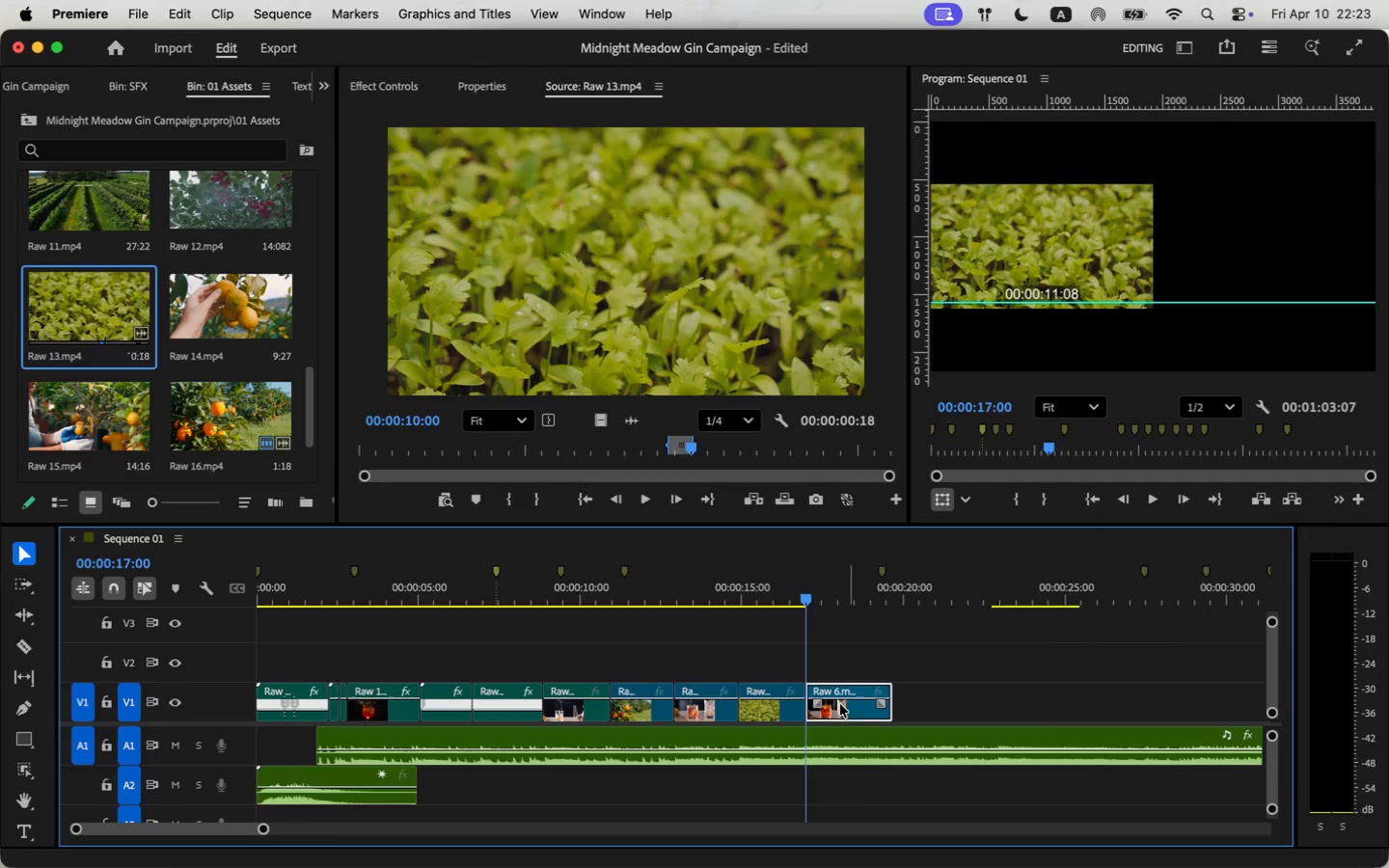 
key(Space)
 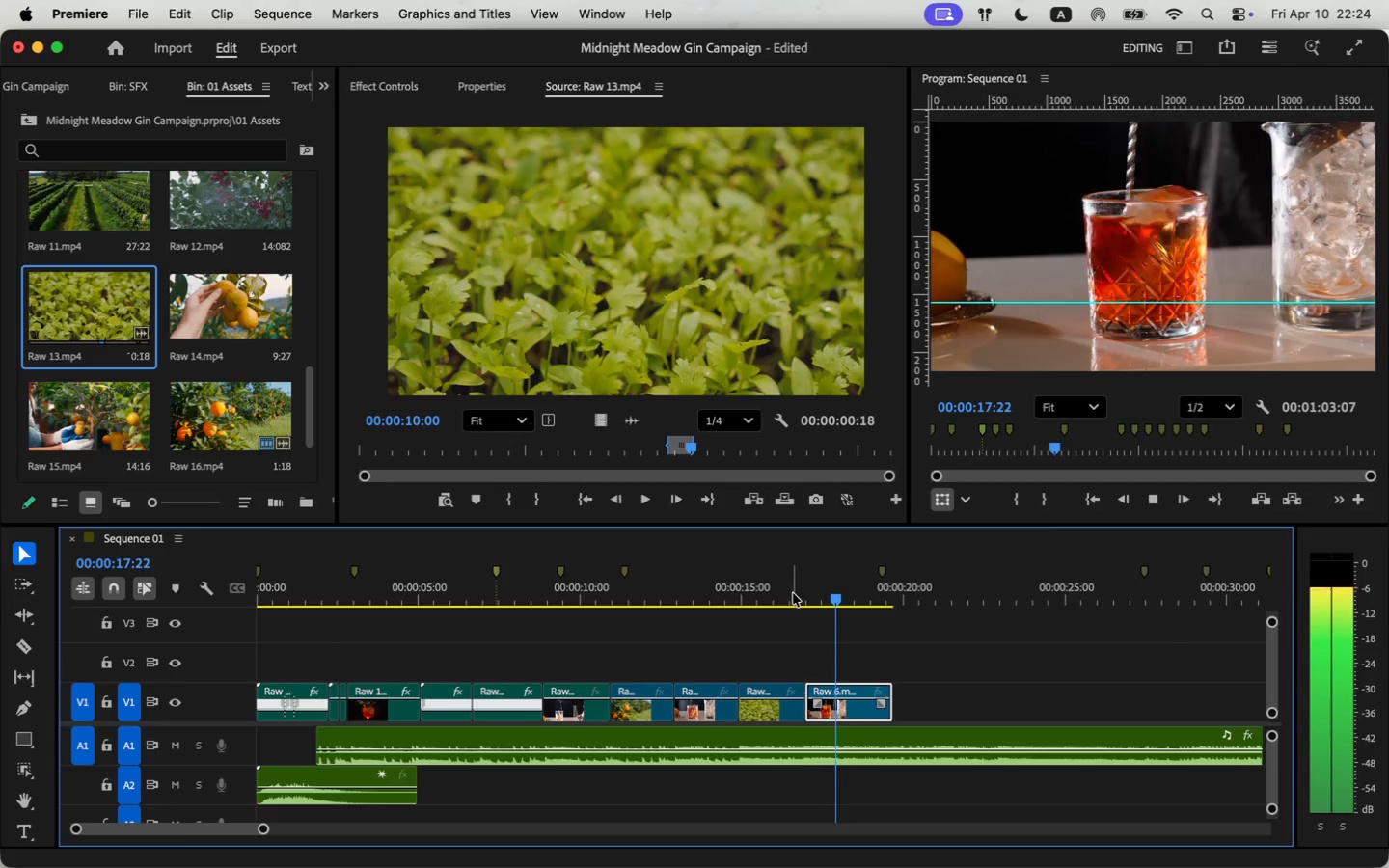 
key(Space)
 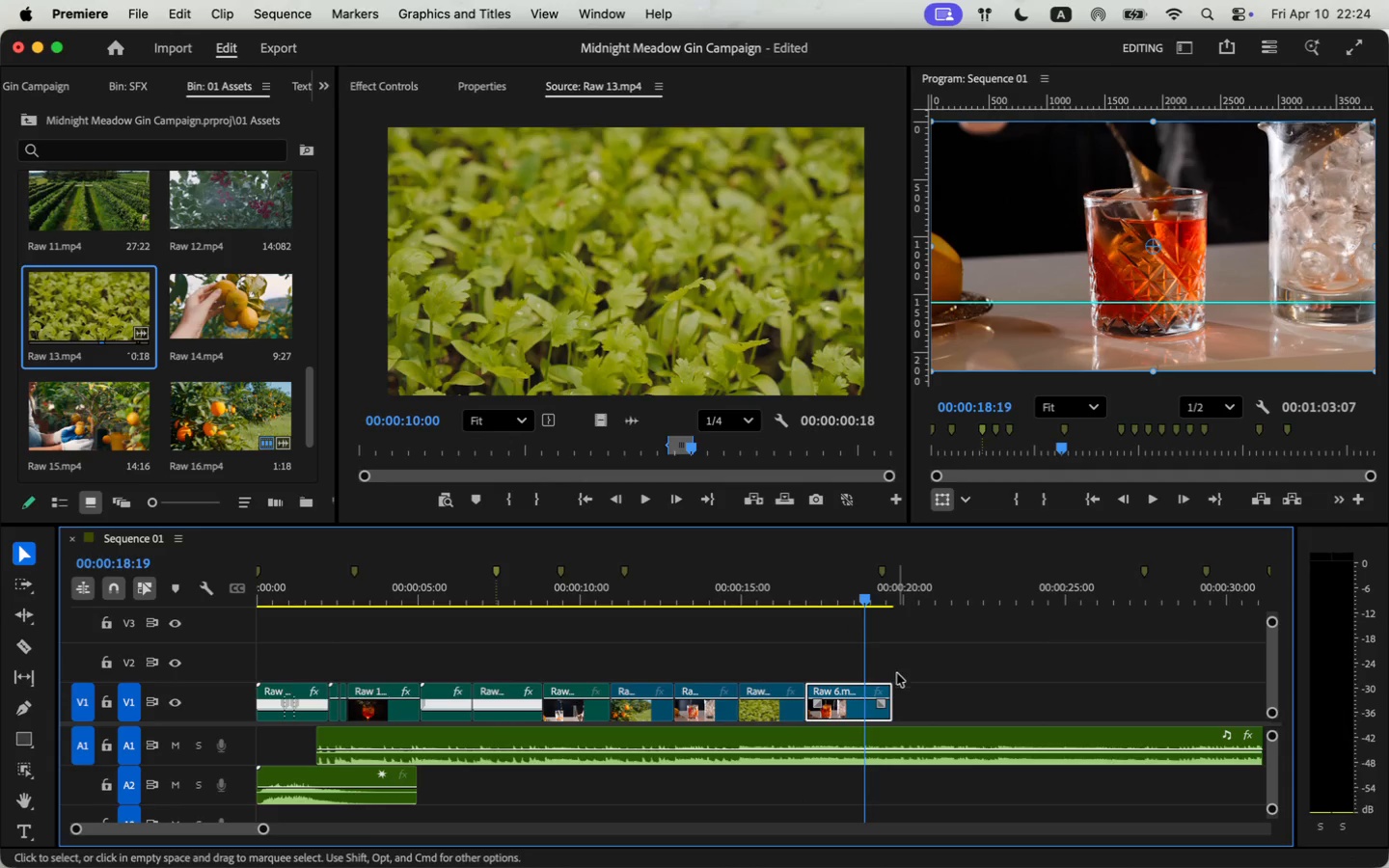 
key(C)
 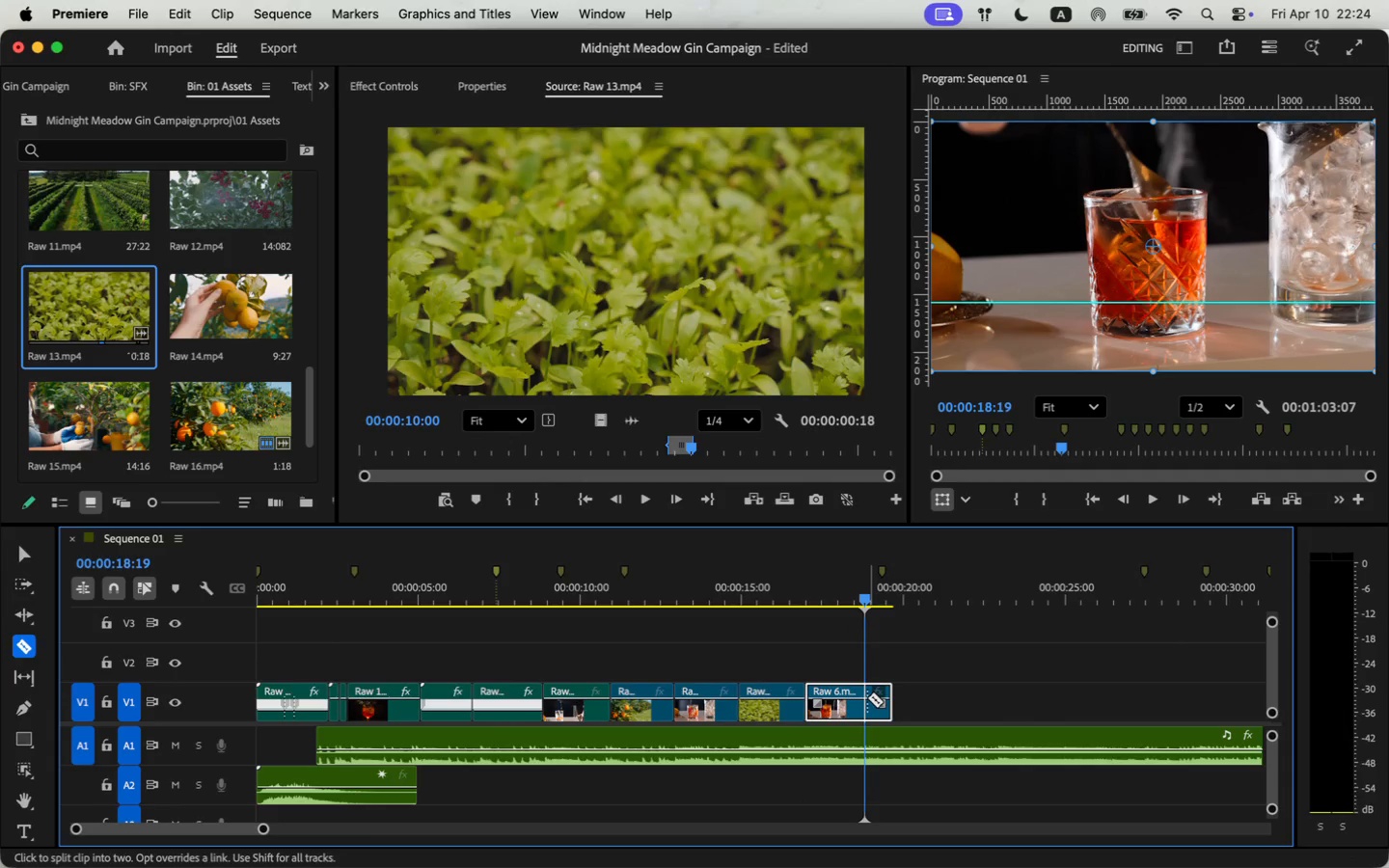 
left_click([867, 698])
 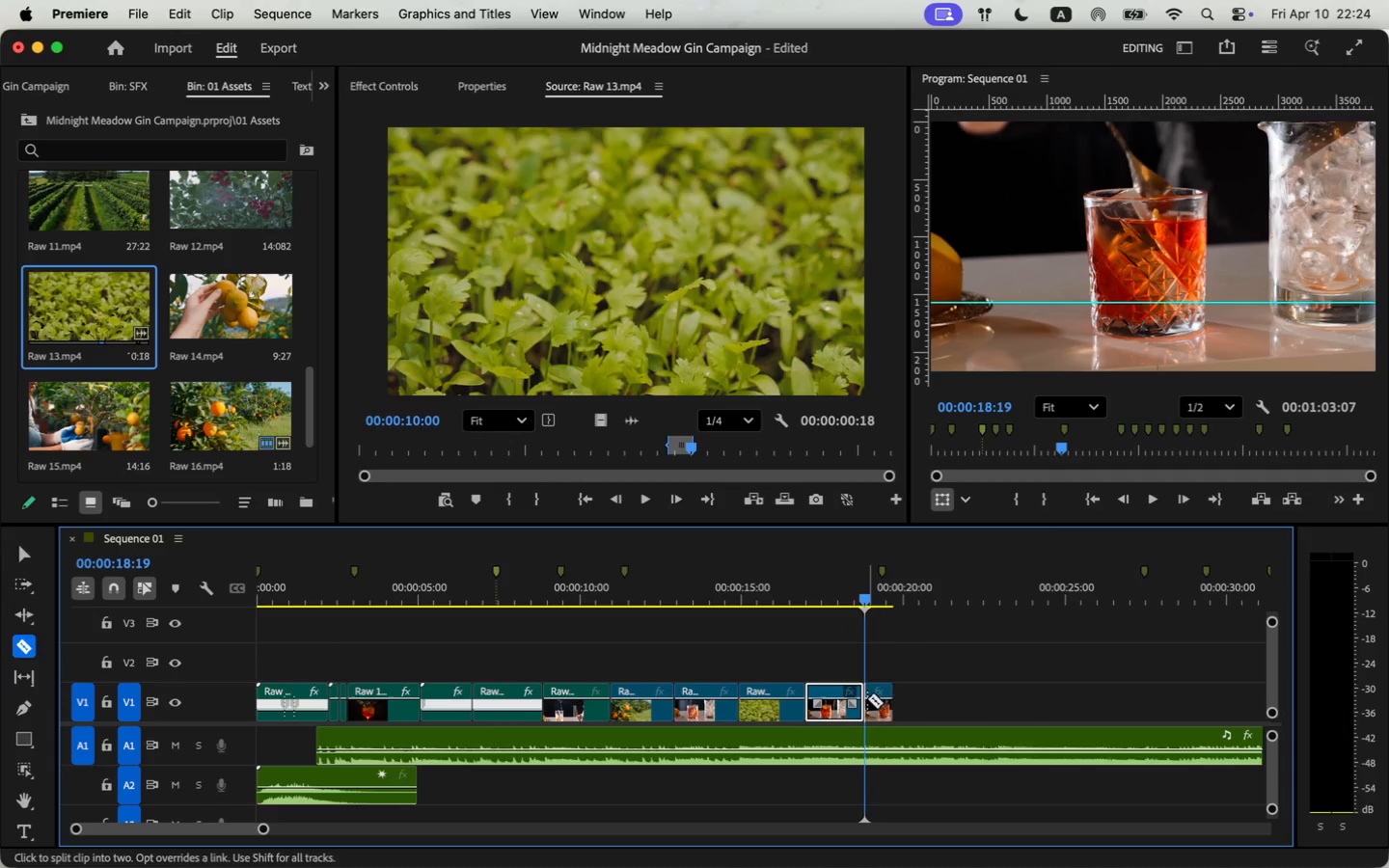 
key(V)
 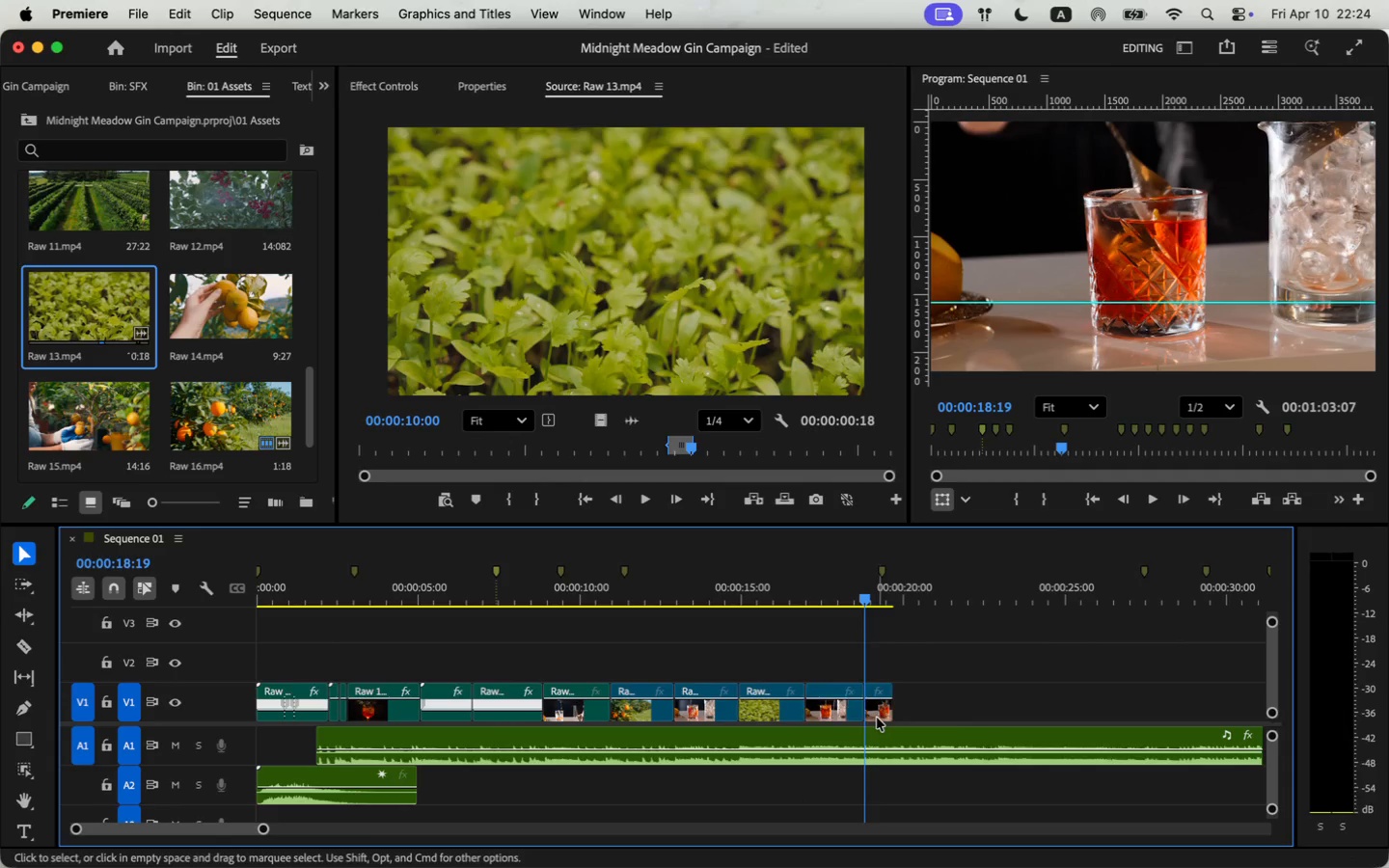 
left_click_drag(start_coordinate=[877, 718], to_coordinate=[1055, 719])
 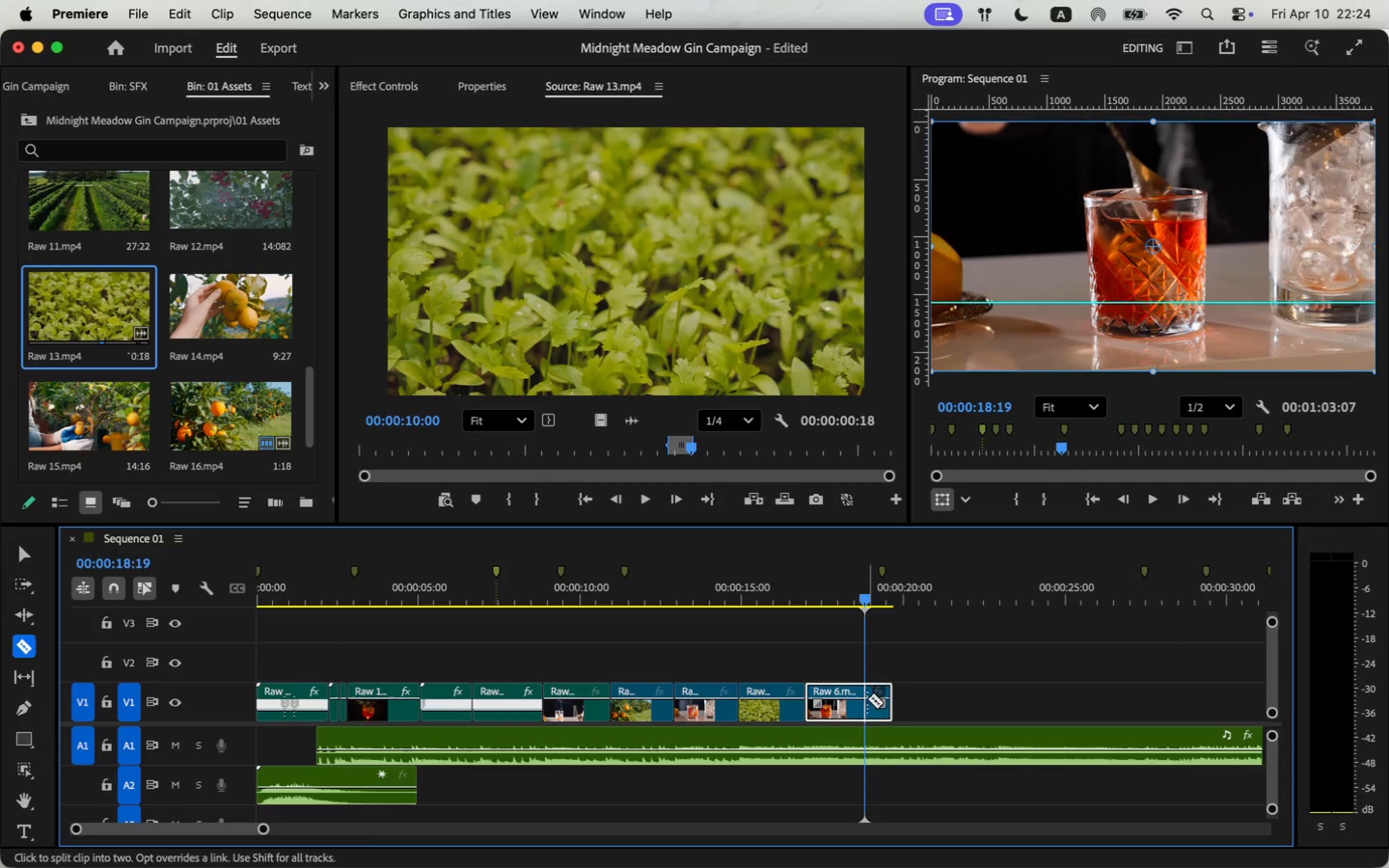 
double_click([241, 316])
 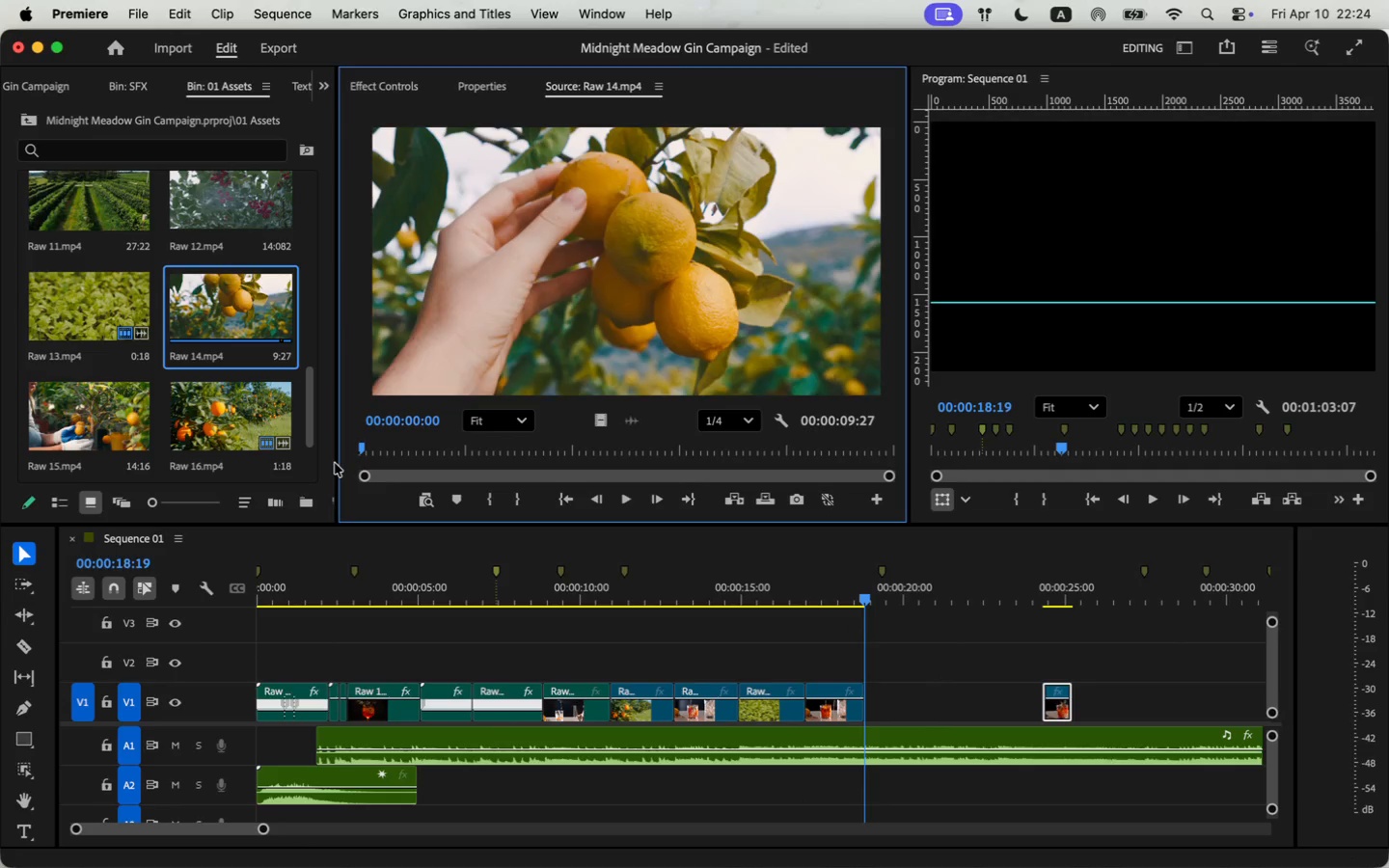 
left_click_drag(start_coordinate=[564, 453], to_coordinate=[348, 463])
 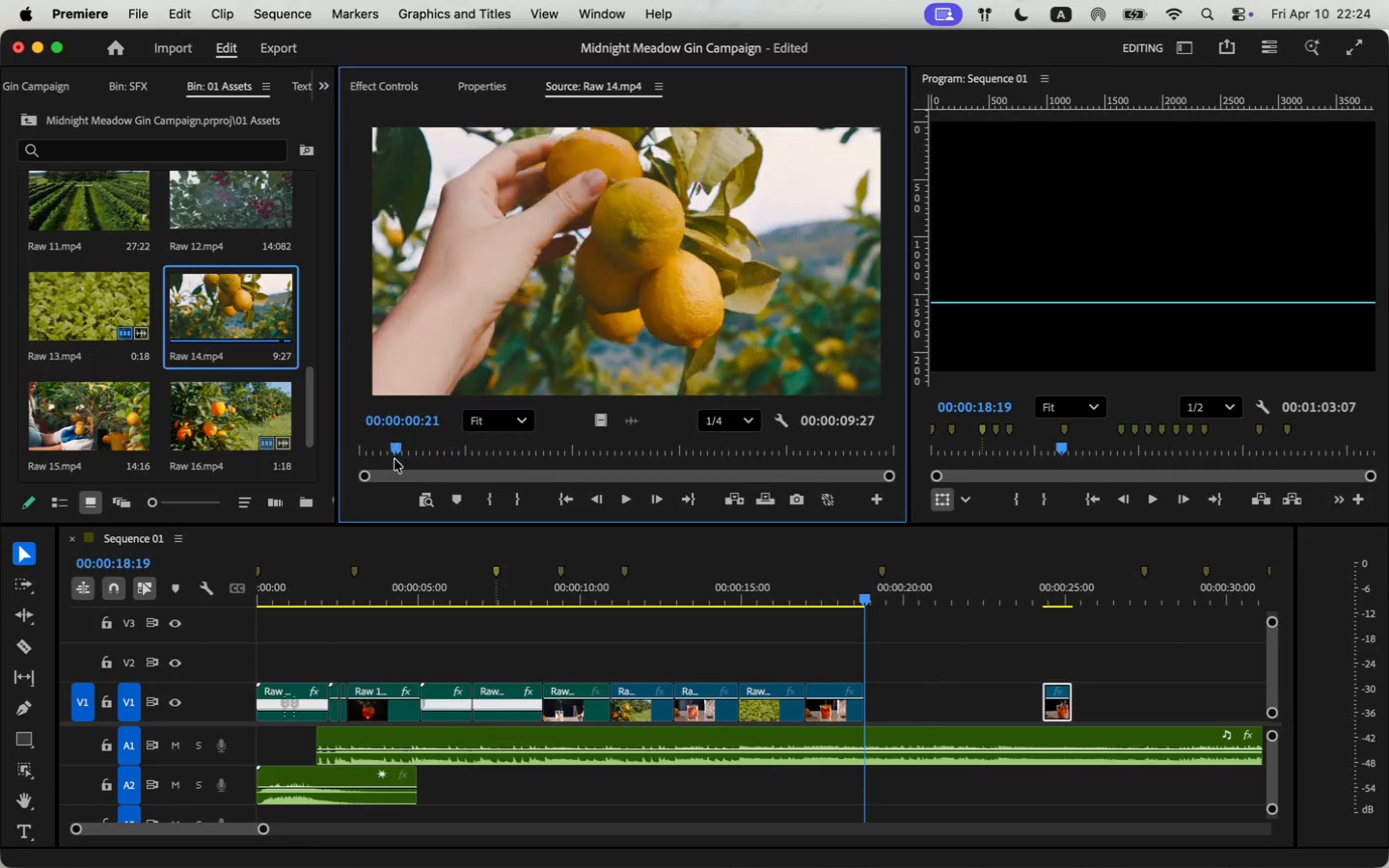 
key(I)
 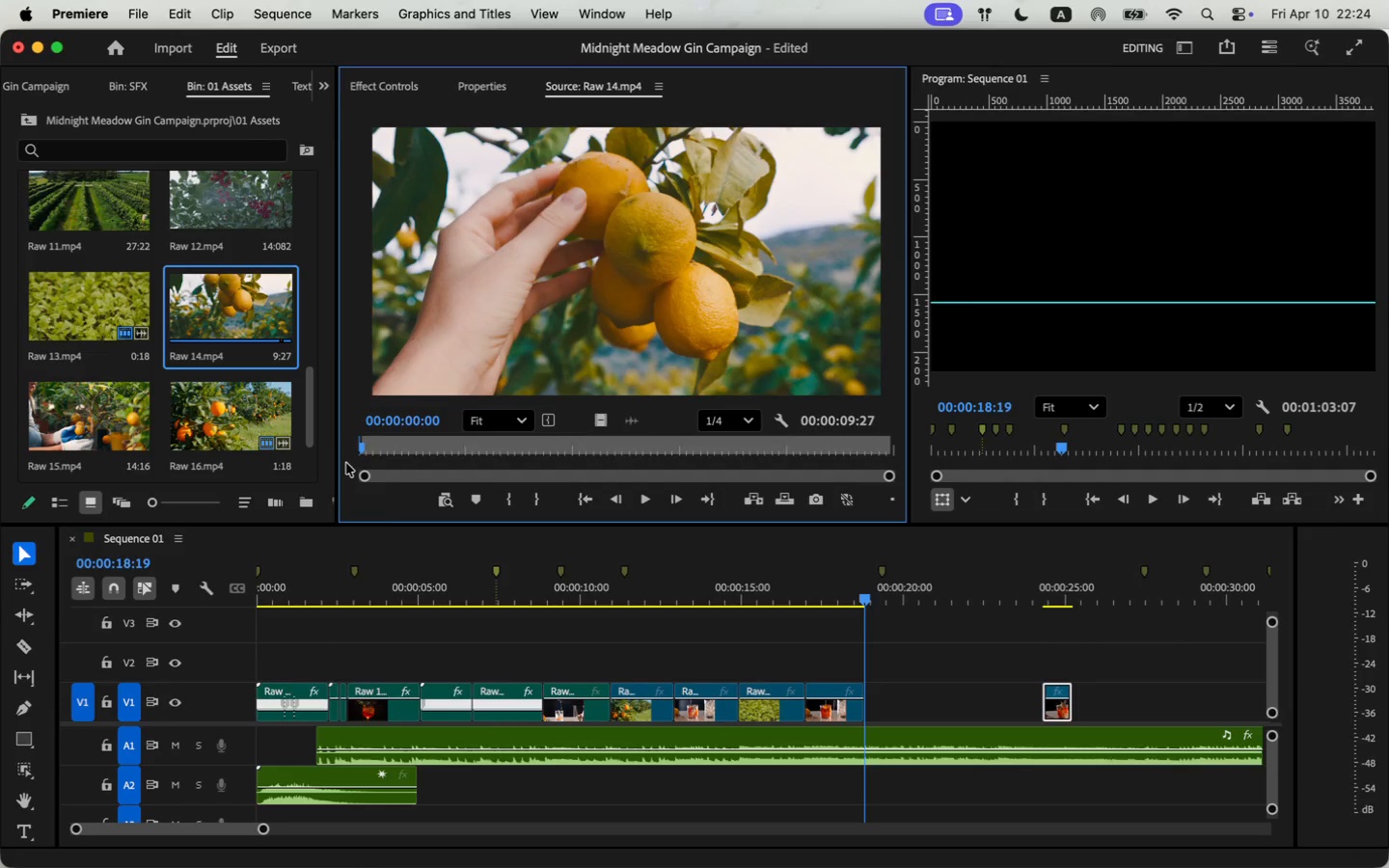 
key(Space)
 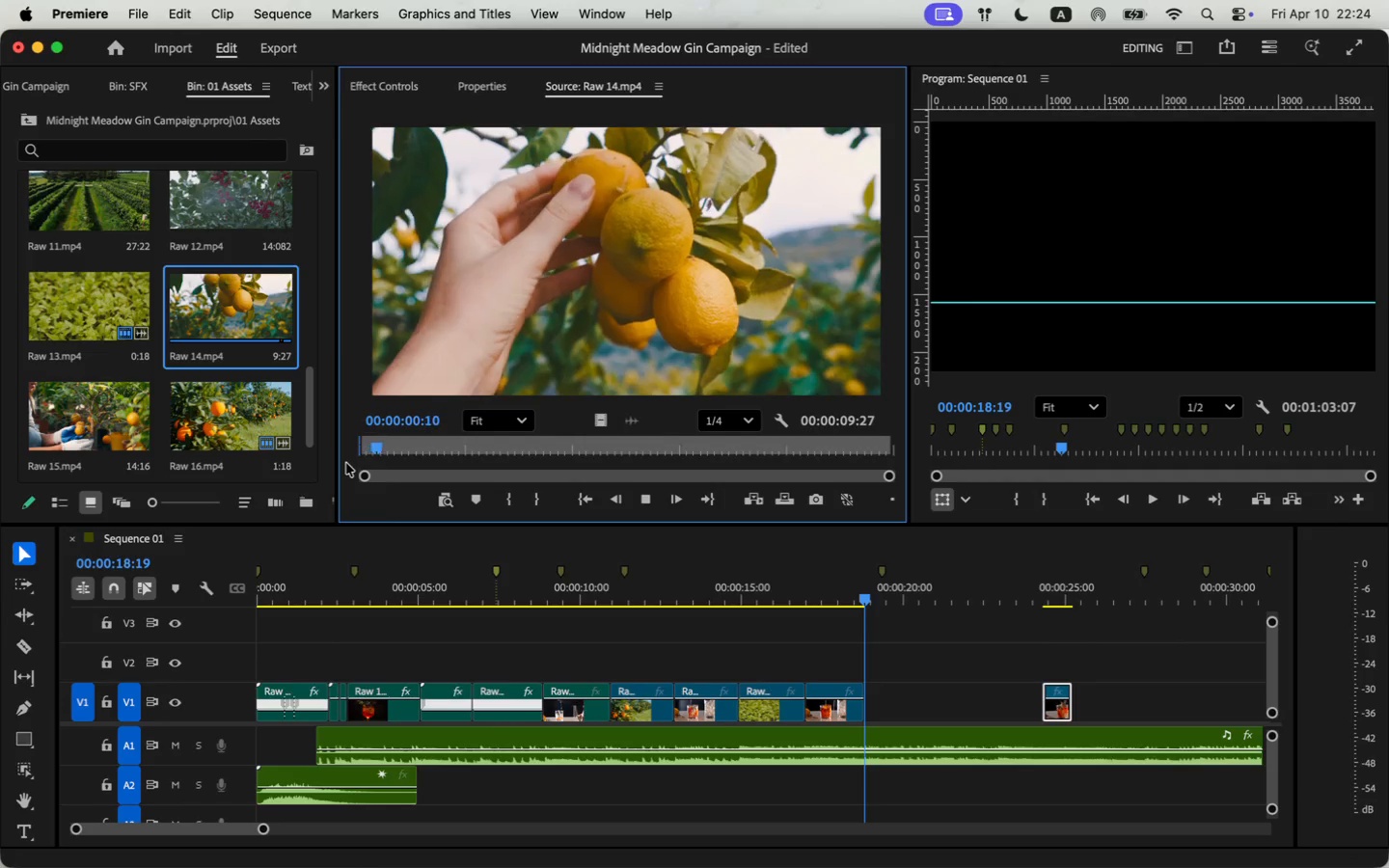 
key(Space)
 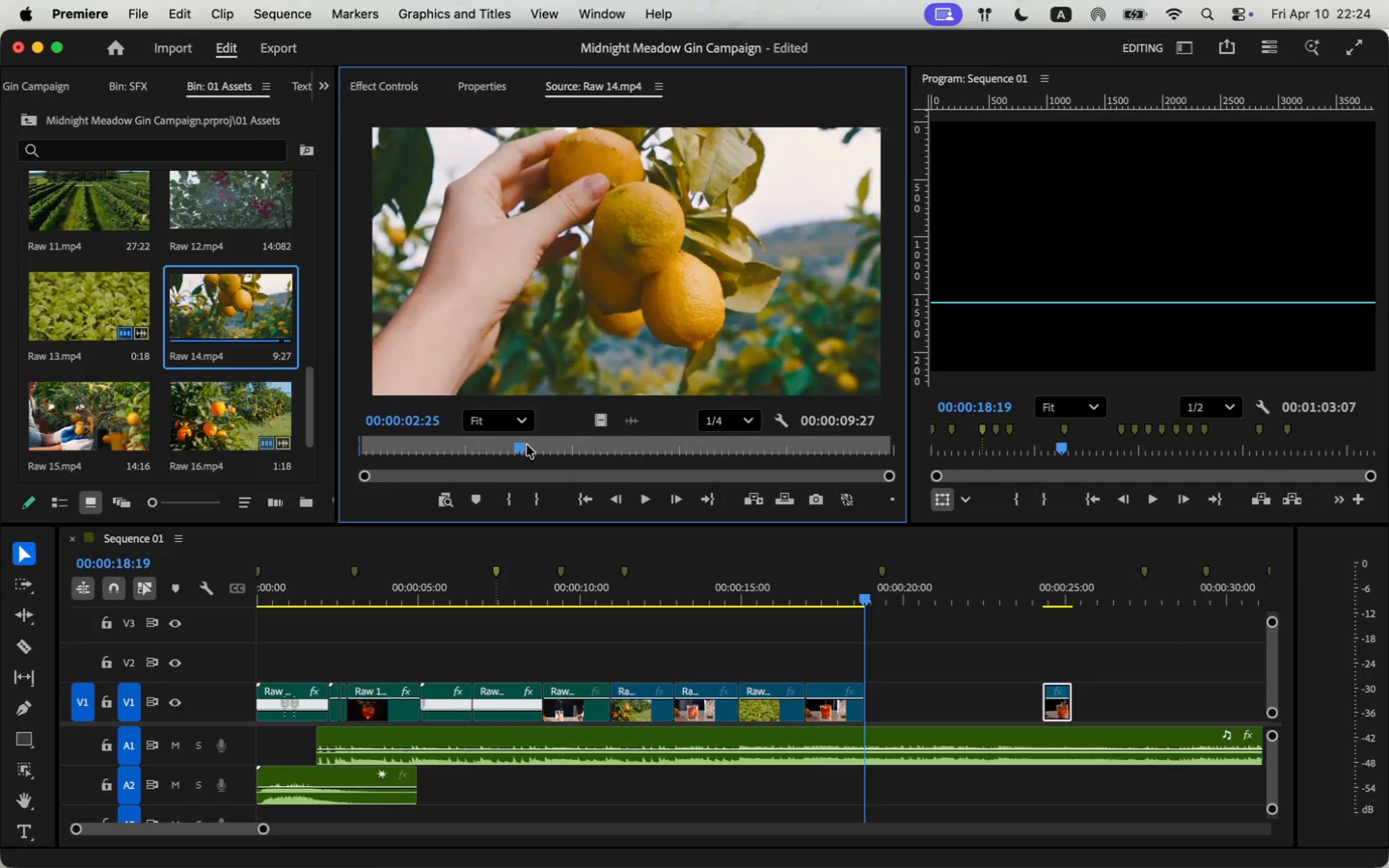 
left_click_drag(start_coordinate=[464, 447], to_coordinate=[677, 447])
 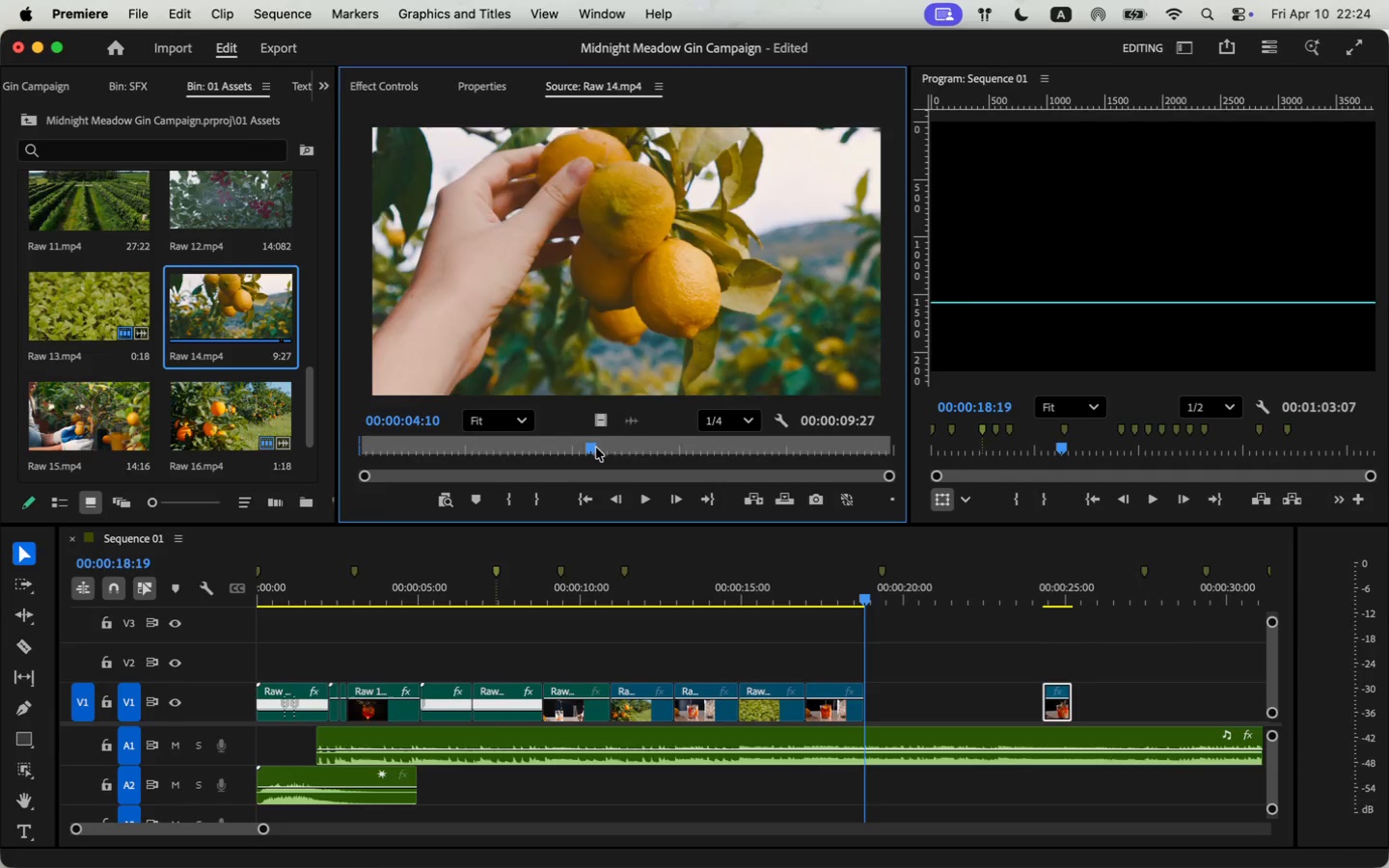 
left_click_drag(start_coordinate=[675, 447], to_coordinate=[631, 454])
 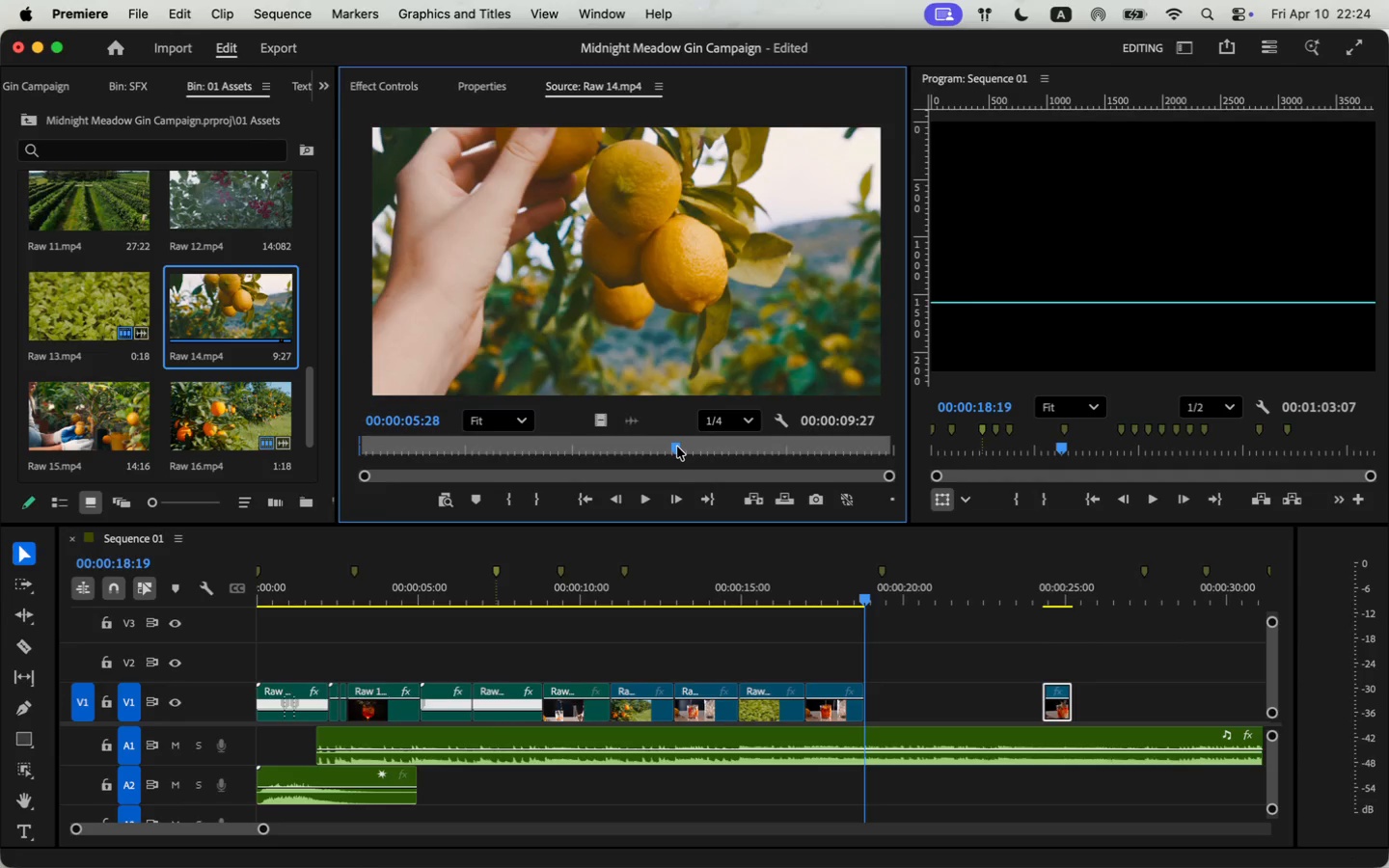 
key(I)
 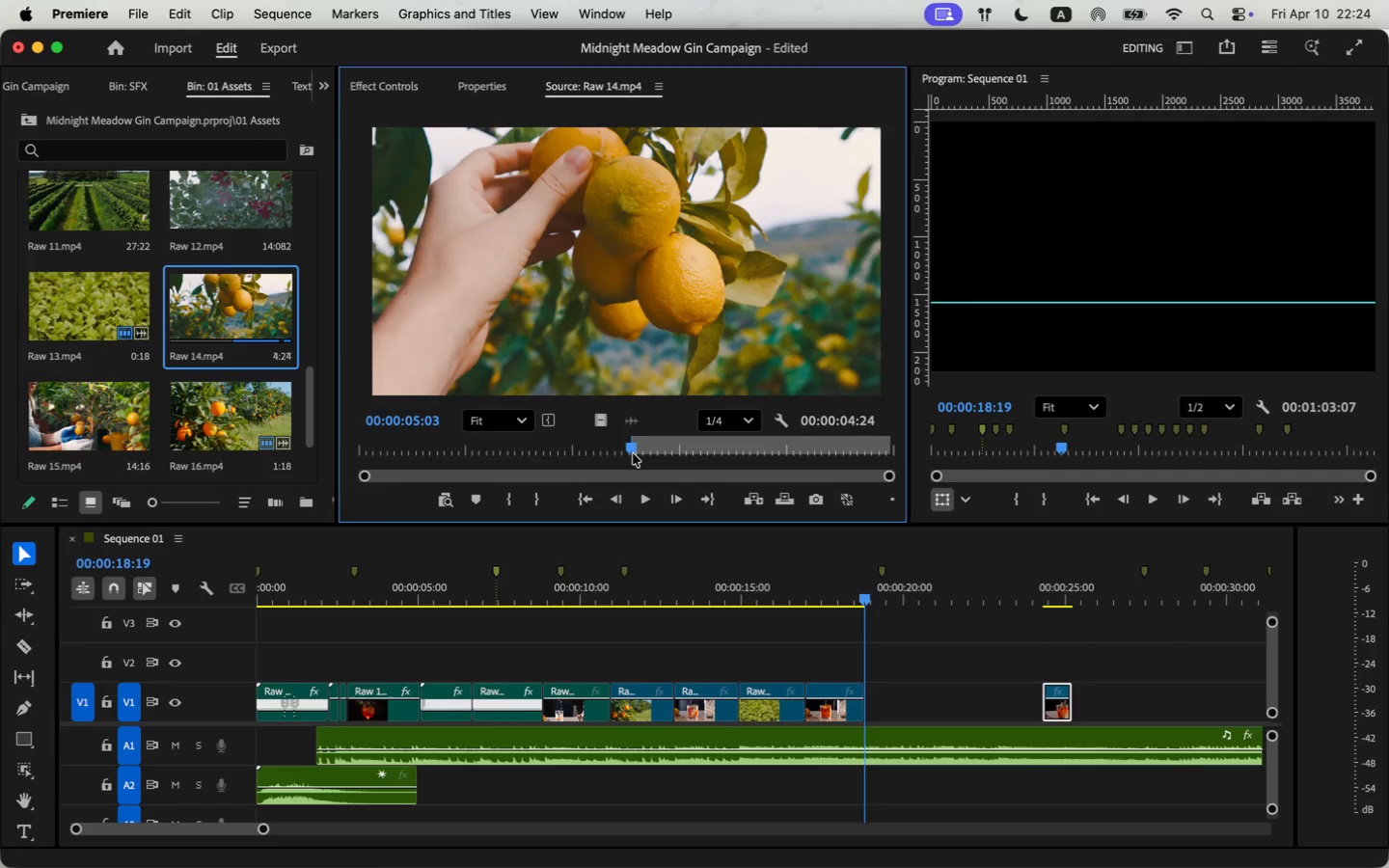 
left_click_drag(start_coordinate=[633, 453], to_coordinate=[779, 452])
 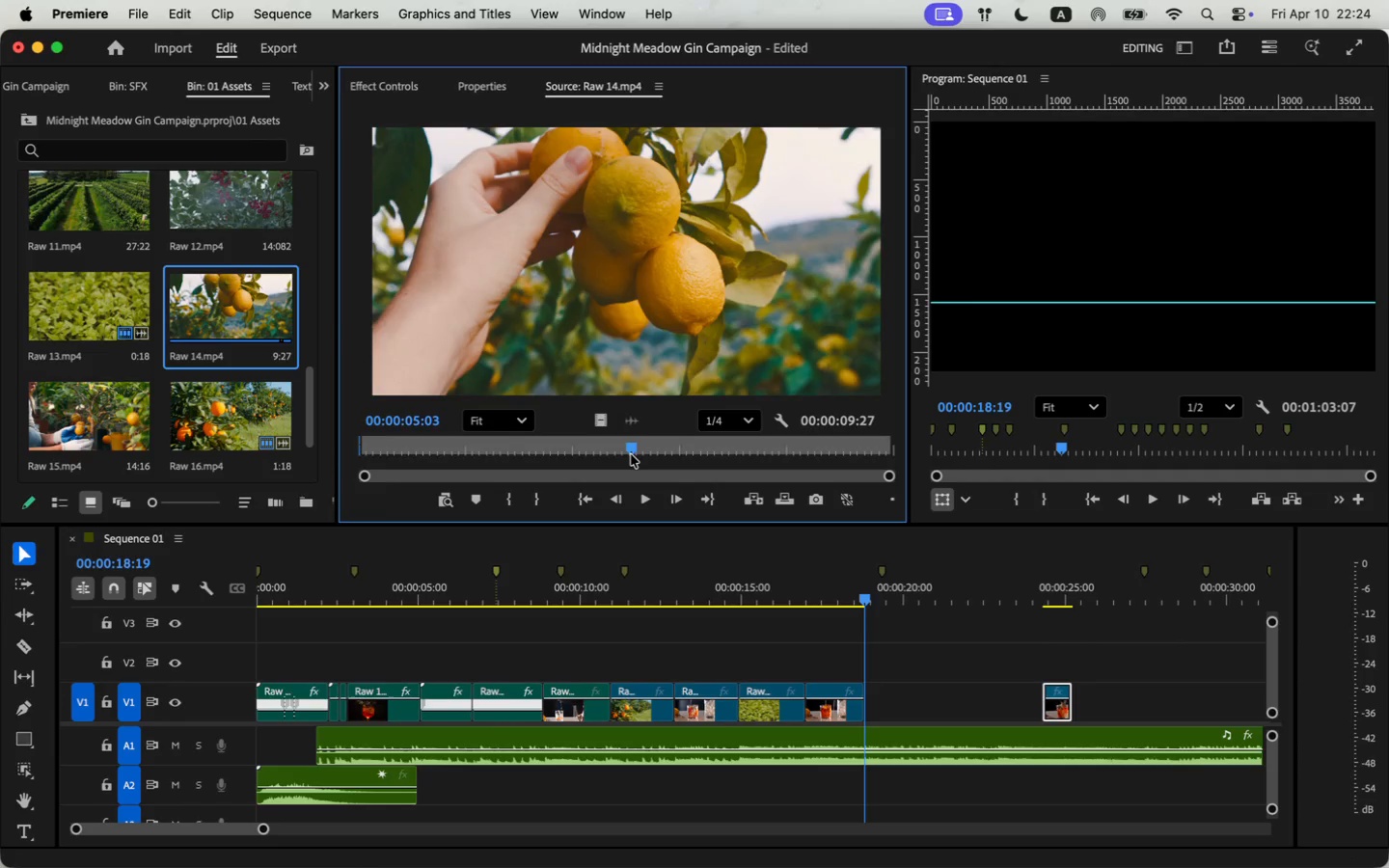 
key(O)
 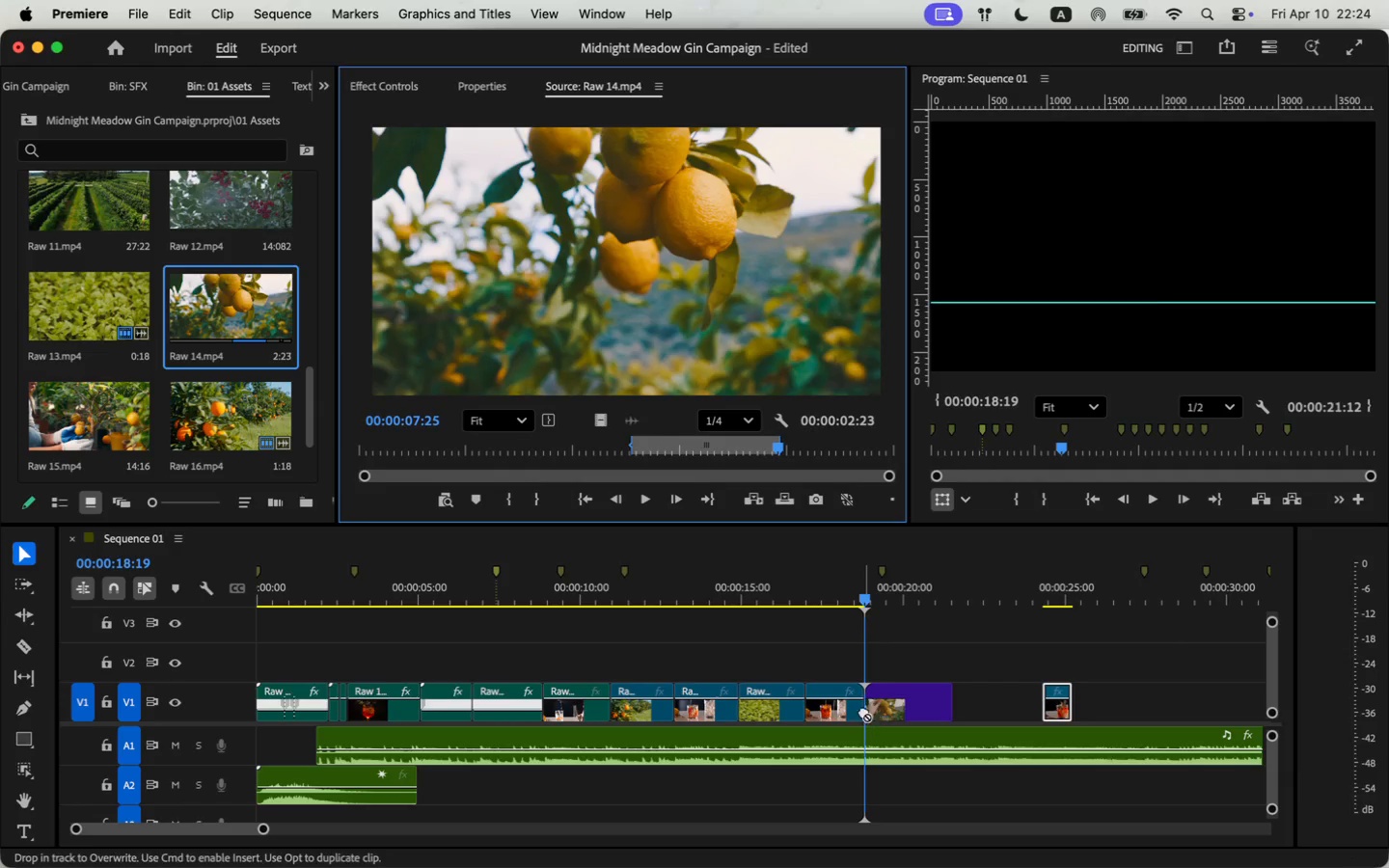 
left_click_drag(start_coordinate=[600, 426], to_coordinate=[863, 711])
 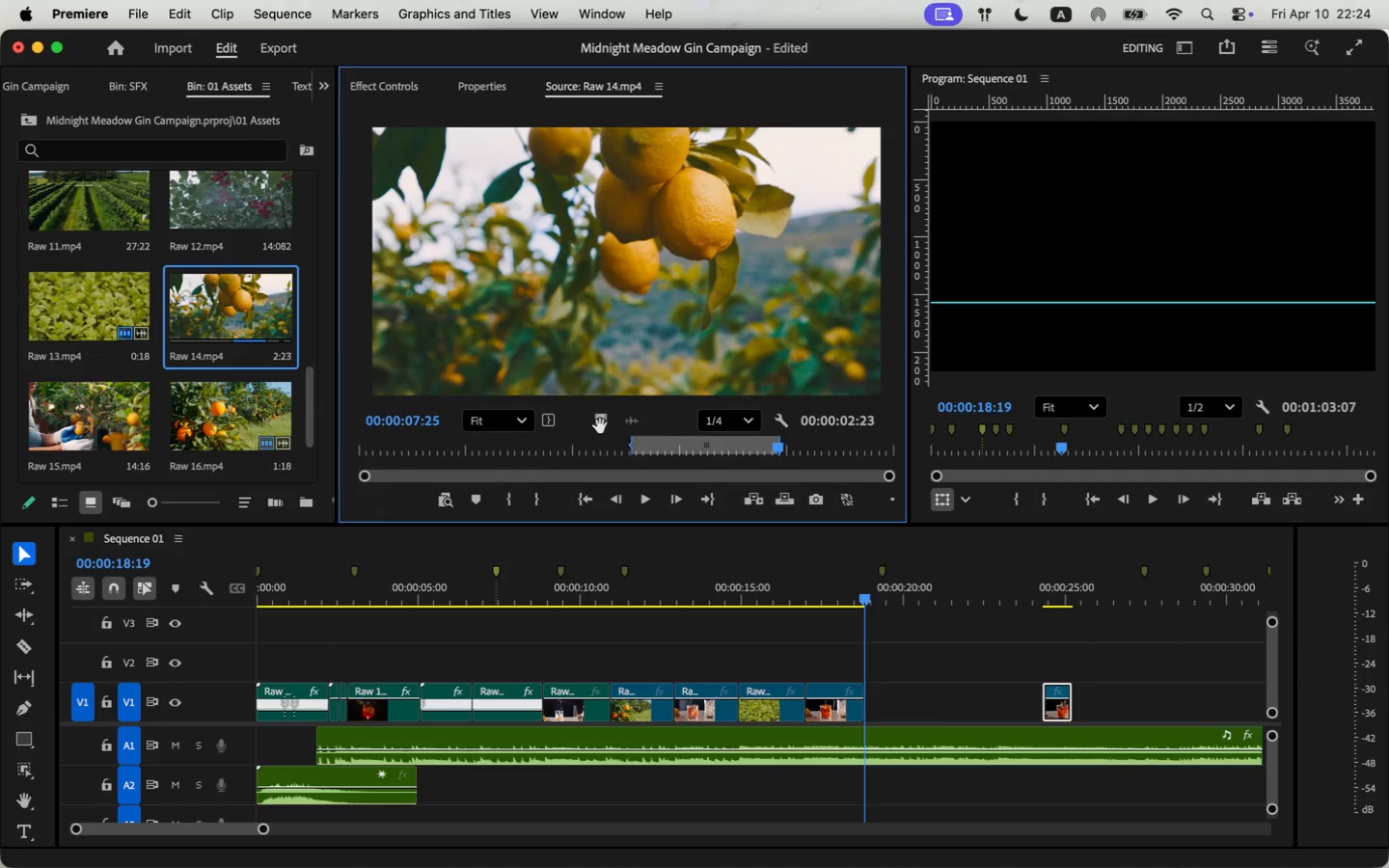 
key(Space)
 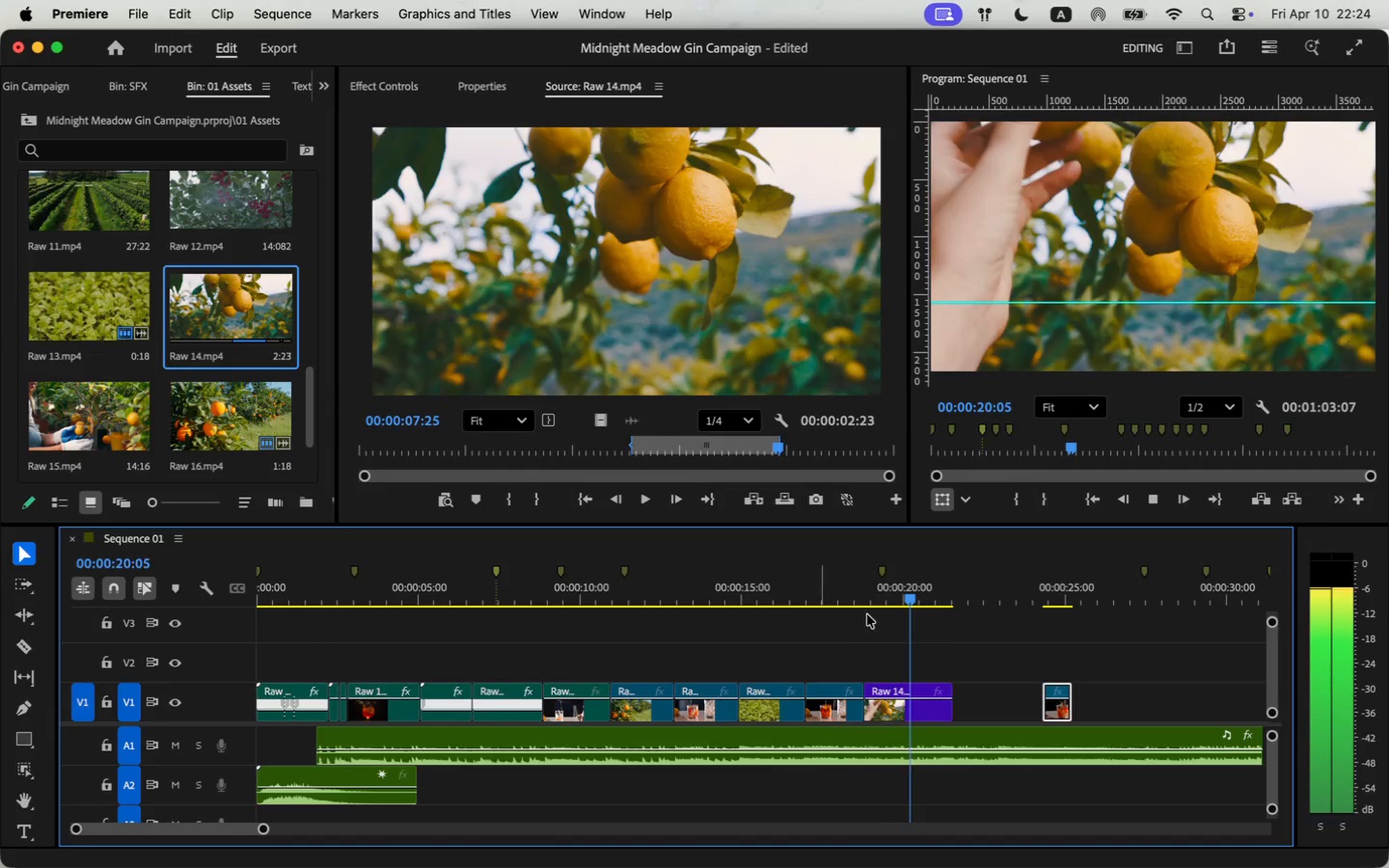 
key(Space)
 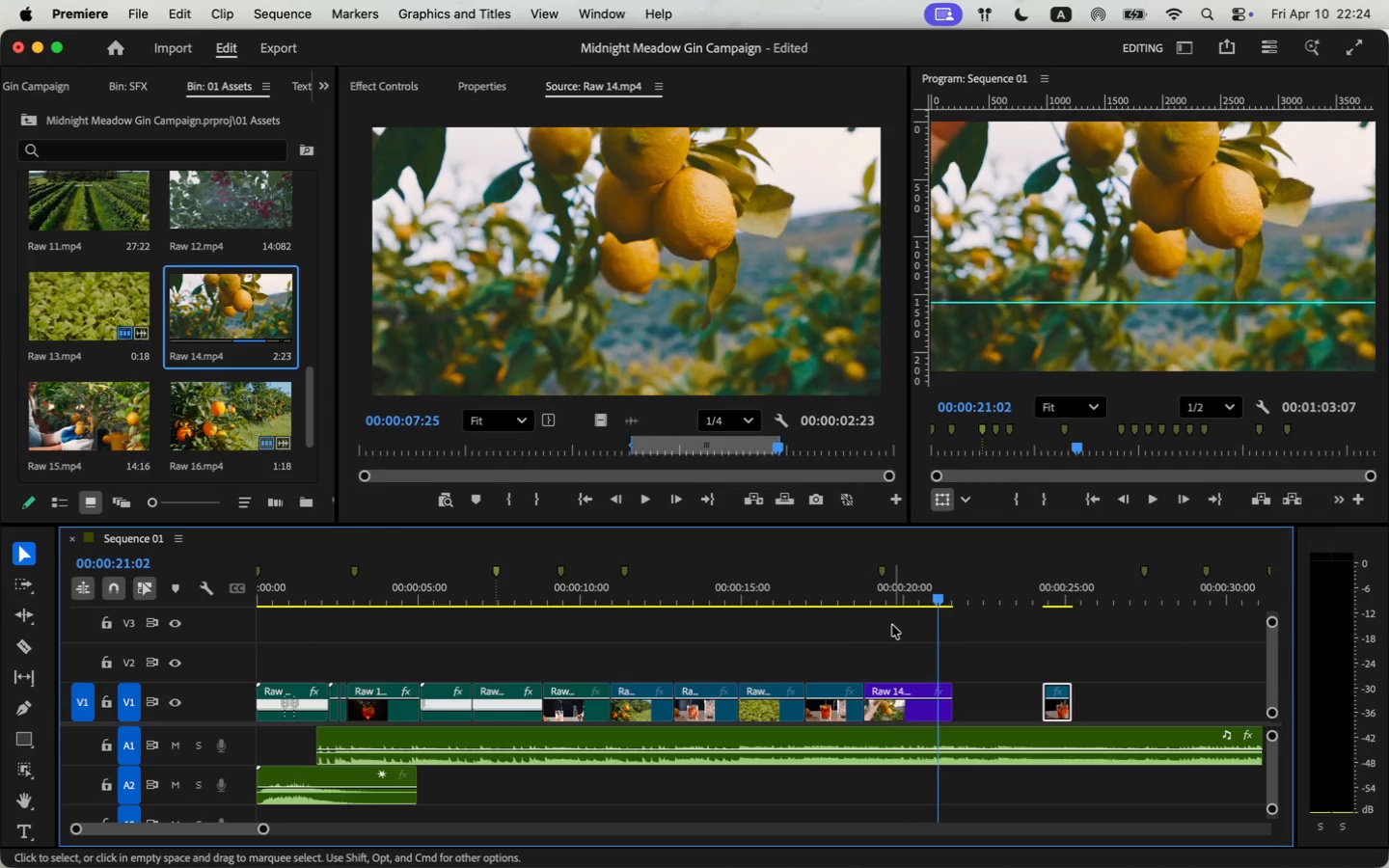 
left_click_drag(start_coordinate=[938, 601], to_coordinate=[936, 606])
 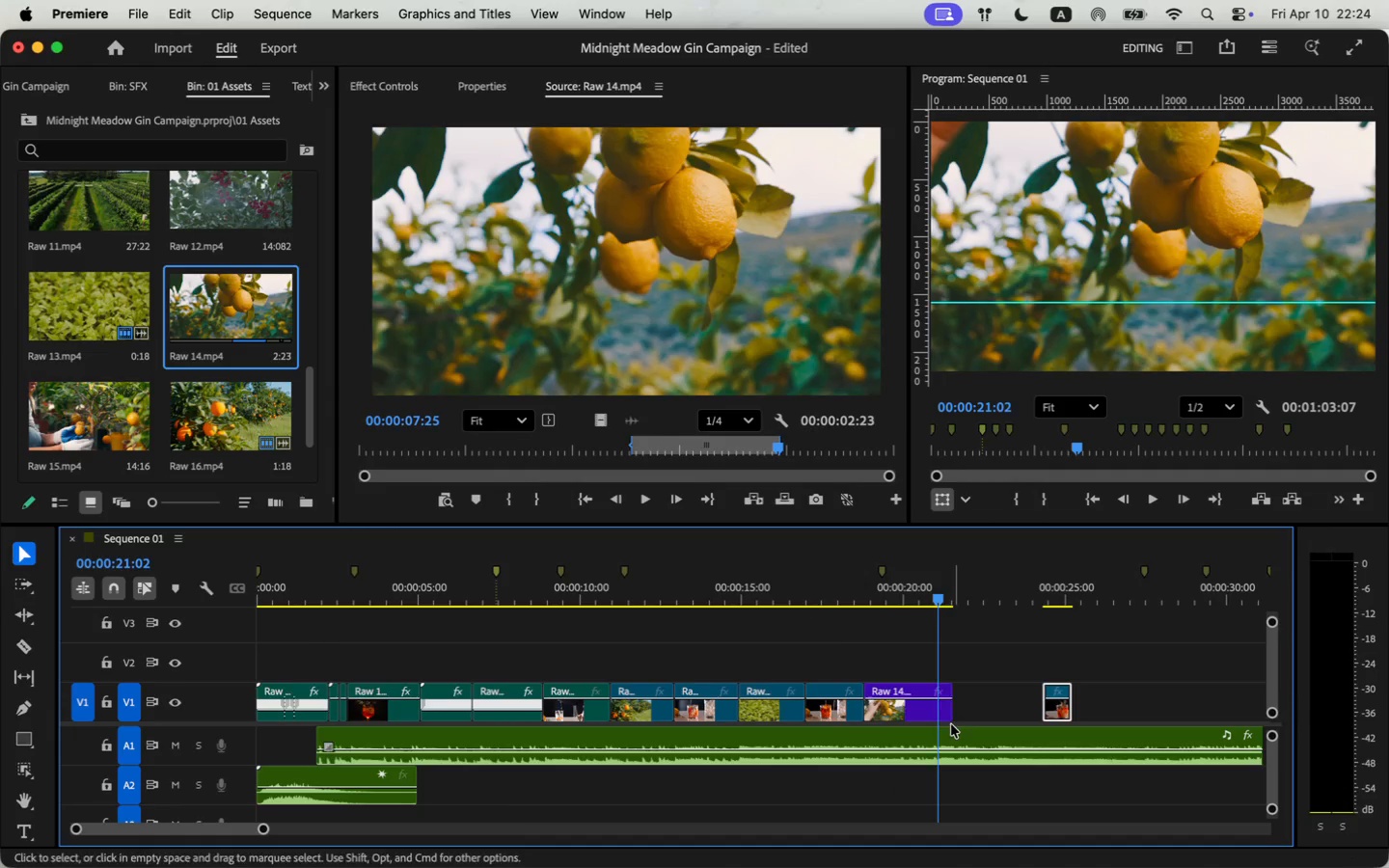 
left_click_drag(start_coordinate=[951, 712], to_coordinate=[933, 713])
 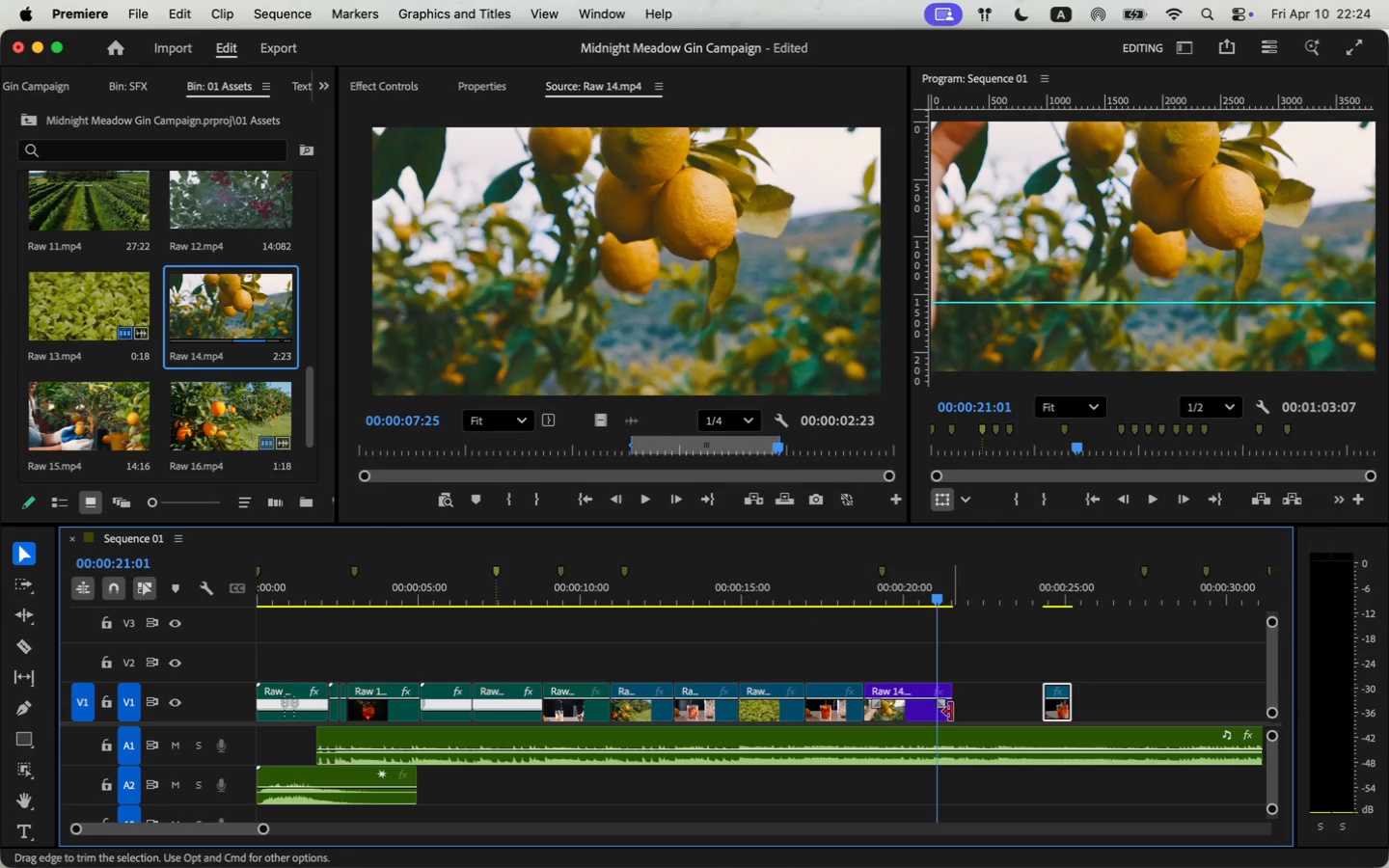 
left_click_drag(start_coordinate=[1061, 711], to_coordinate=[955, 712])
 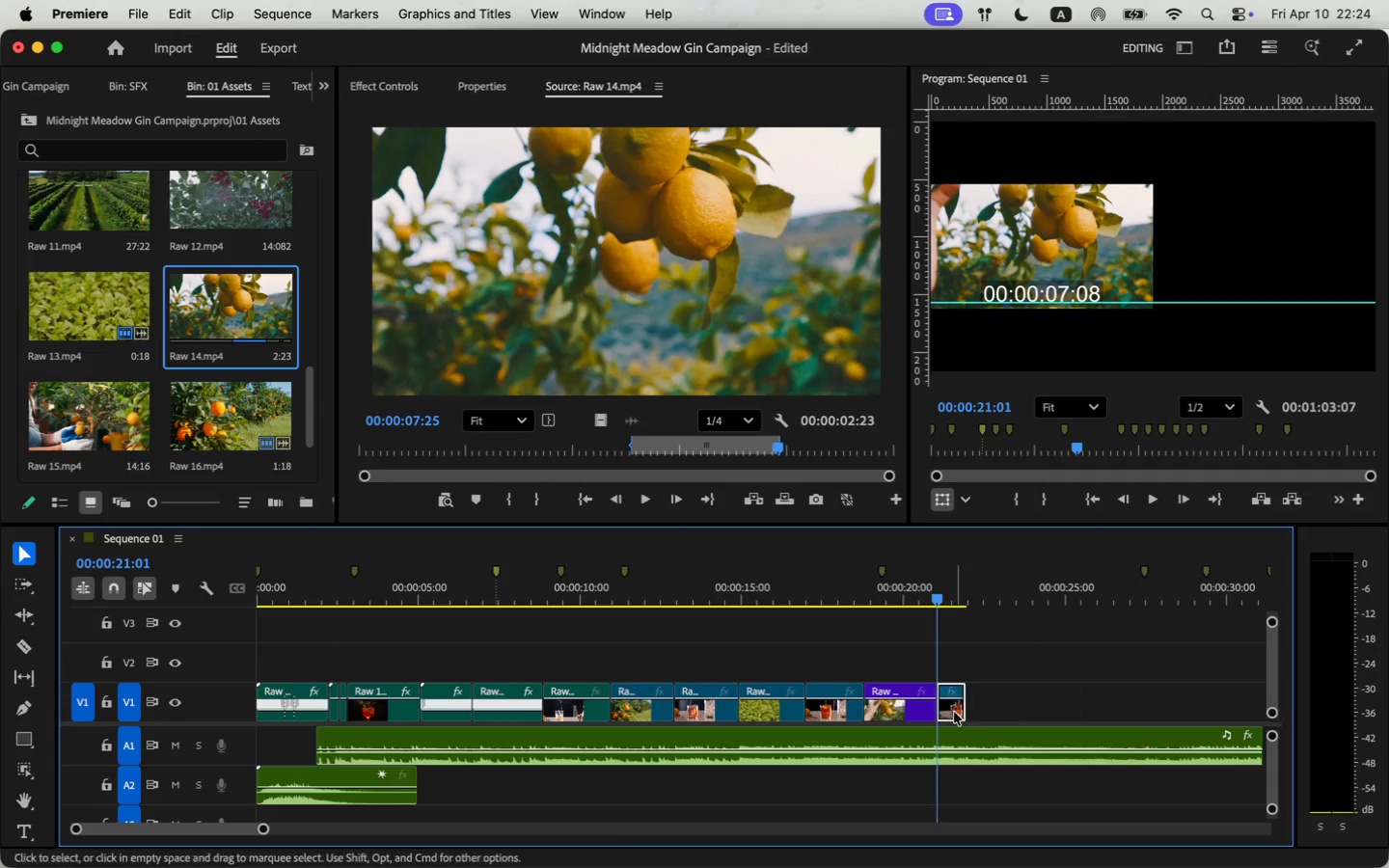 
key(Space)
 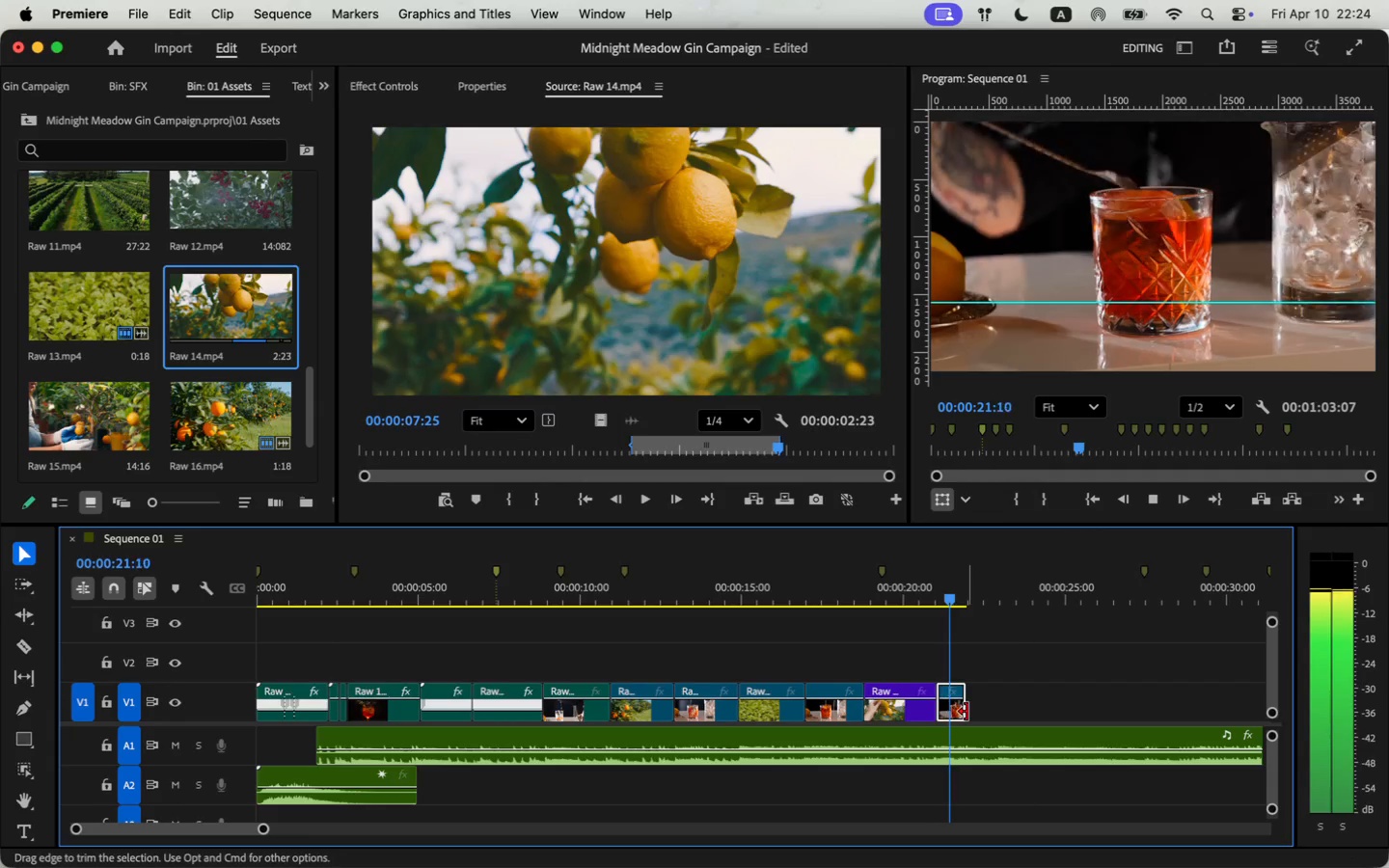 
key(Space)
 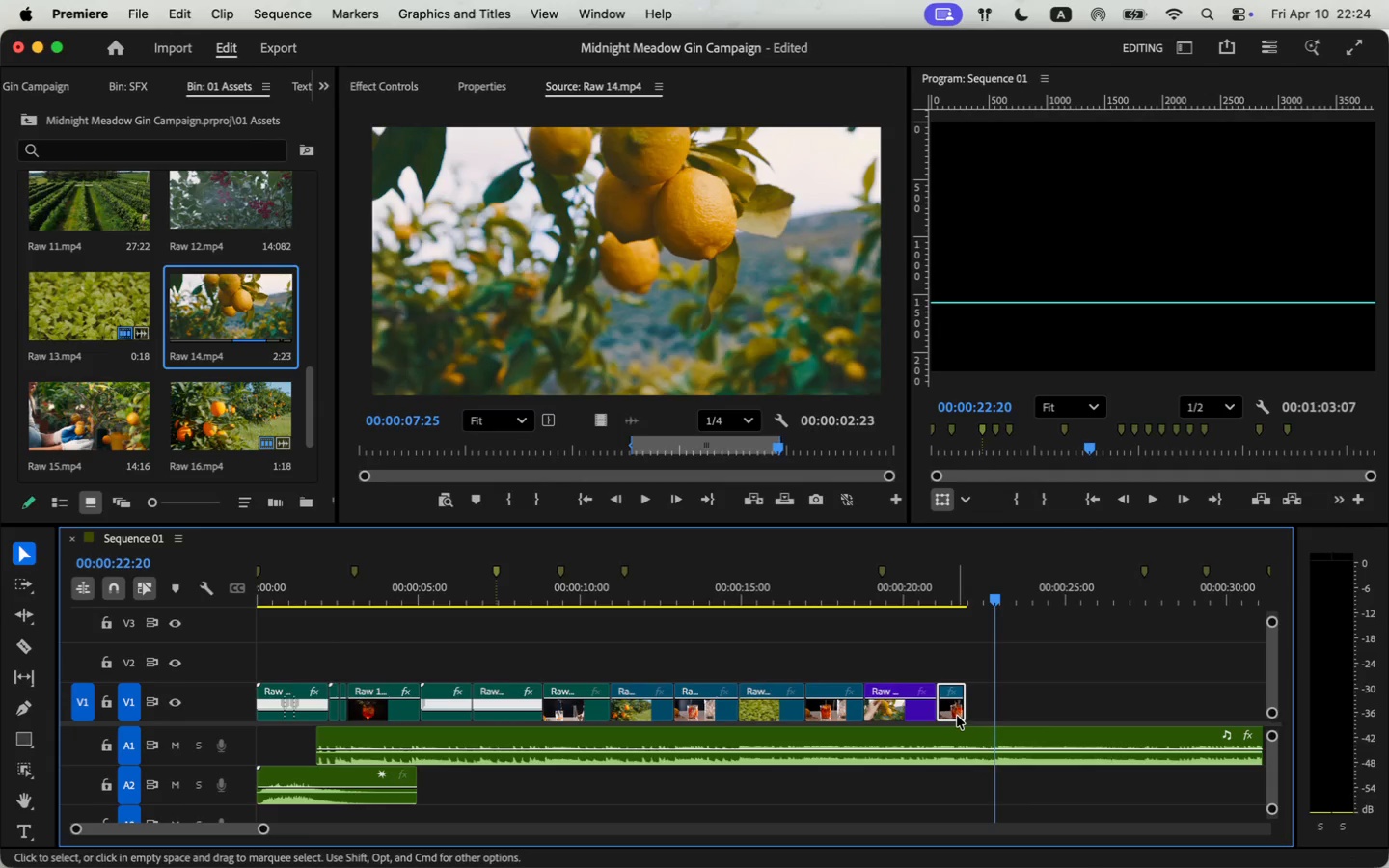 
left_click_drag(start_coordinate=[955, 713], to_coordinate=[1103, 711])
 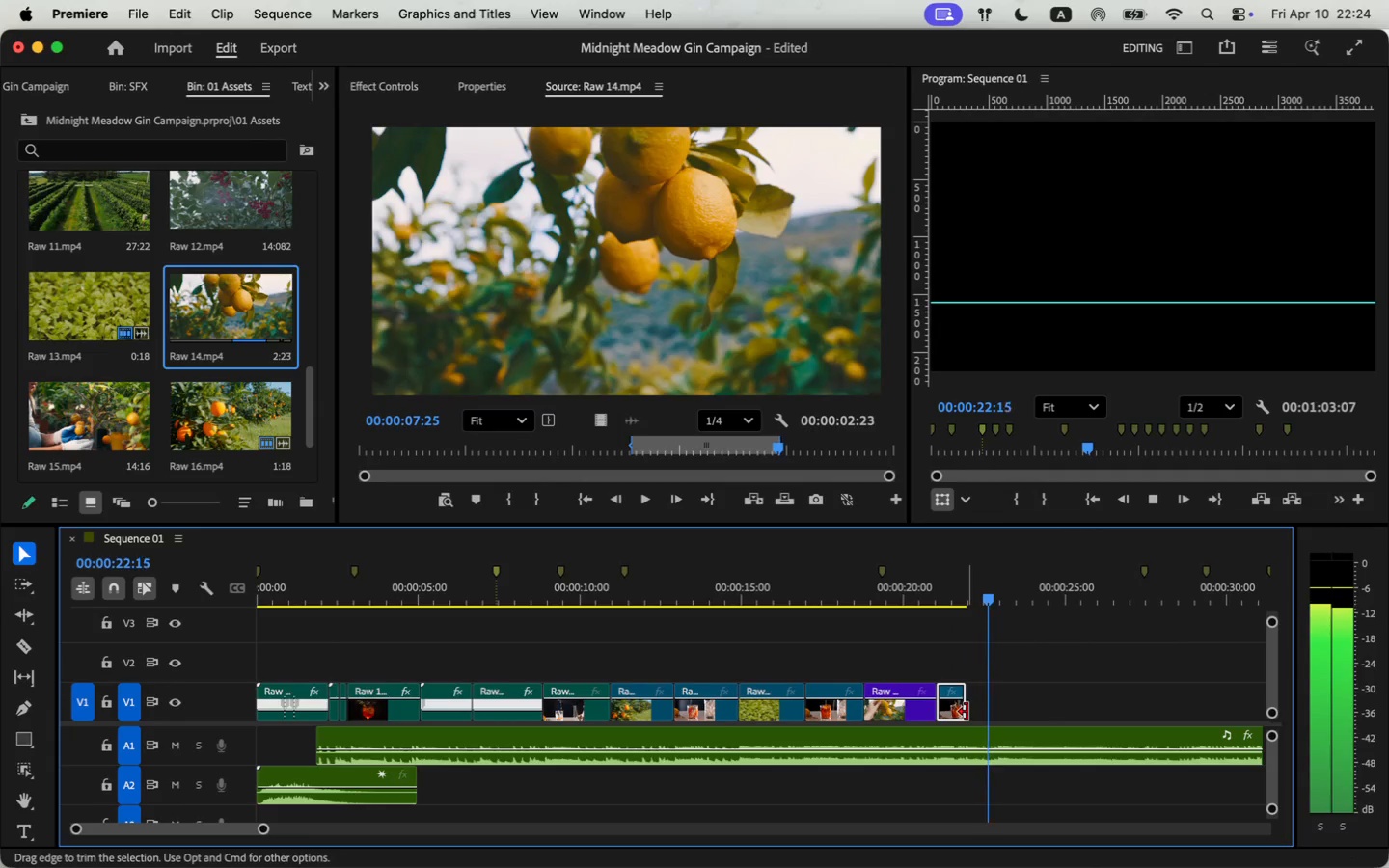 
left_click_drag(start_coordinate=[850, 605], to_coordinate=[846, 592])
 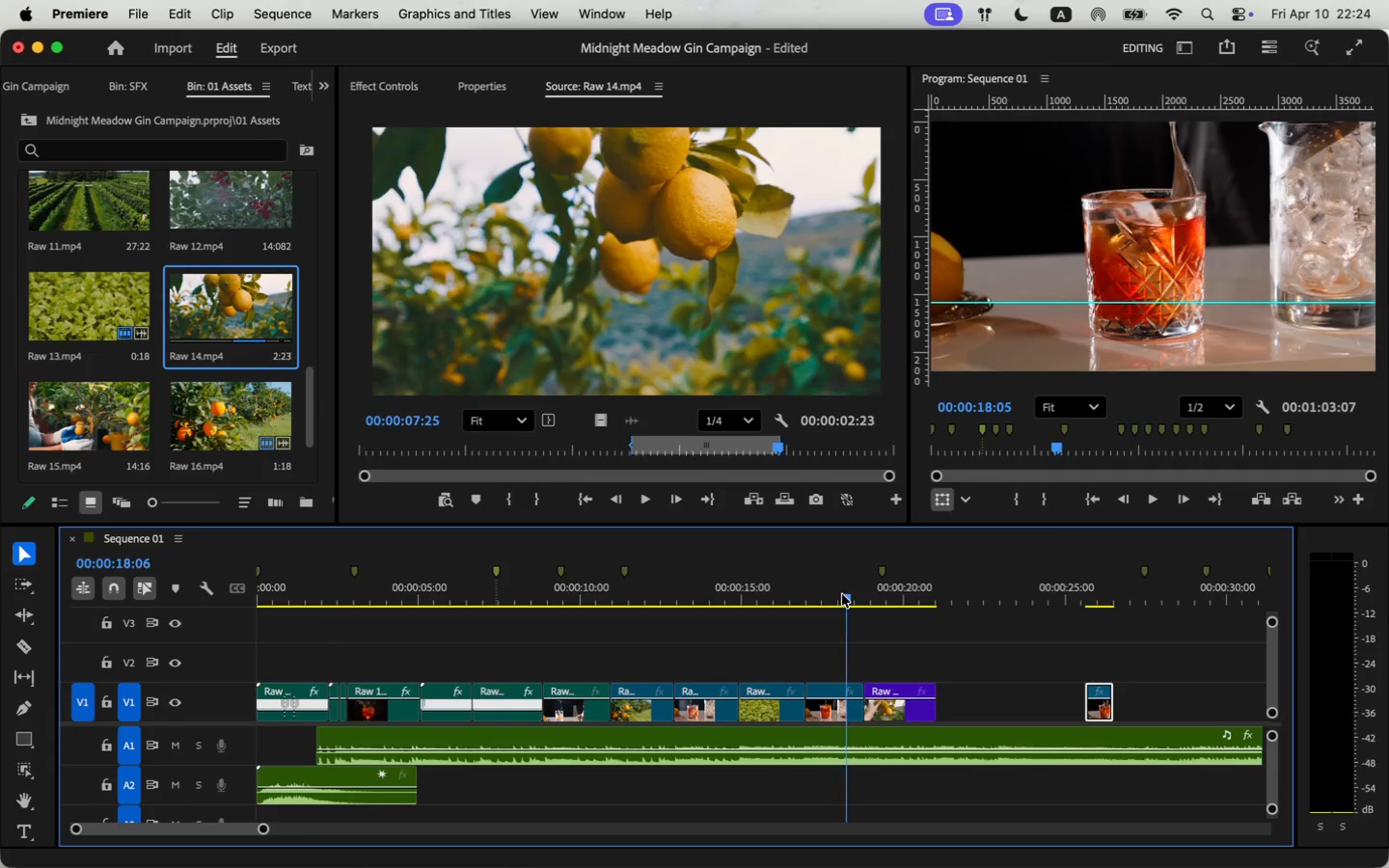 
left_click_drag(start_coordinate=[858, 715], to_coordinate=[839, 715])
 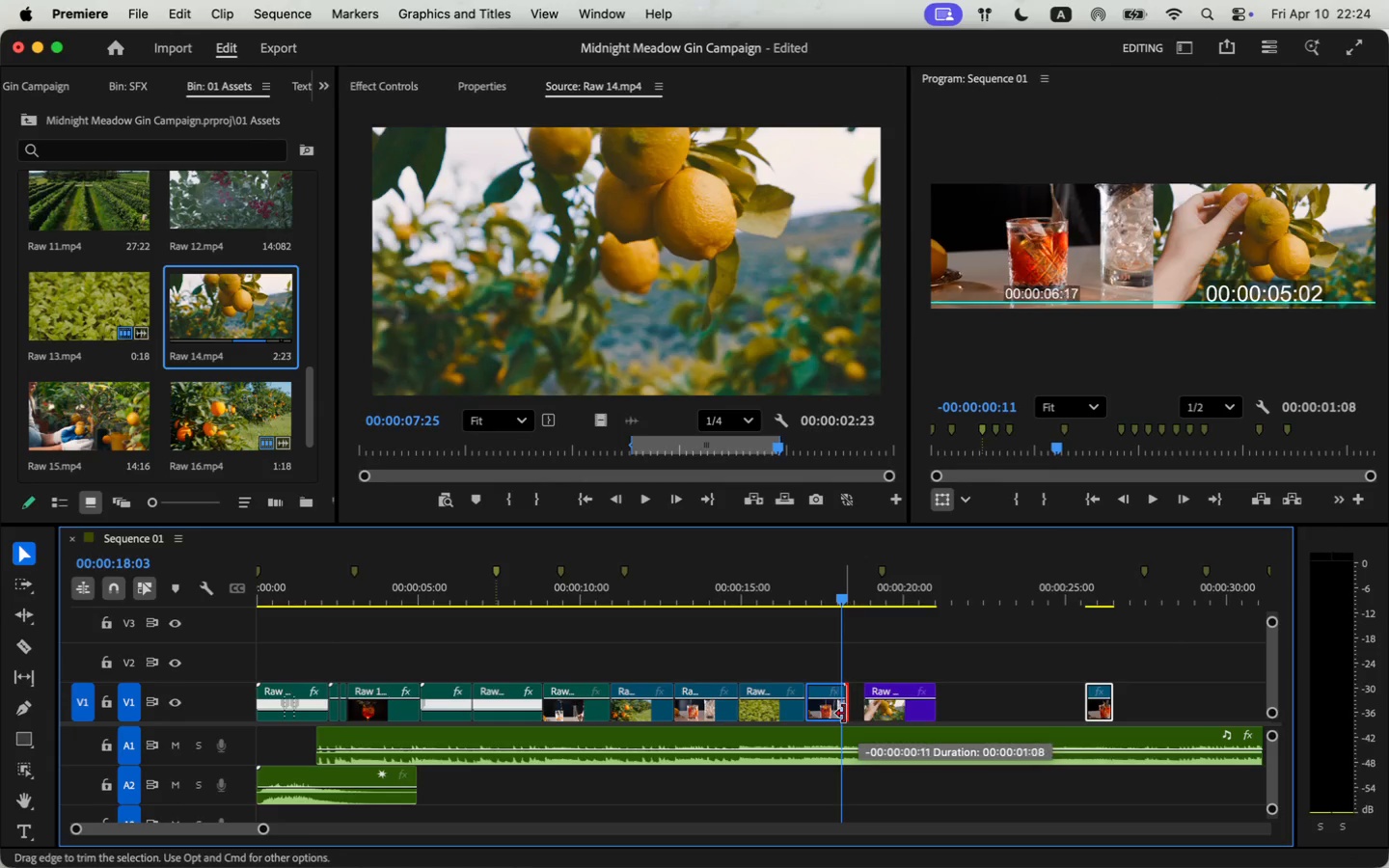 
key(Meta+CommandLeft)
 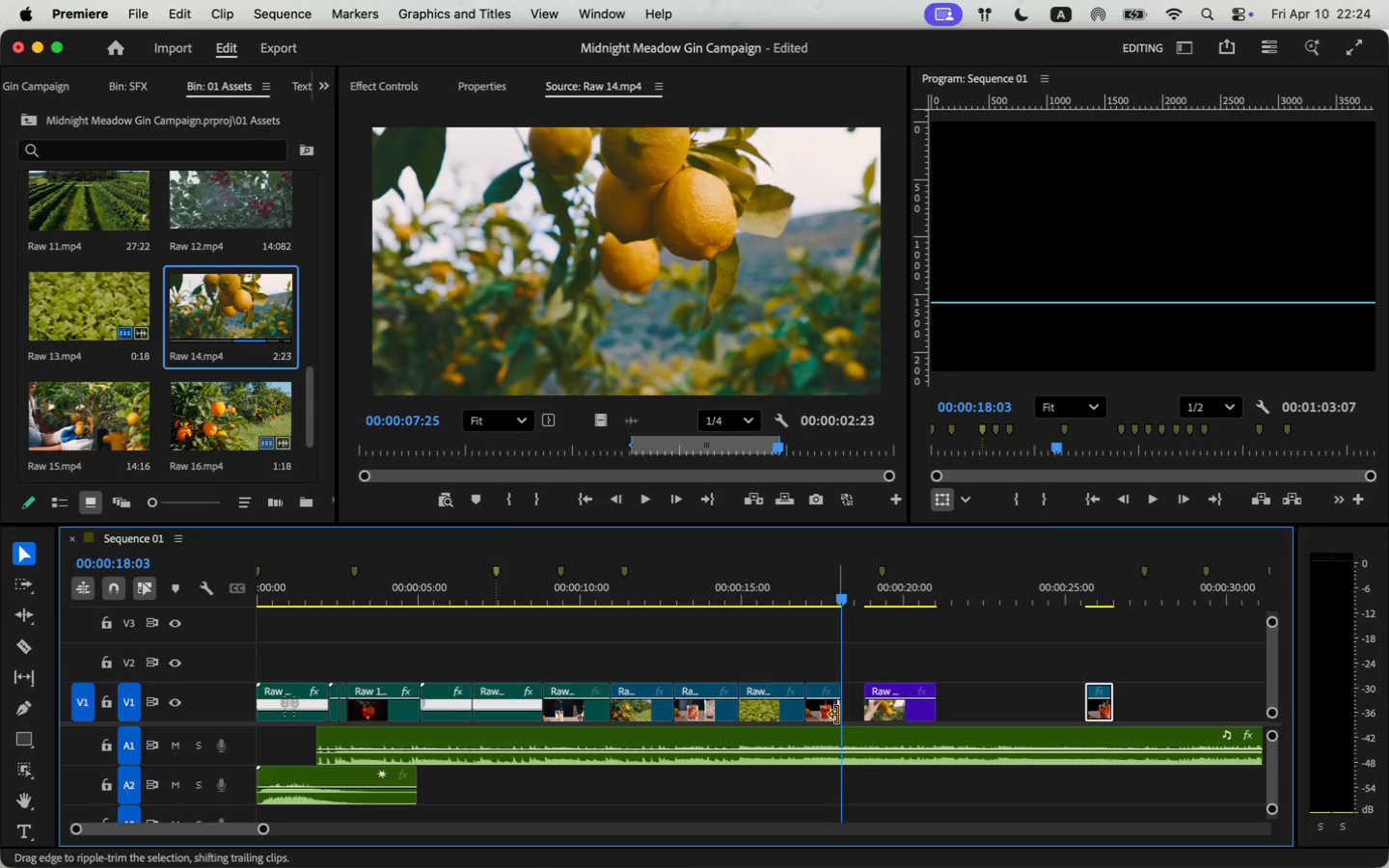 
key(Meta+R)
 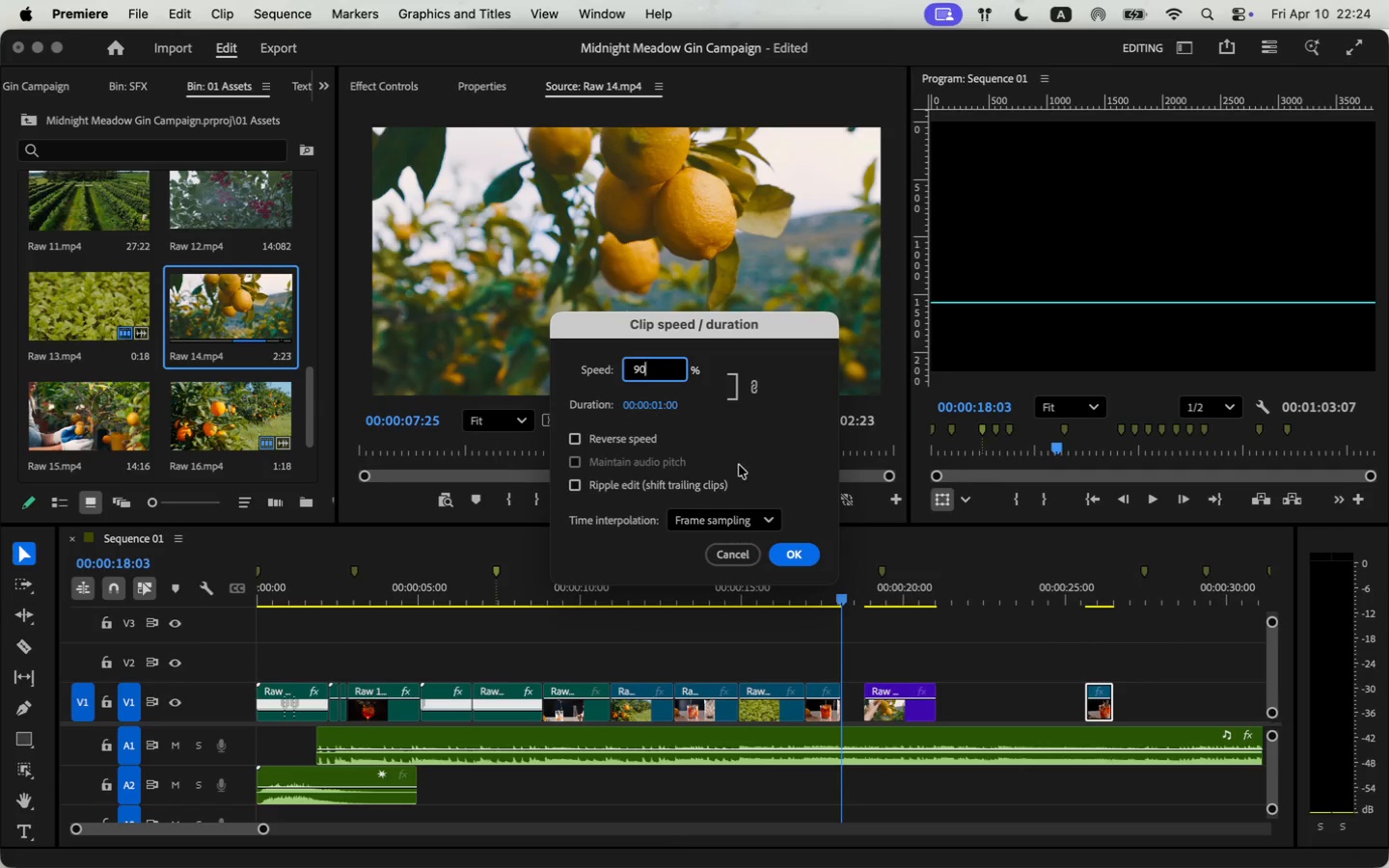 
type(90)
 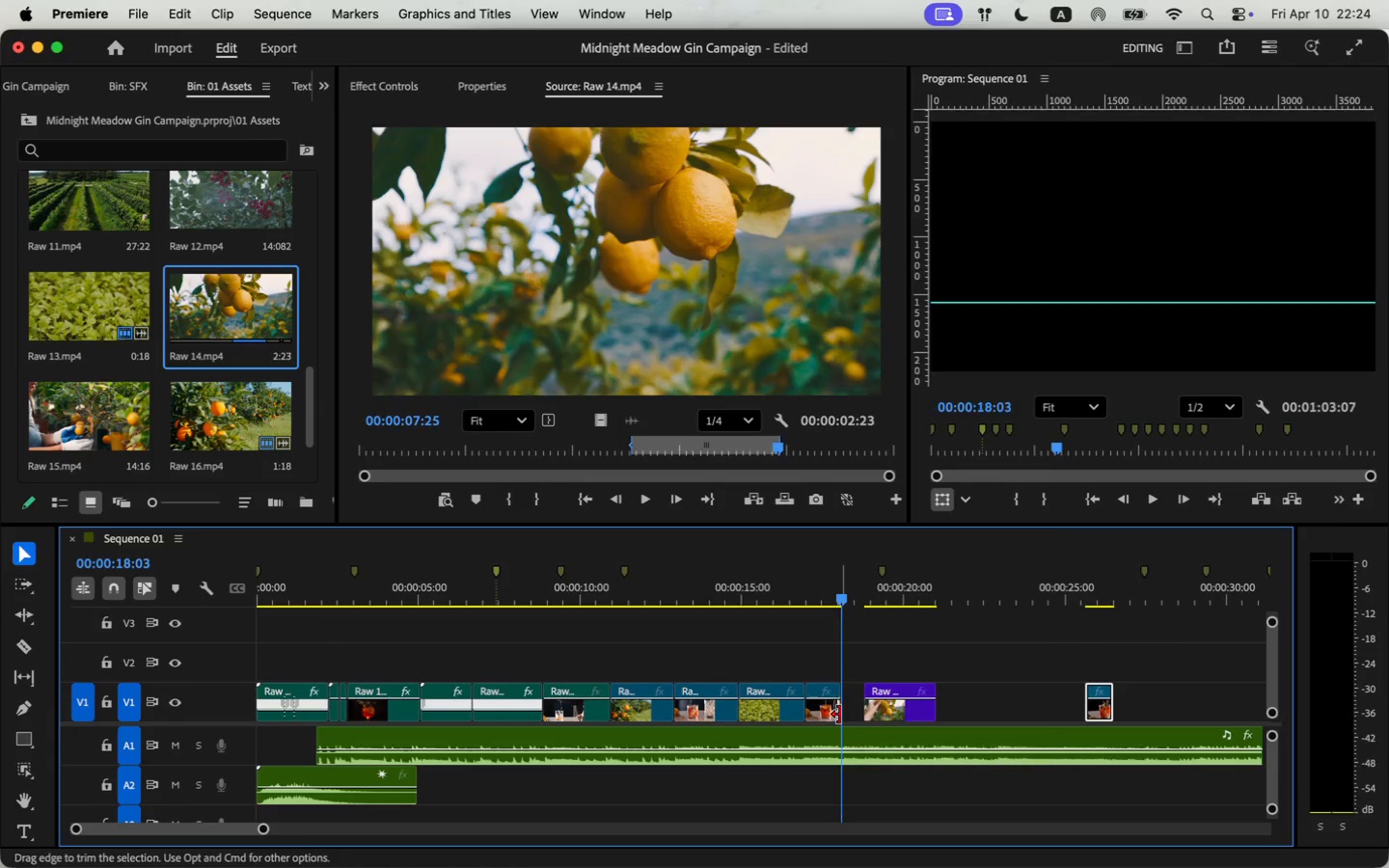 
left_click([882, 656])
 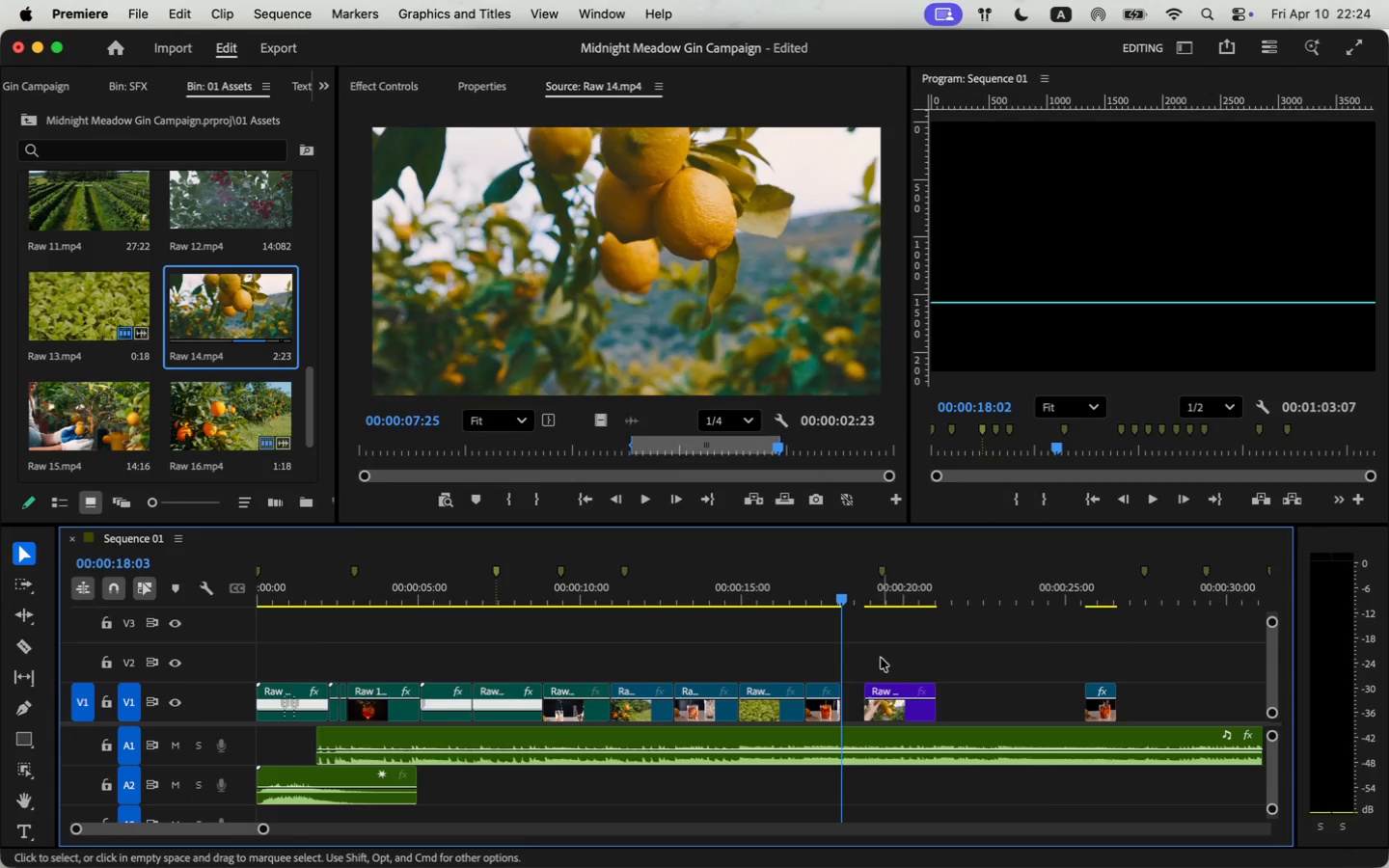 
key(Meta+Z)
 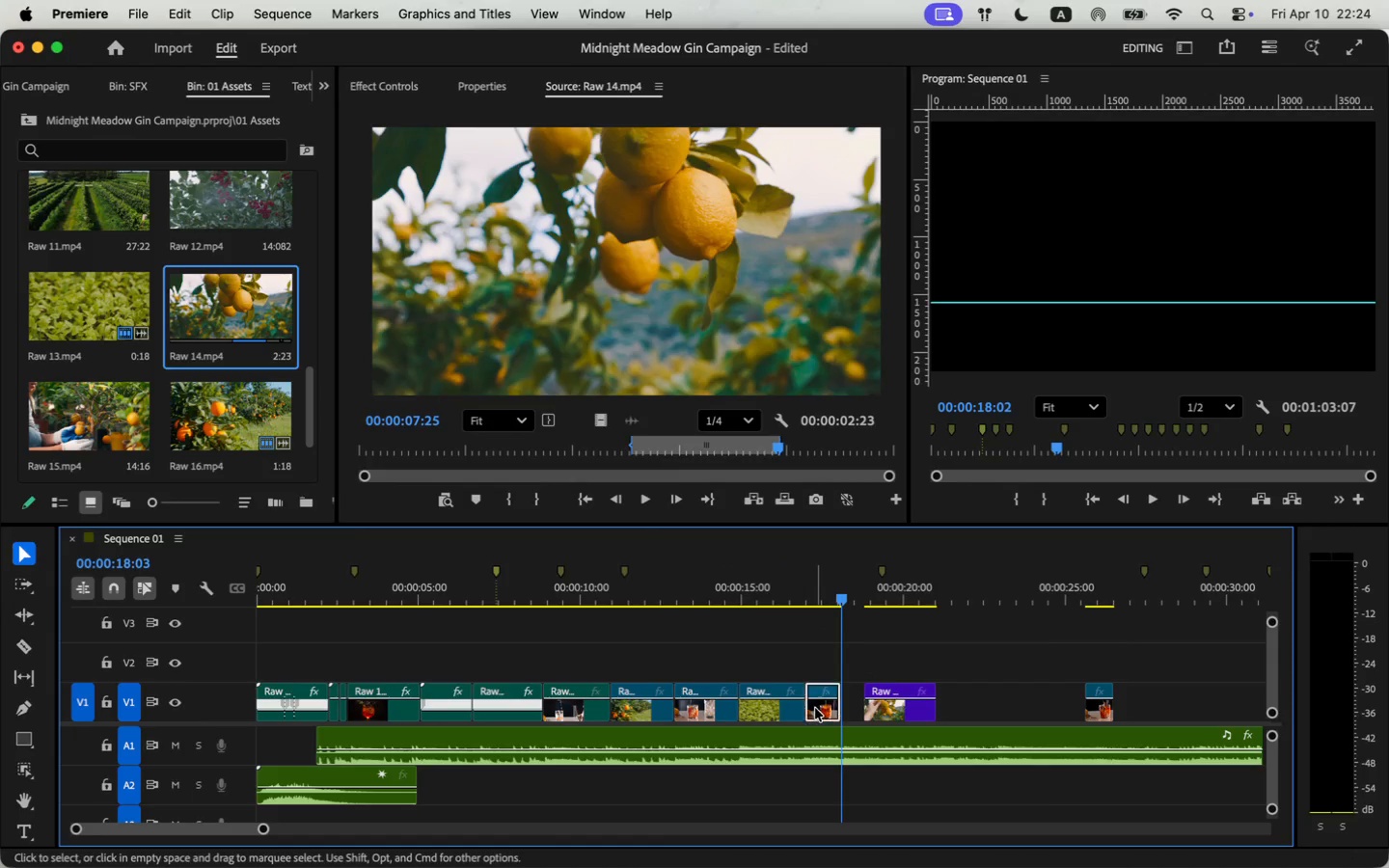 
double_click([825, 712])
 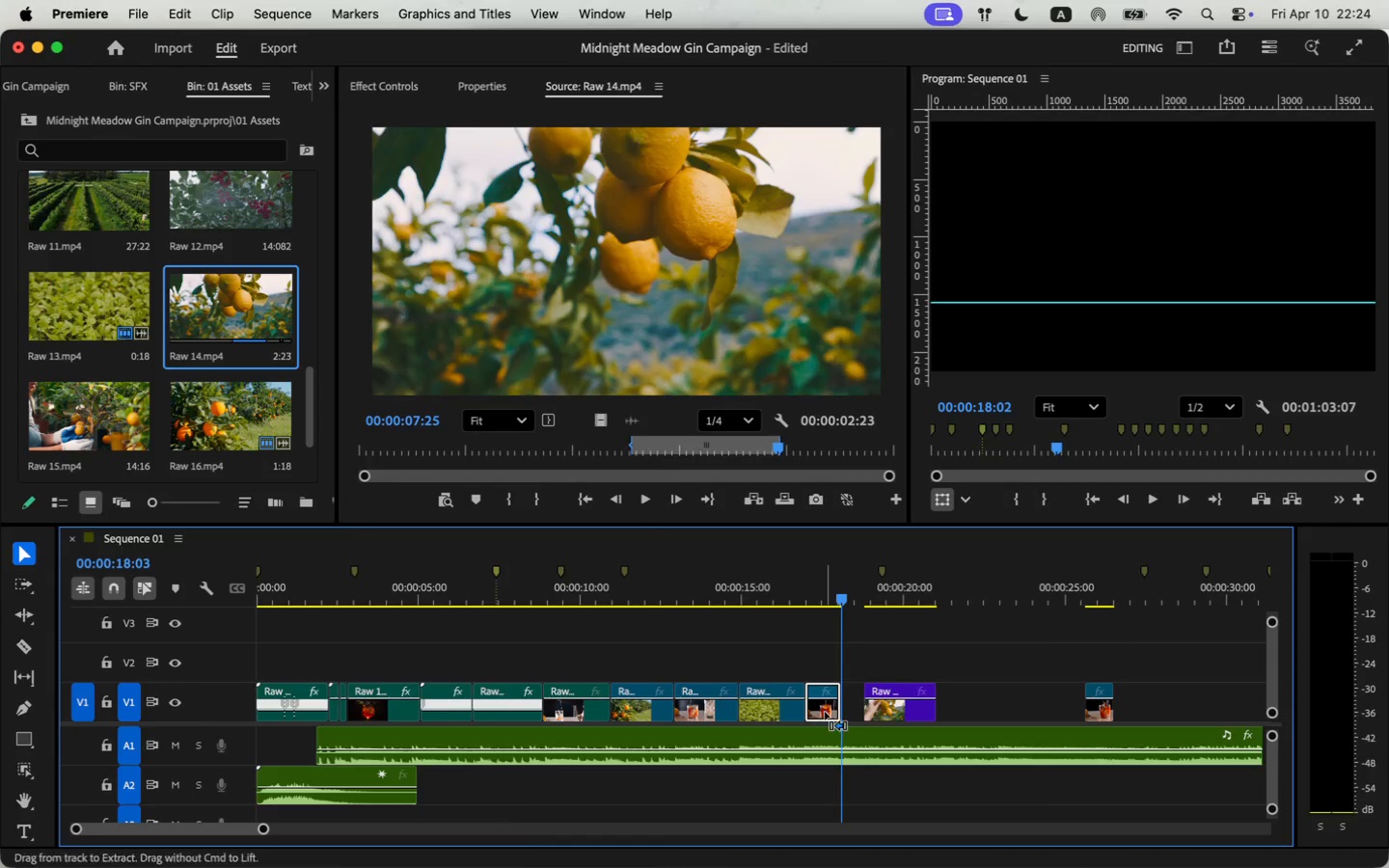 
key(Meta+CommandLeft)
 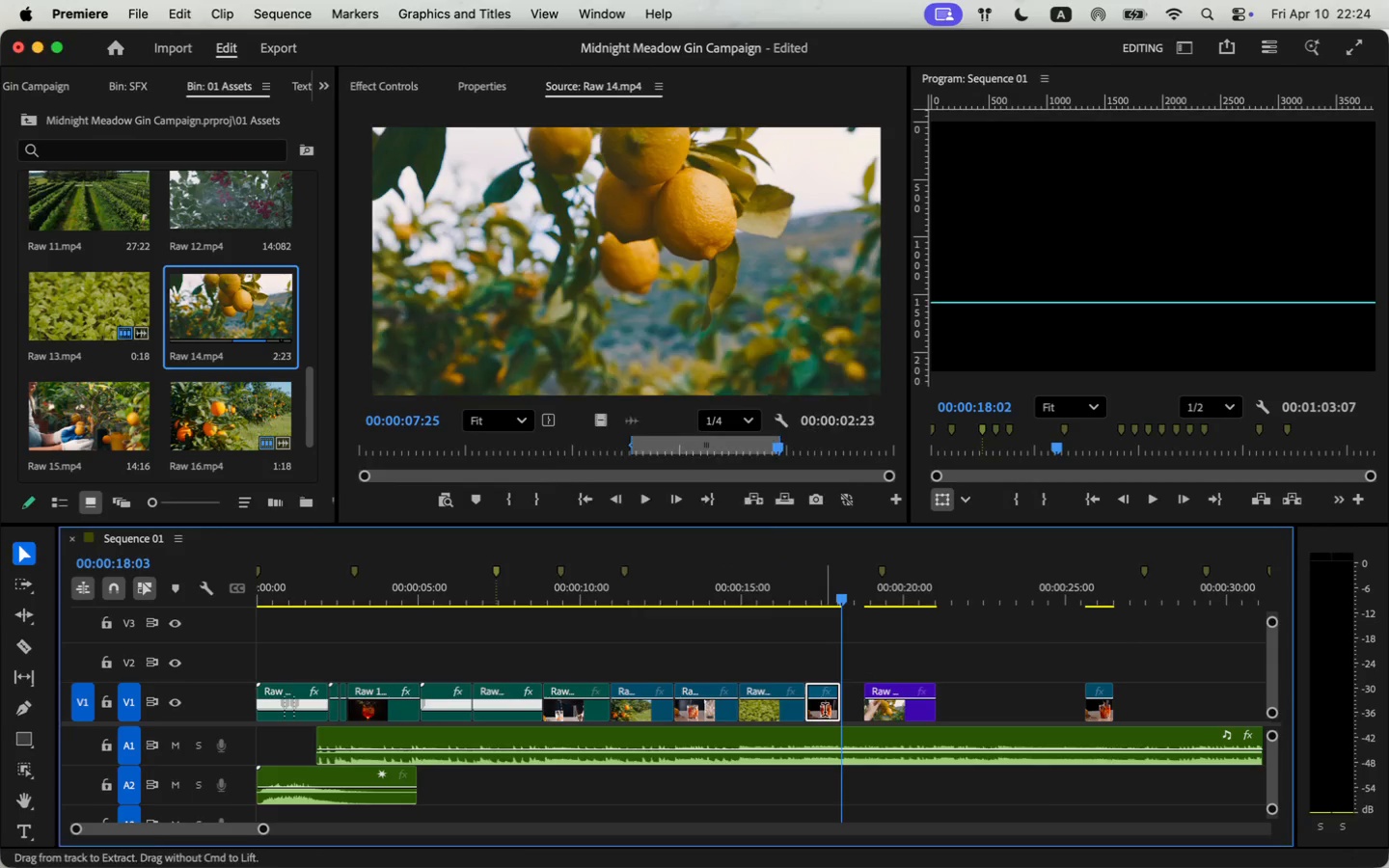 
key(Meta+R)
 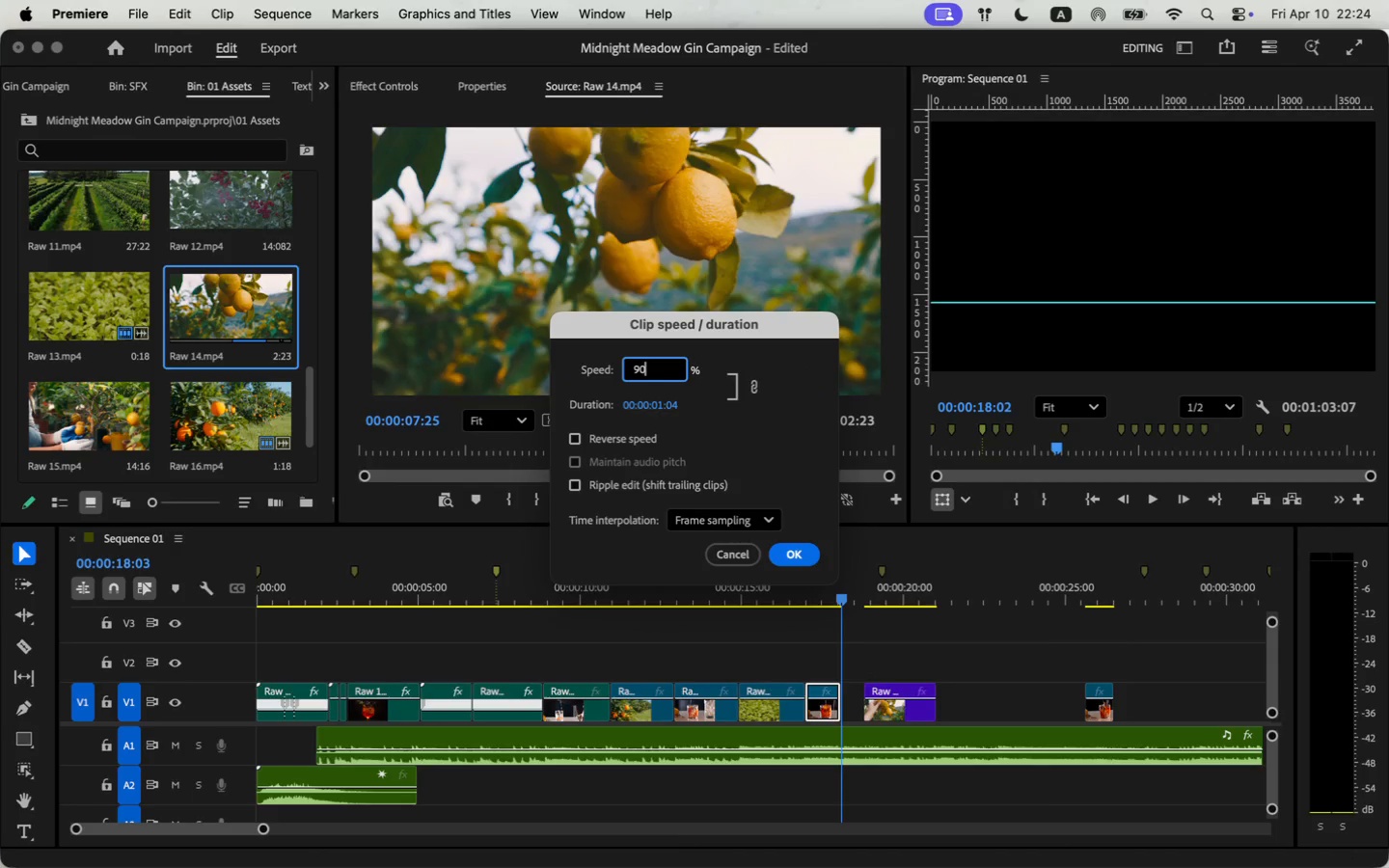 
type(90)
 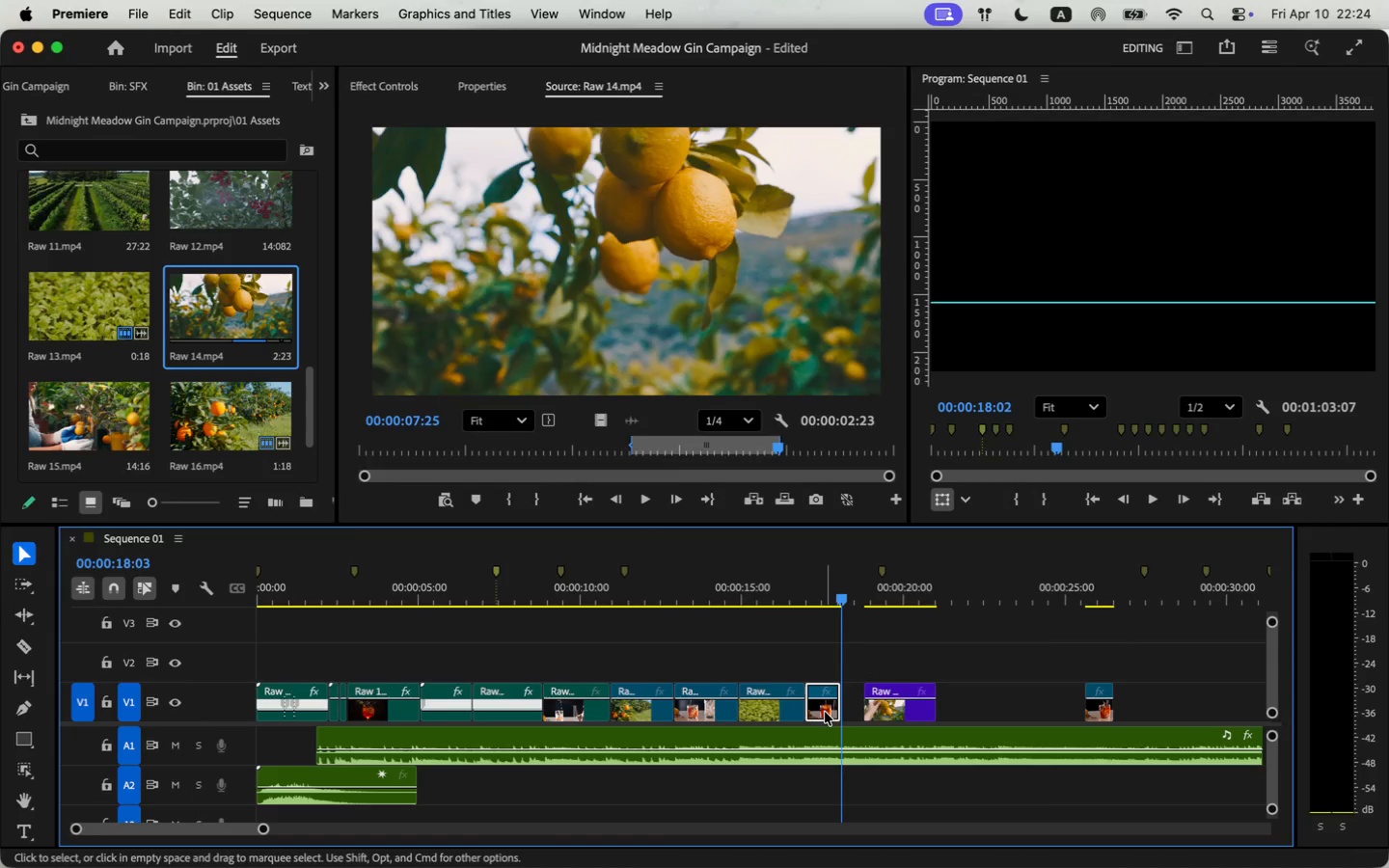 
key(Enter)
 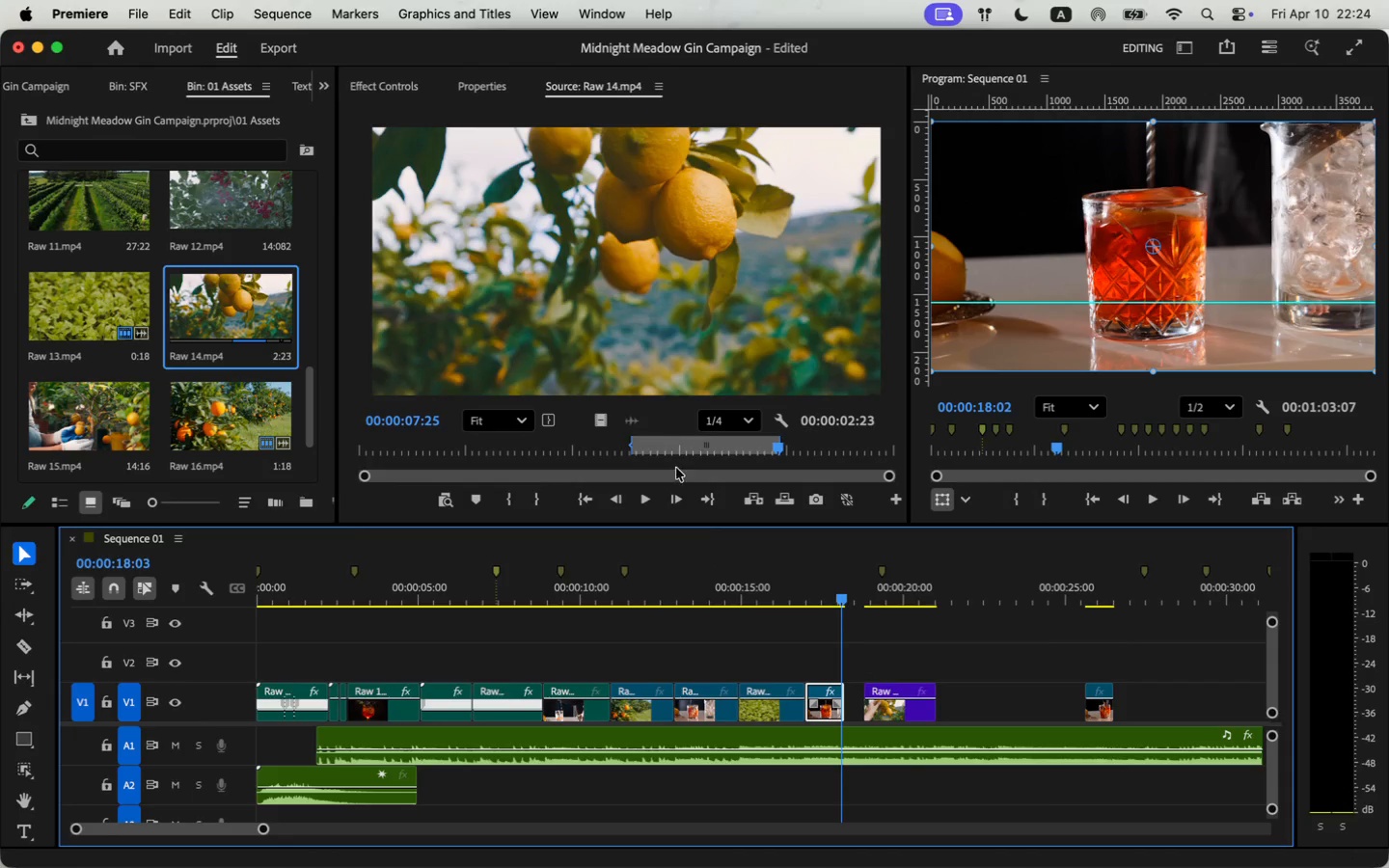 
left_click_drag(start_coordinate=[828, 712], to_coordinate=[840, 711])
 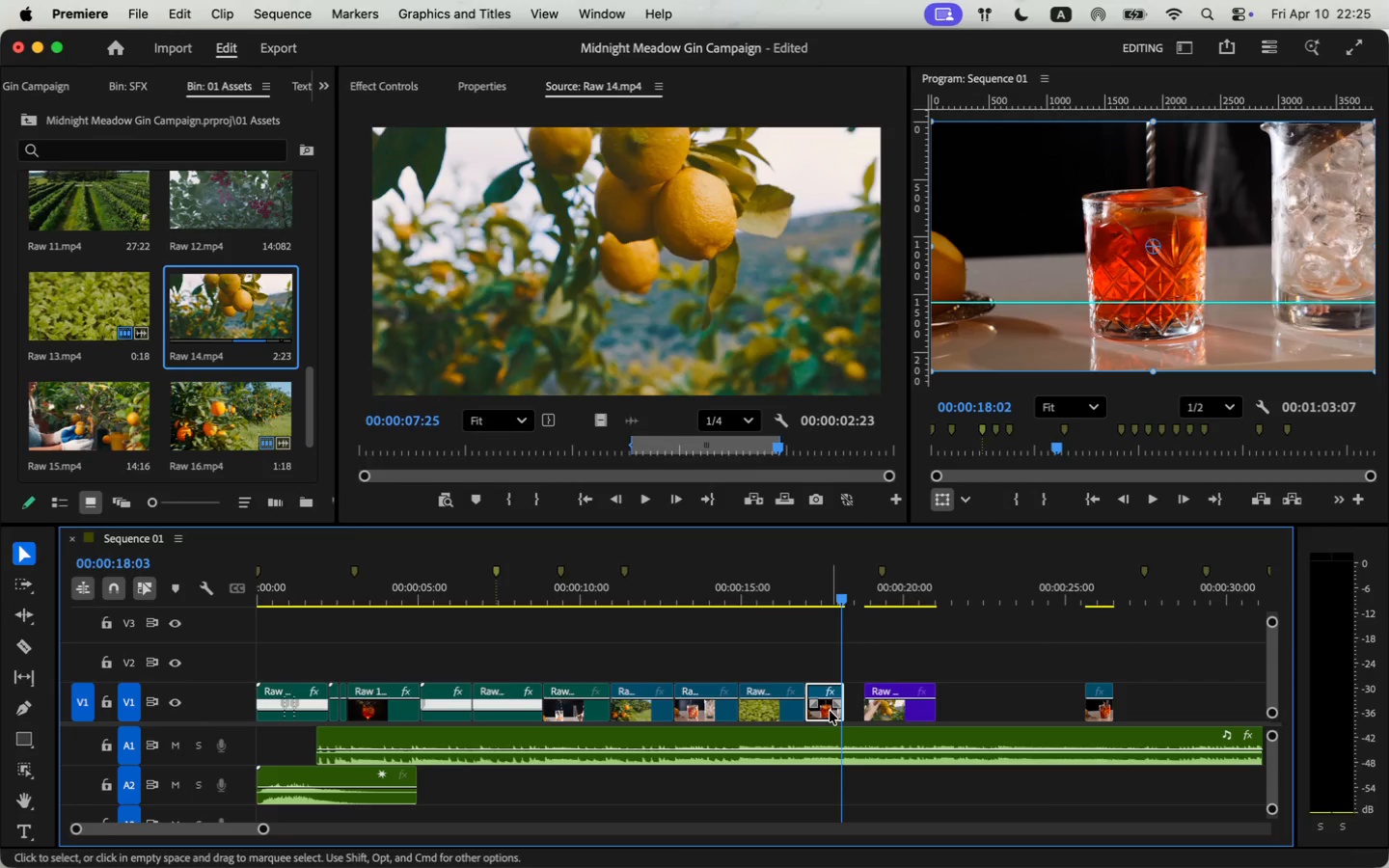 
left_click_drag(start_coordinate=[829, 709], to_coordinate=[808, 709])
 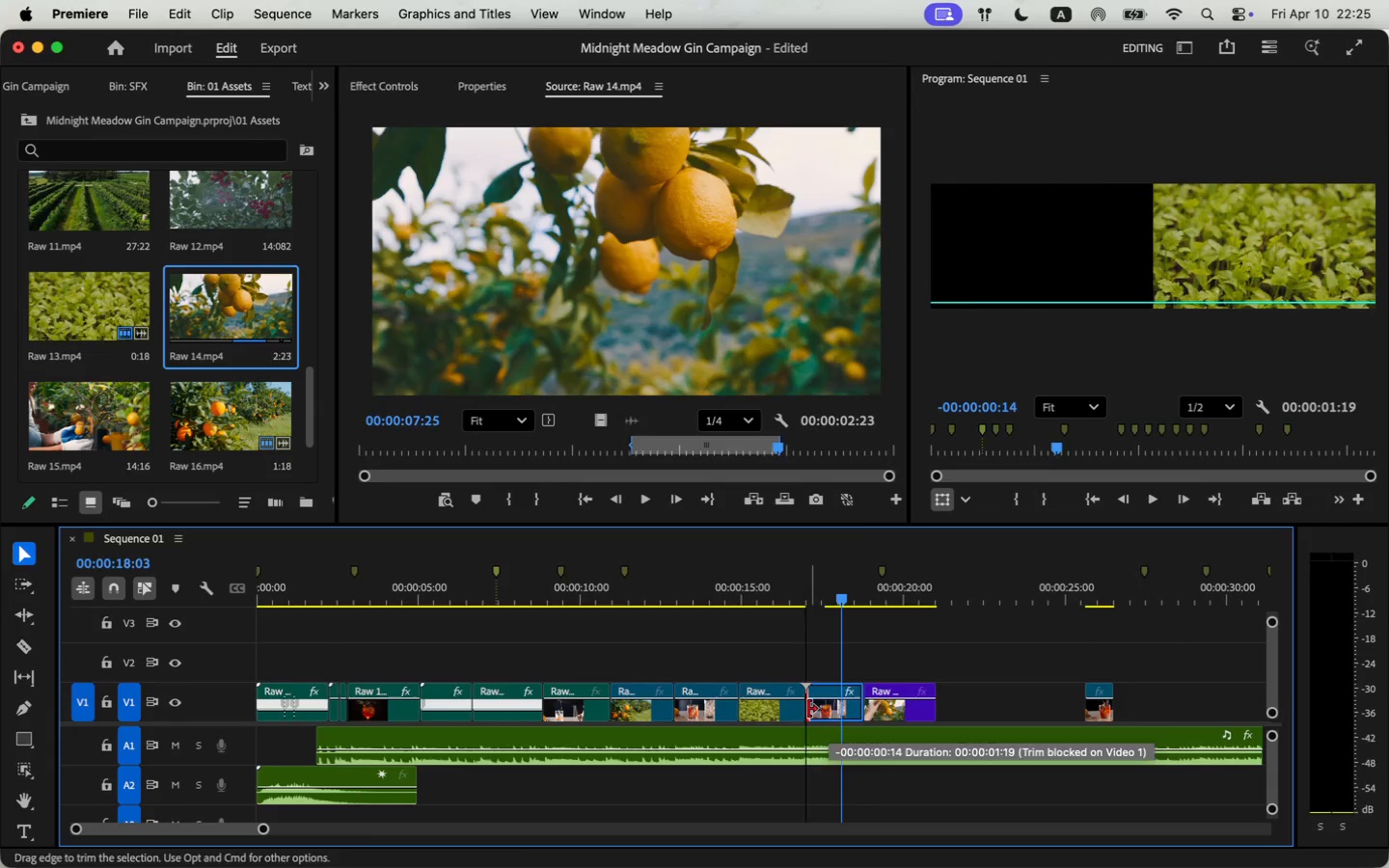 
key(Space)
 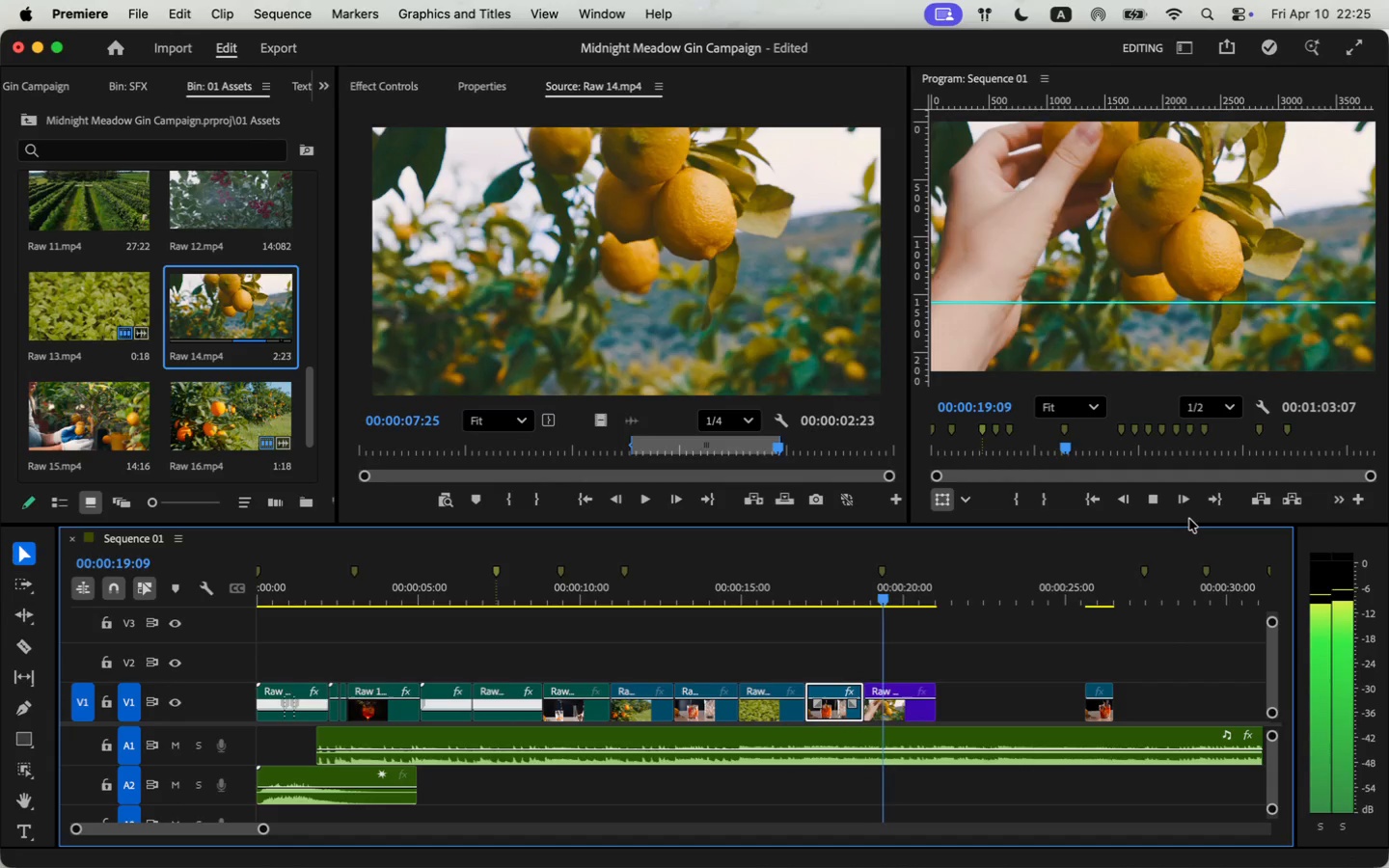 
wait(5.59)
 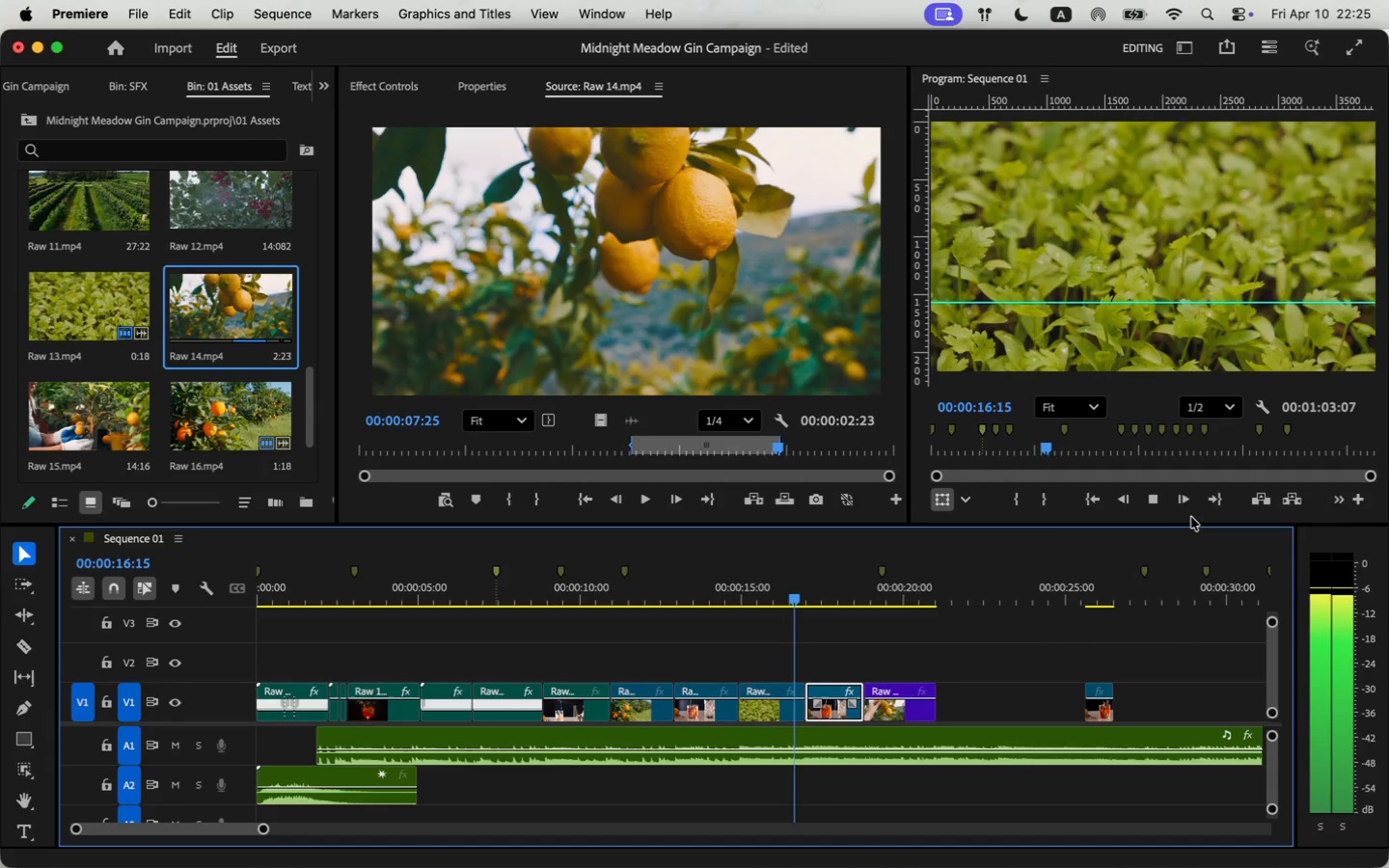 
key(Space)
 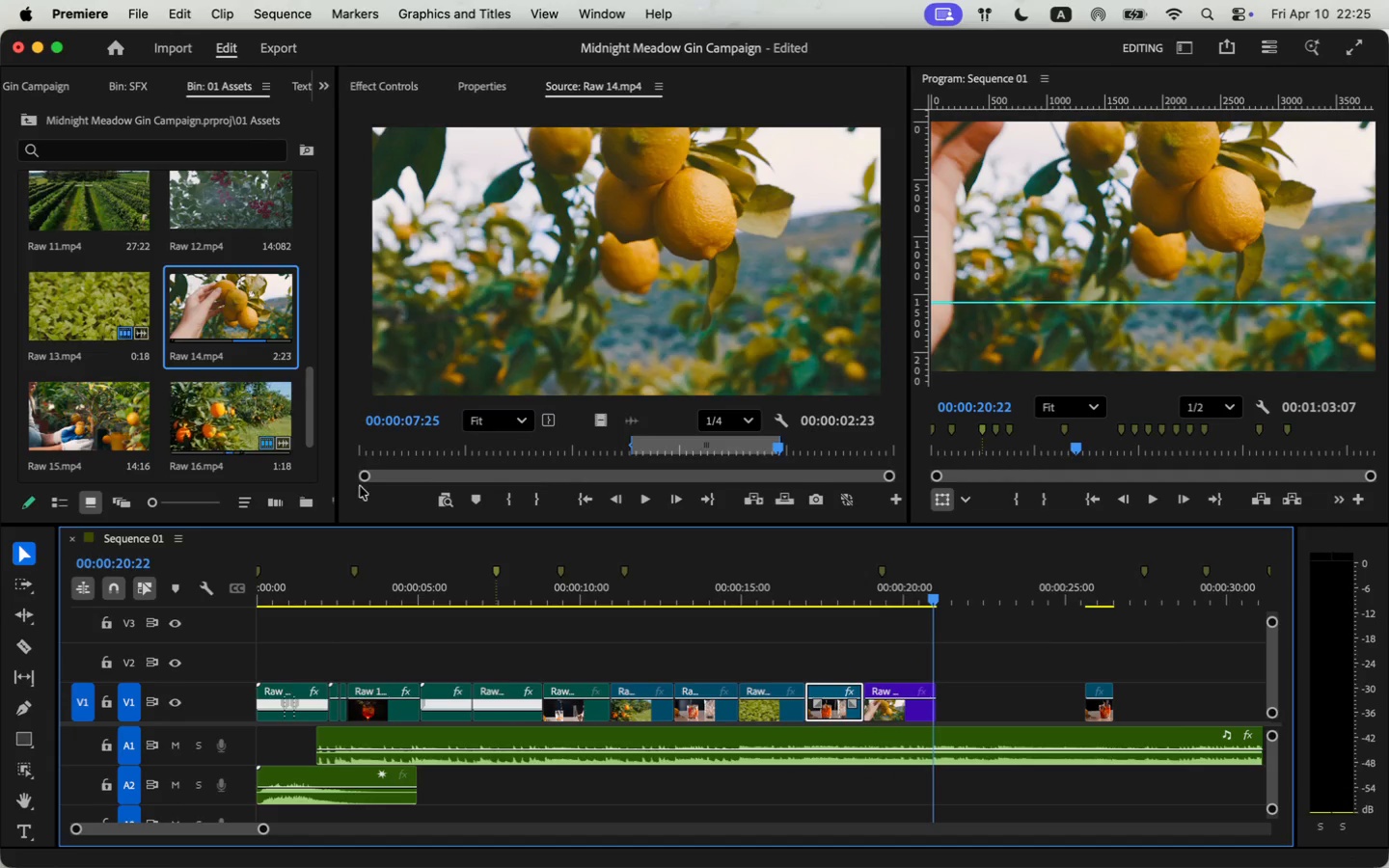 
left_click([681, 588])
 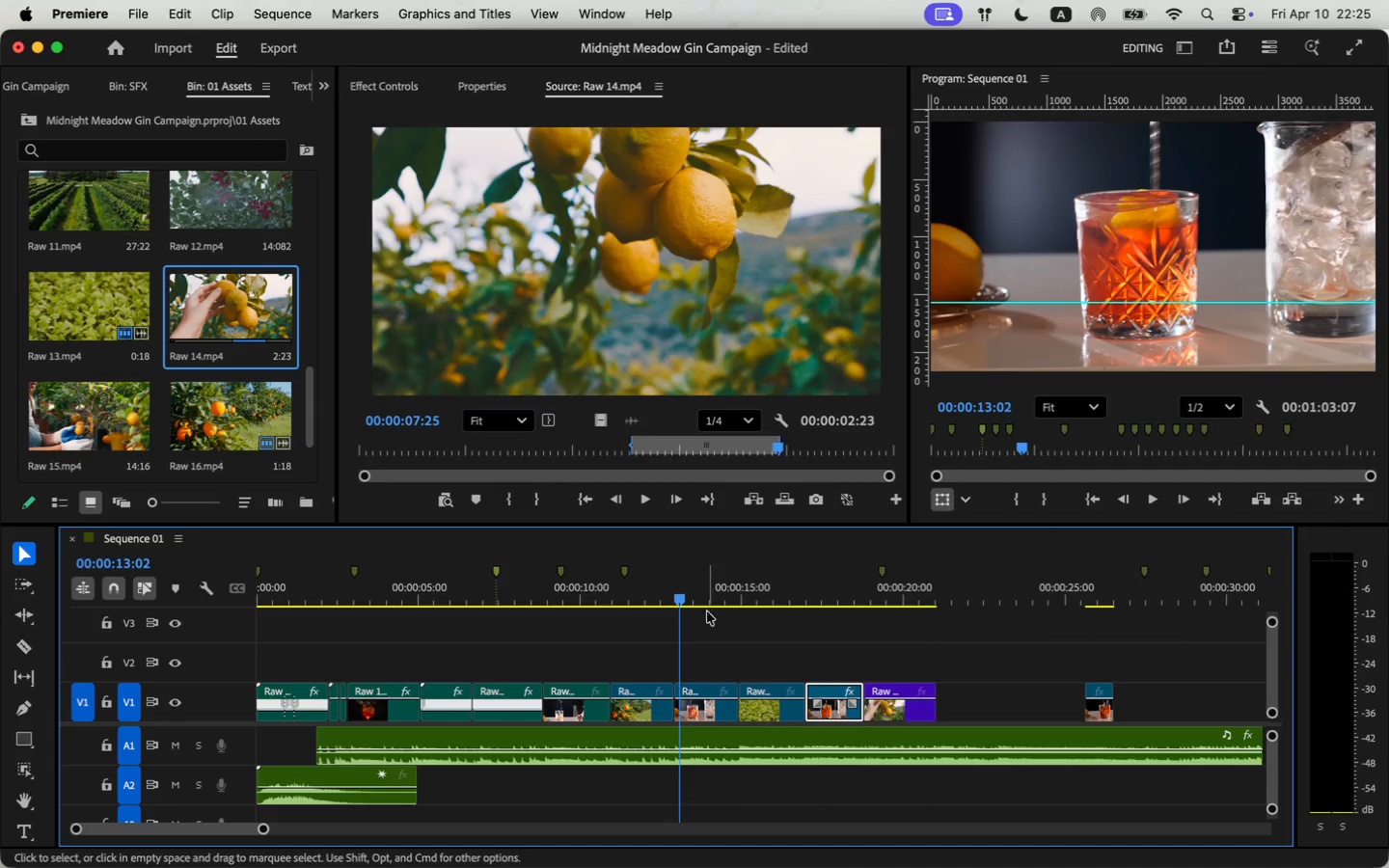 
left_click([708, 577])
 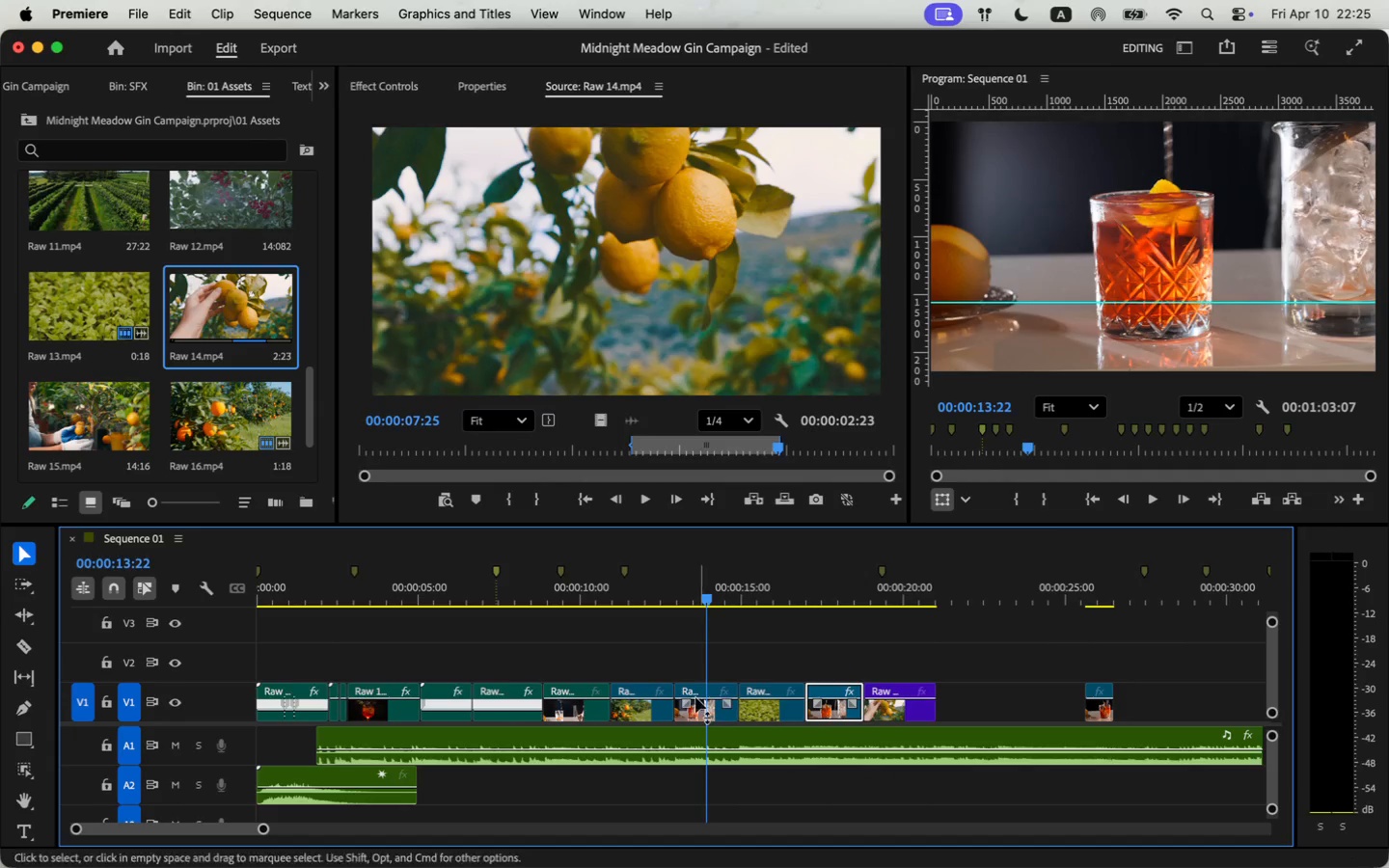 
left_click([694, 706])
 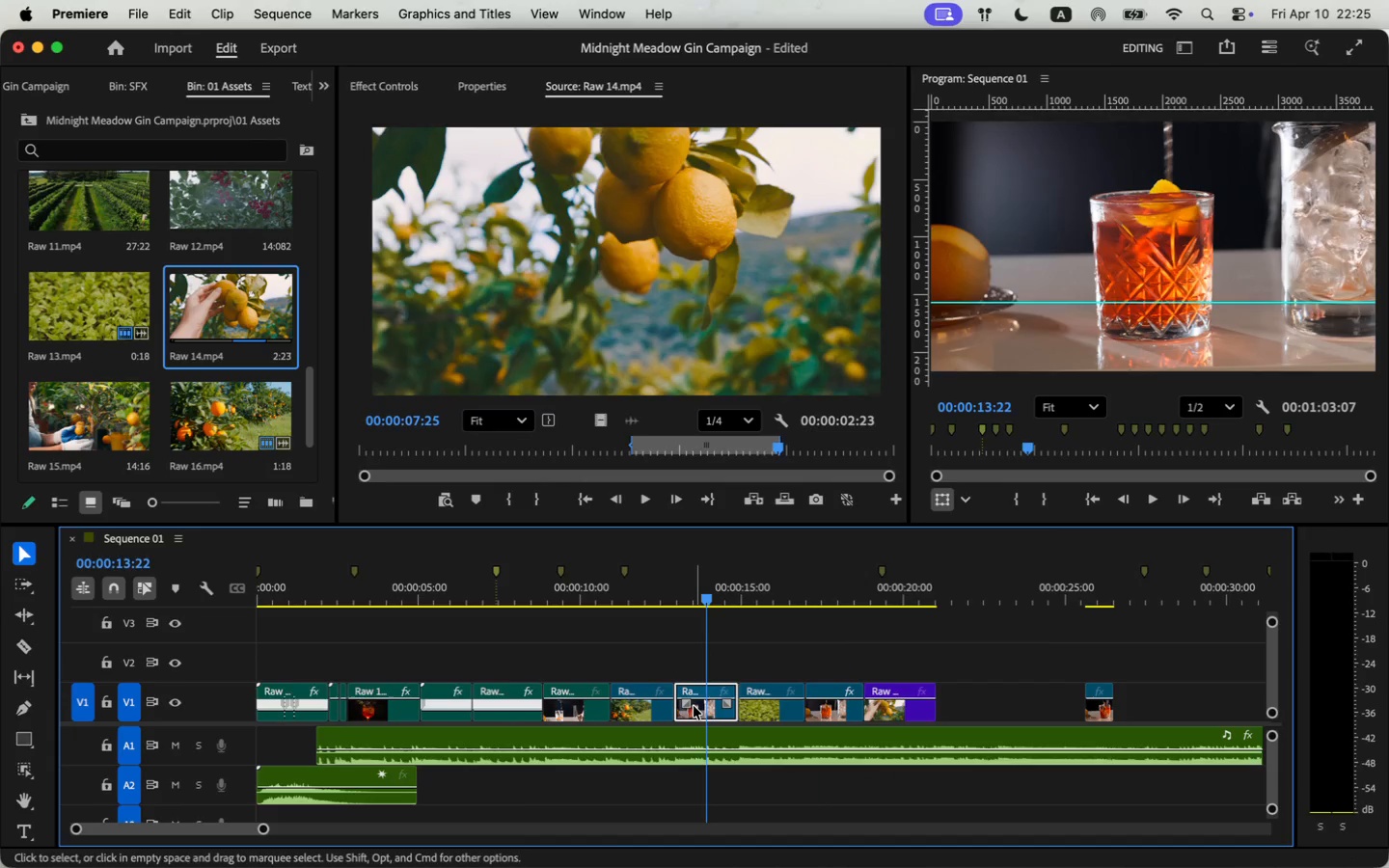 
key(Meta+CommandLeft)
 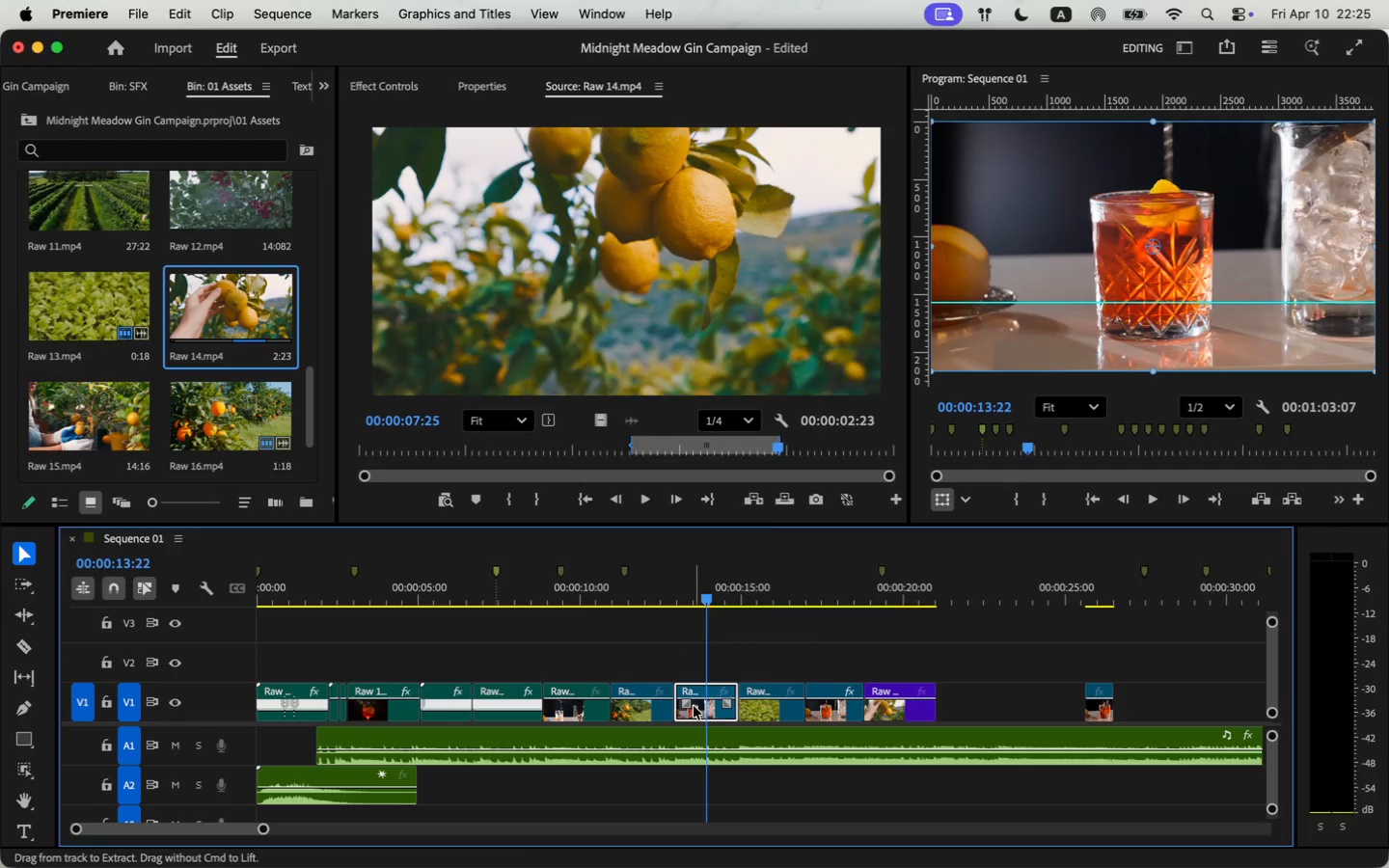 
key(Meta+R)
 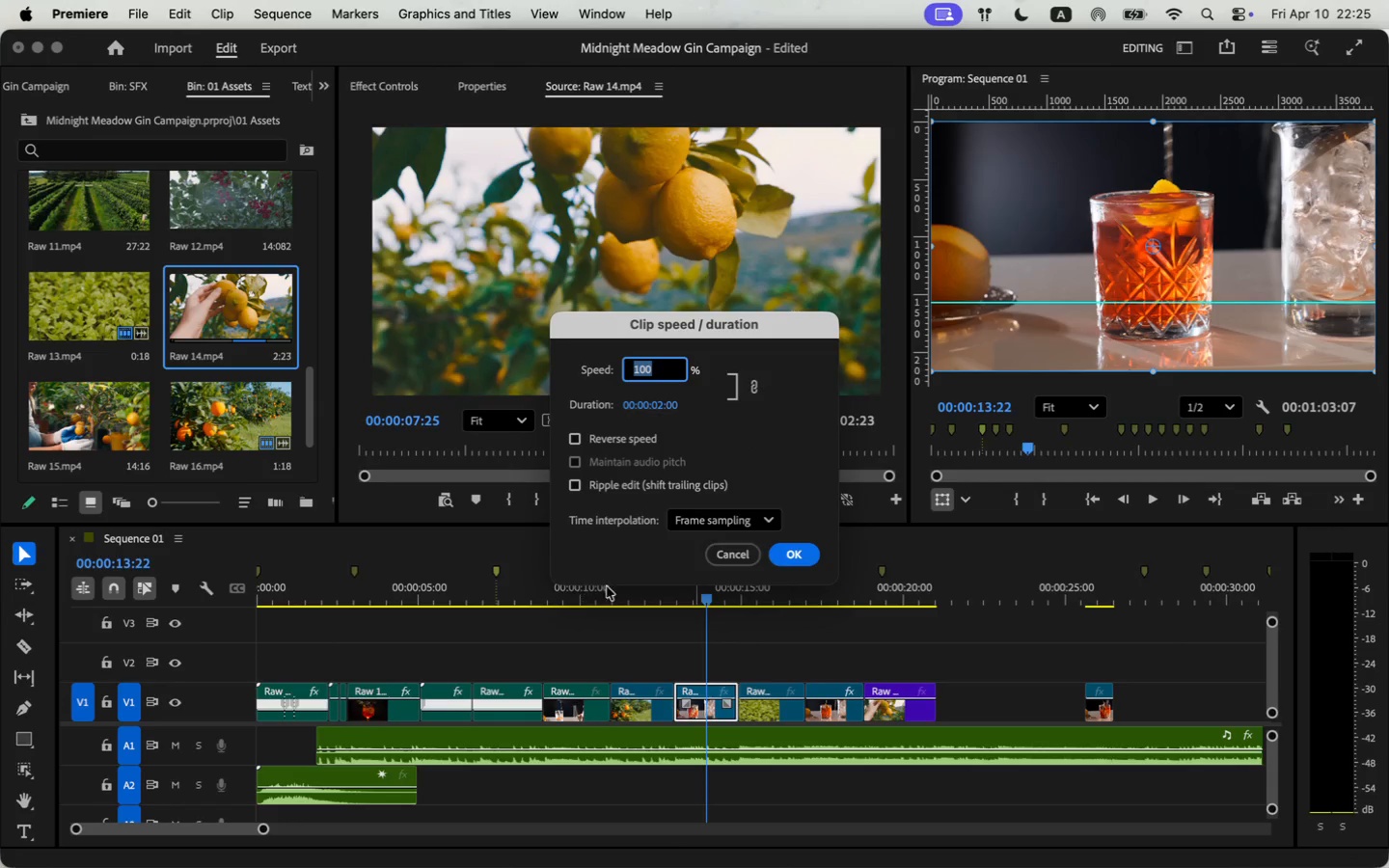 
wait(5.86)
 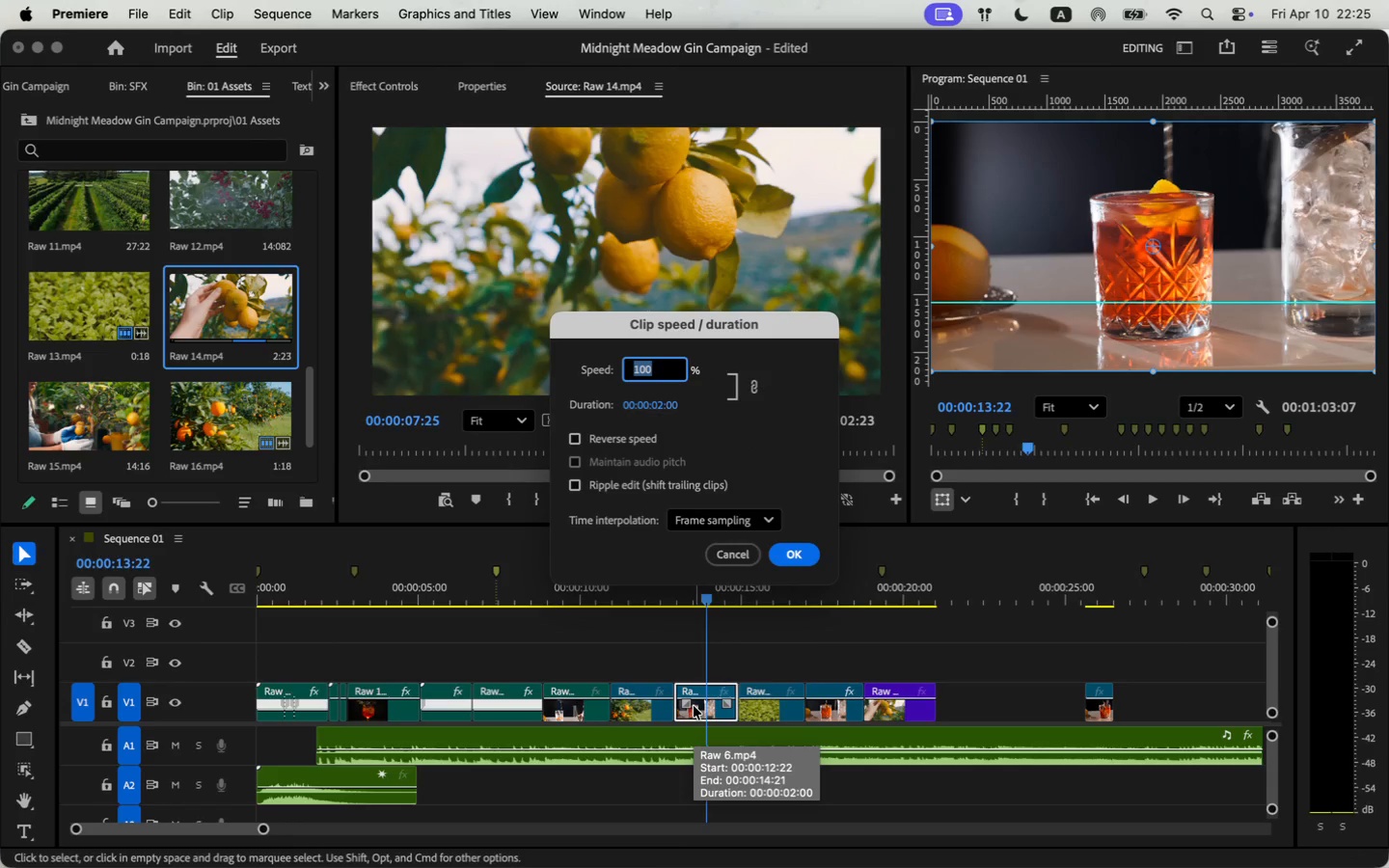 
key(Space)
 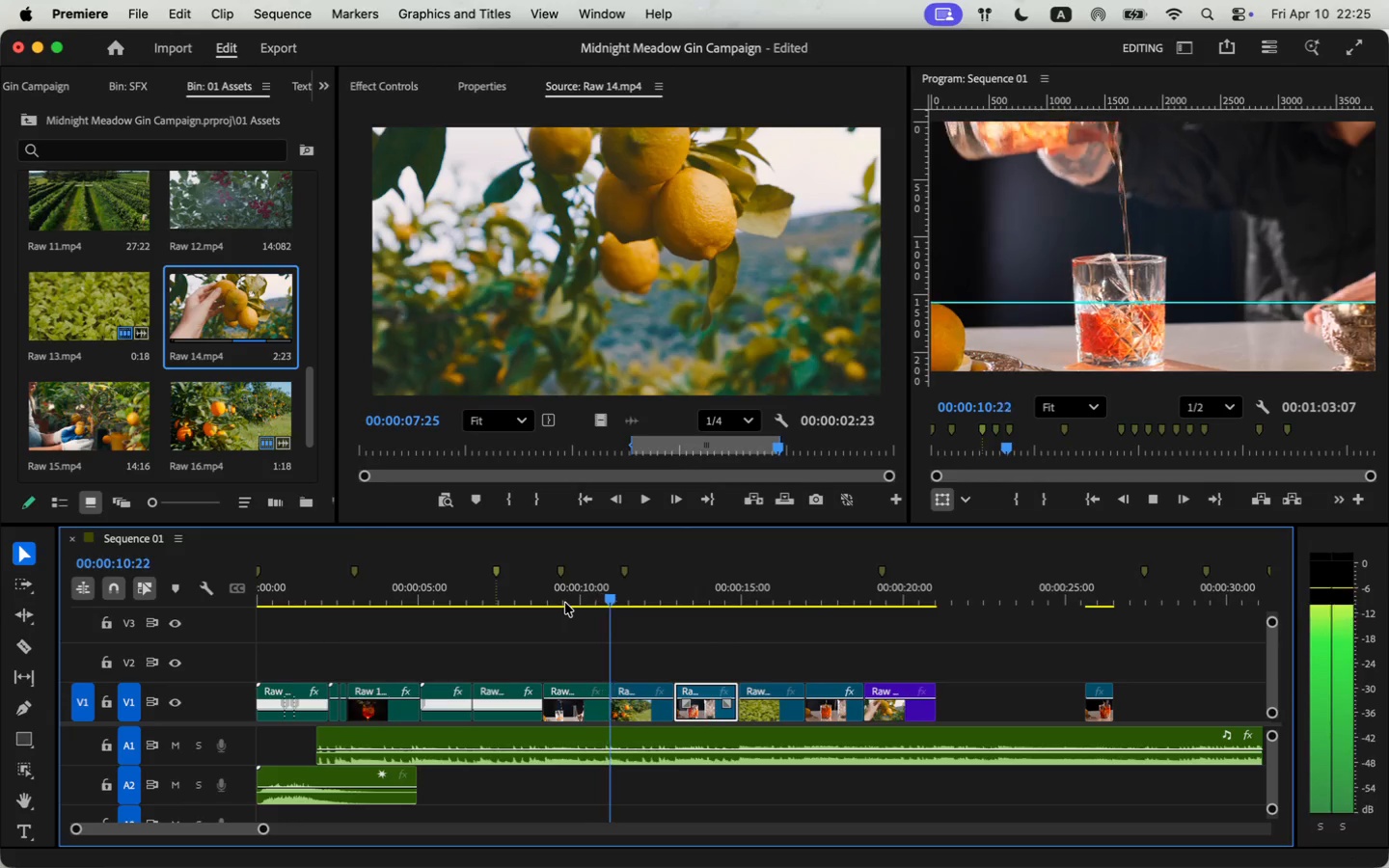 
key(Space)
 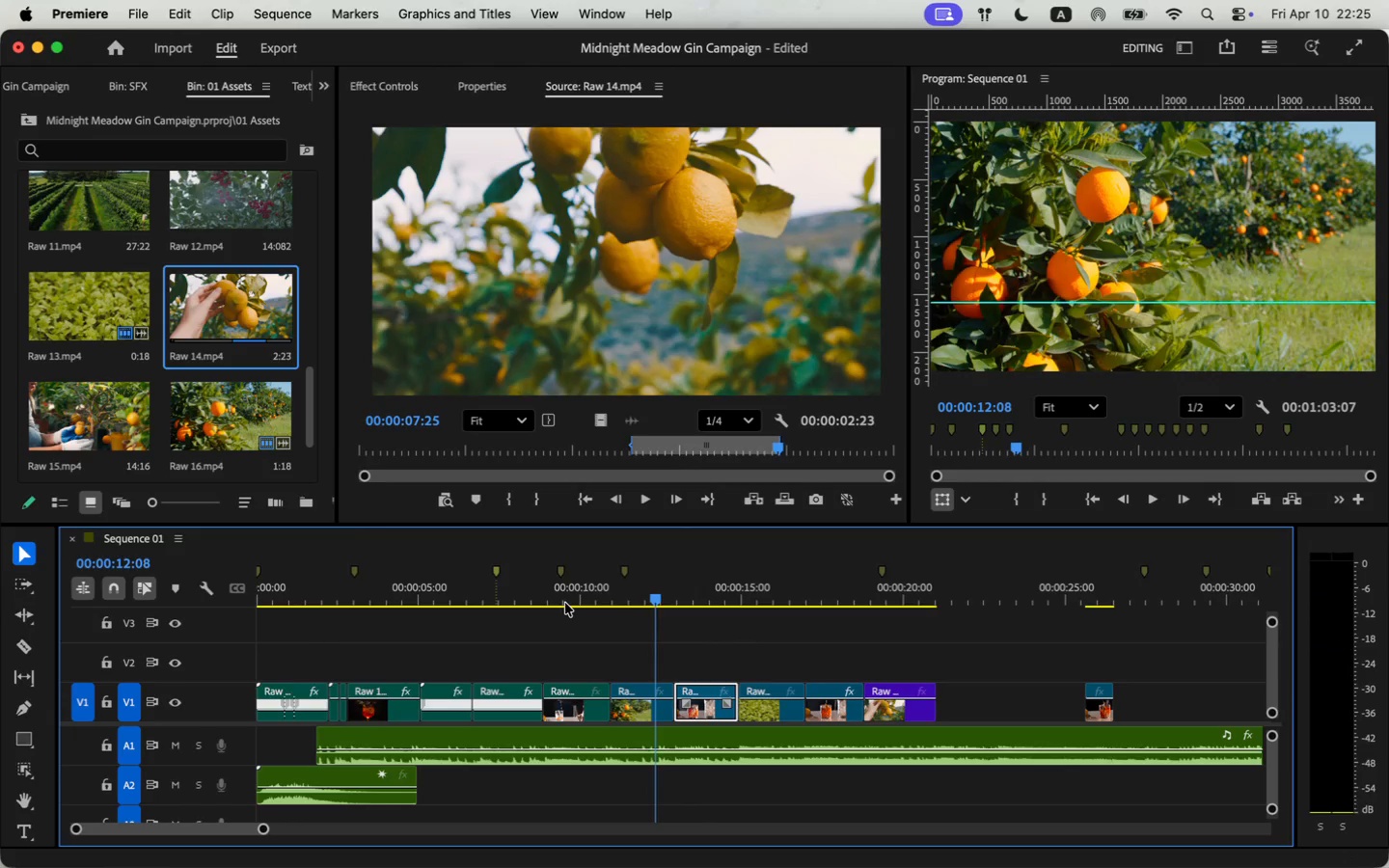 
key(Meta+R)
 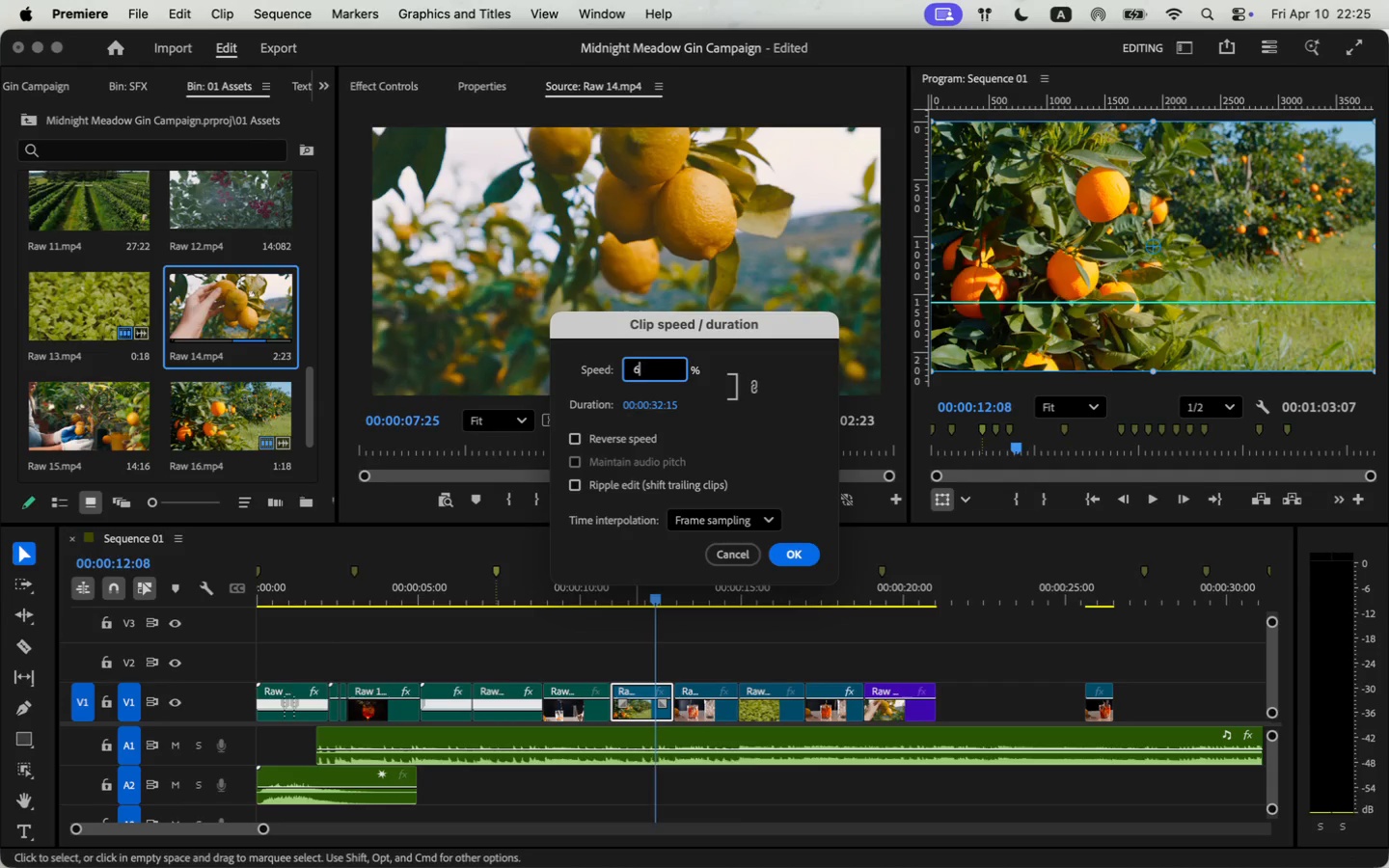 
type(60)
 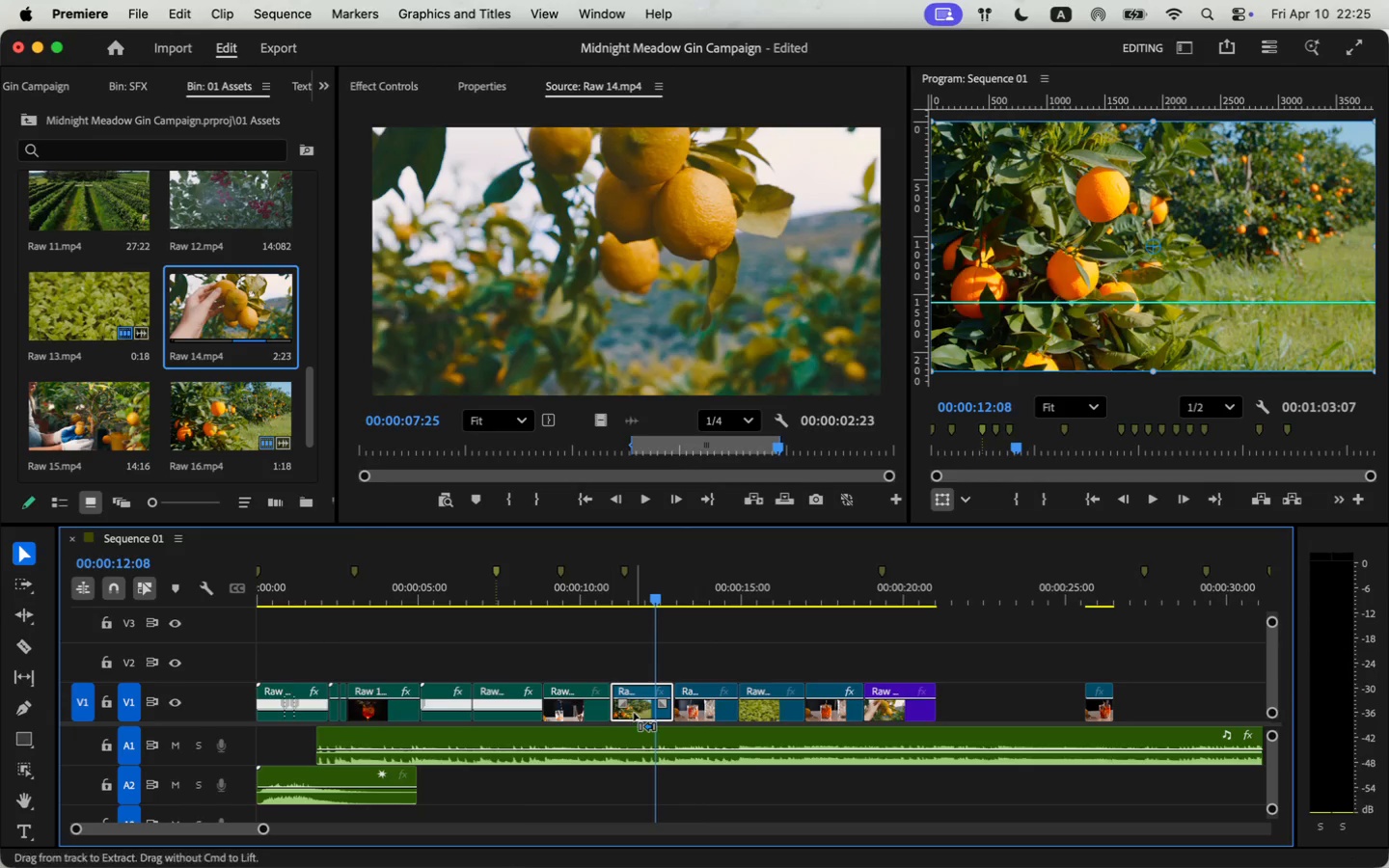 
key(Enter)
 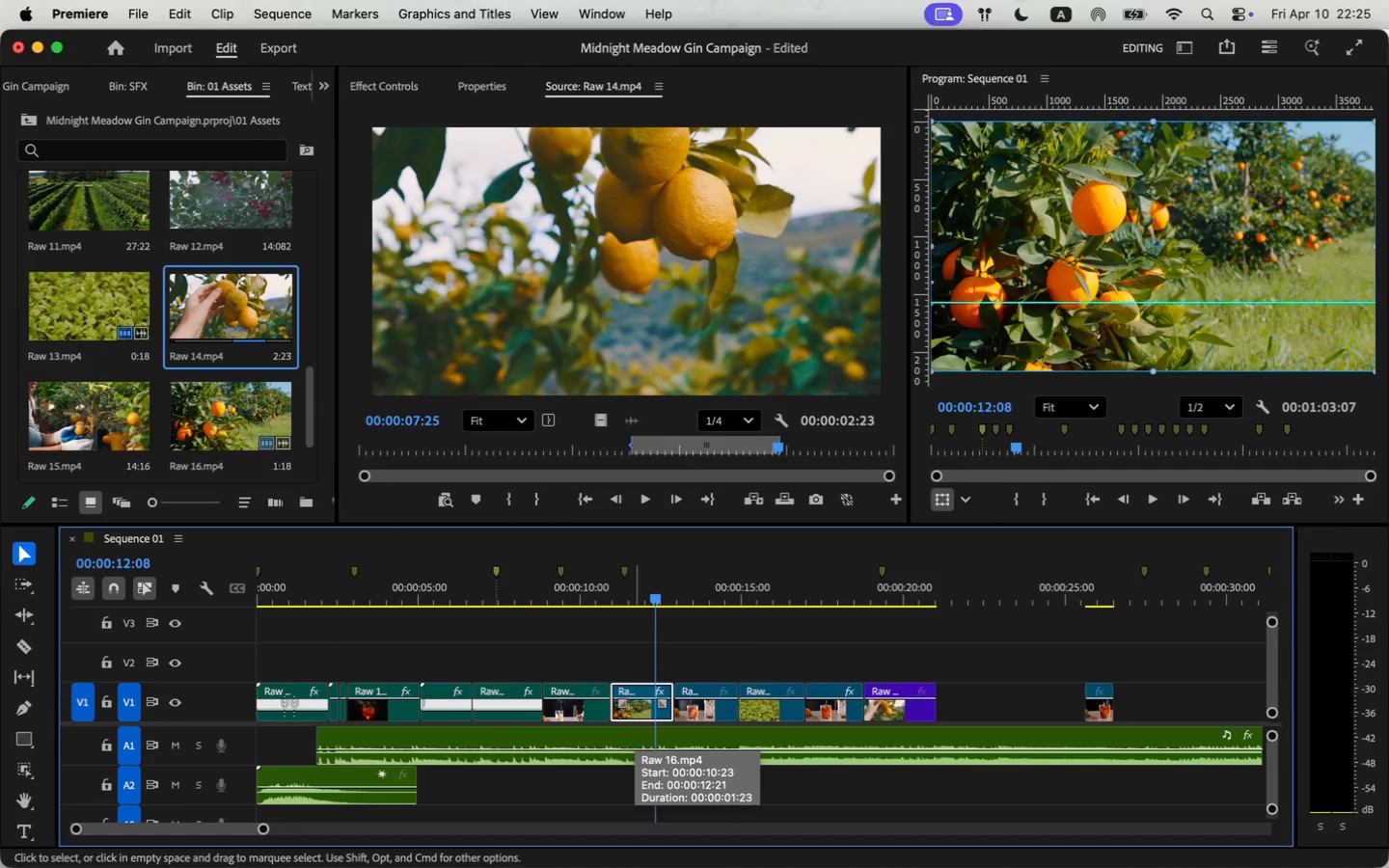 
key(Space)
 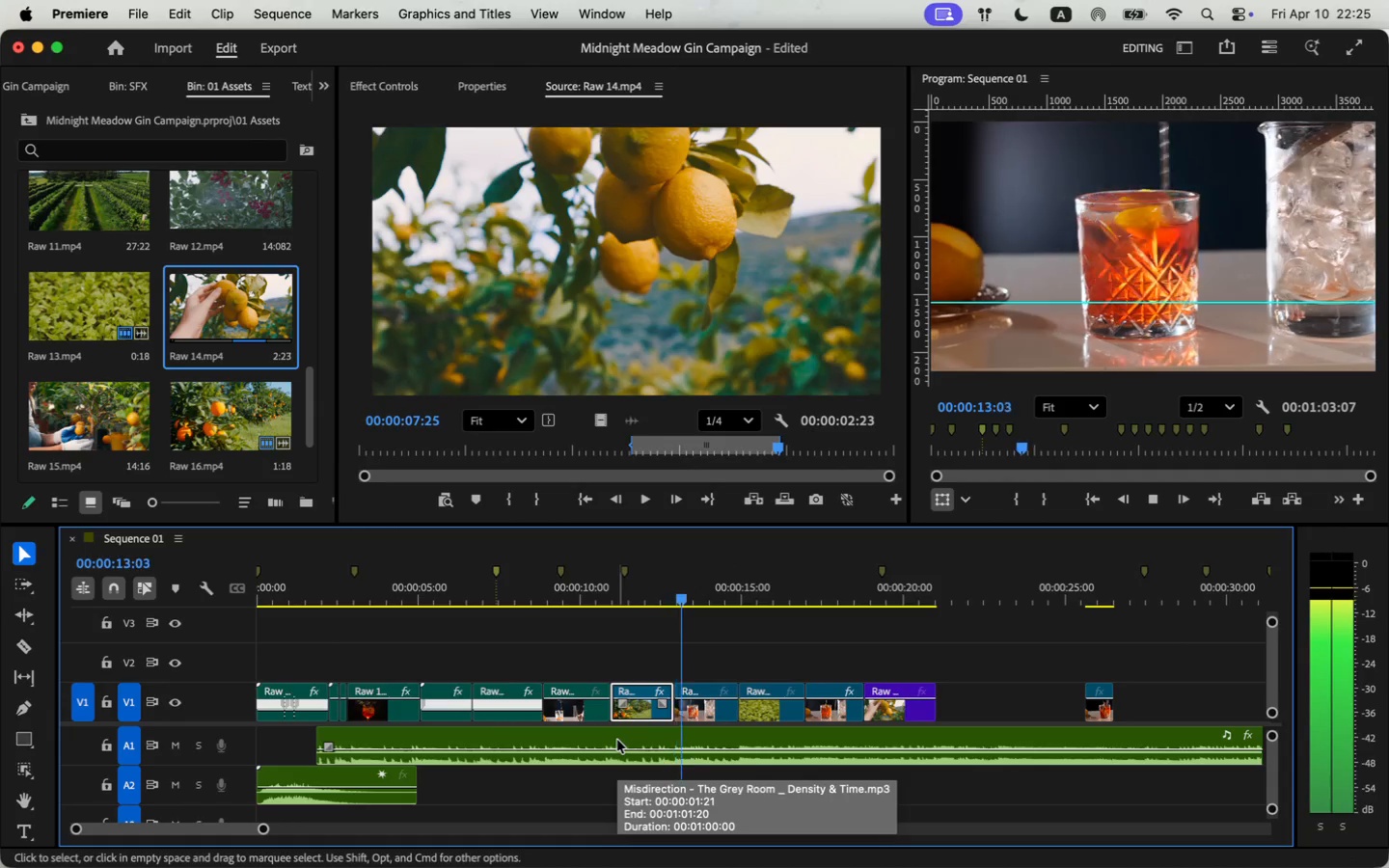 
key(Space)
 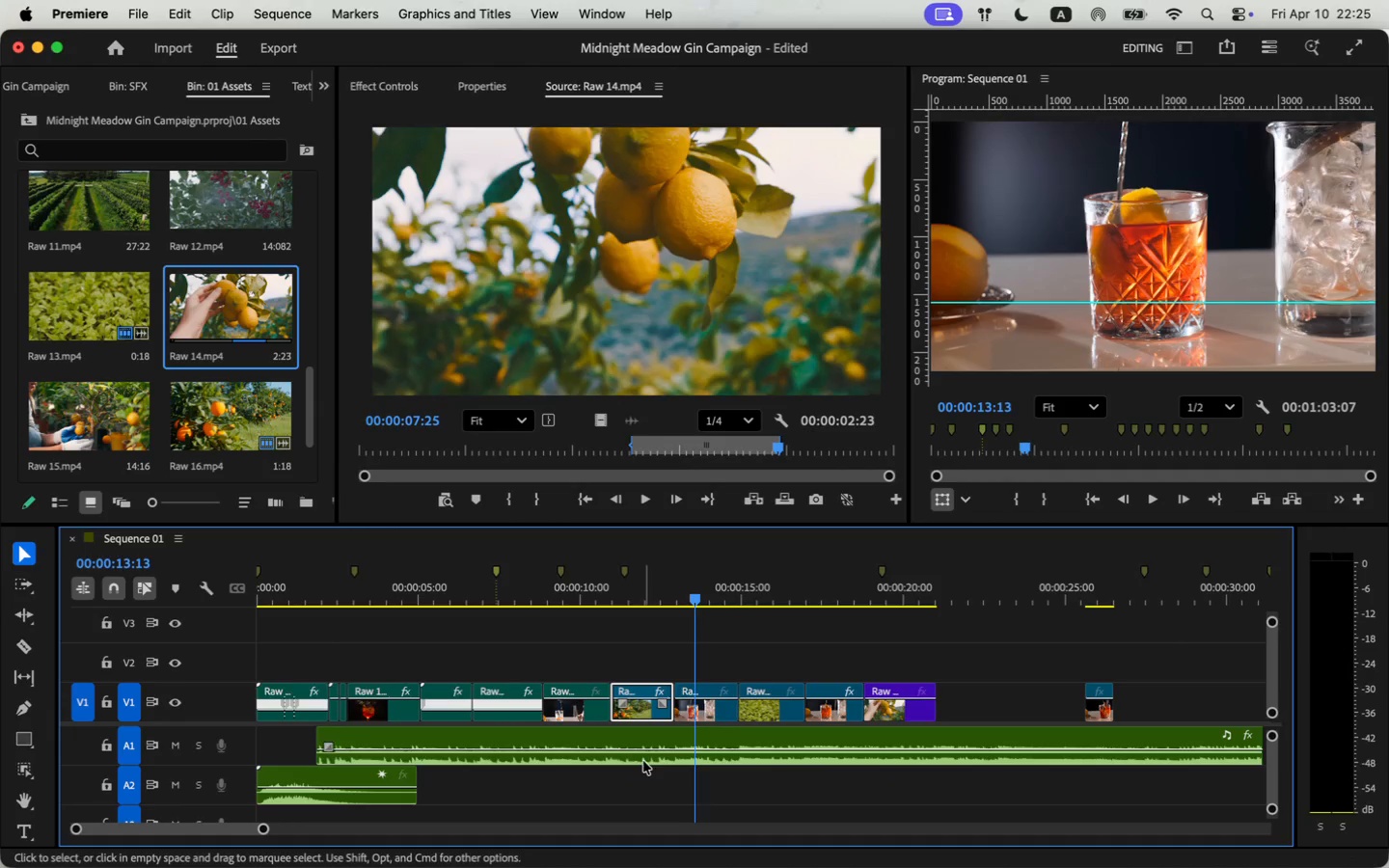 
left_click([709, 703])
 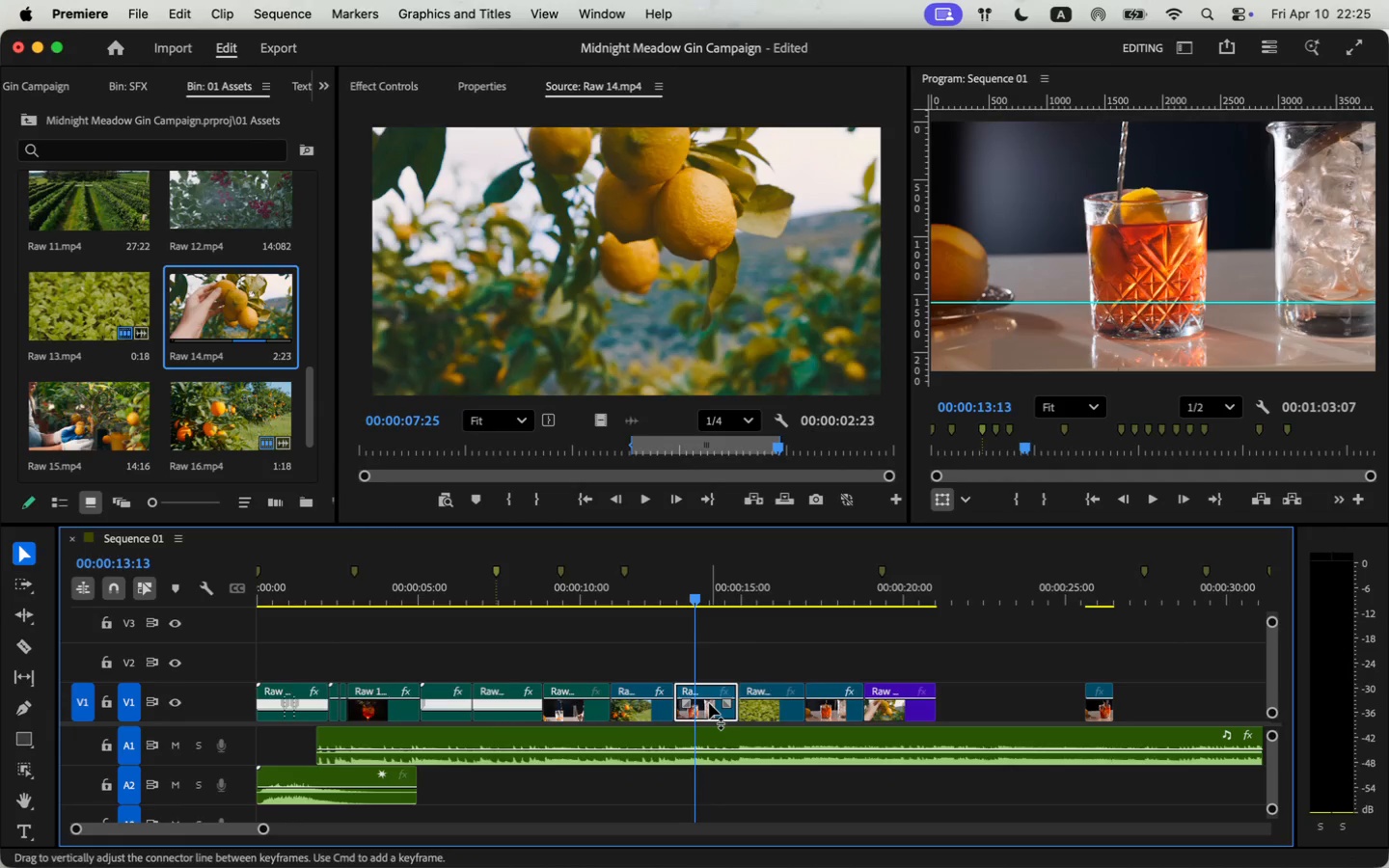 
key(Meta+CommandLeft)
 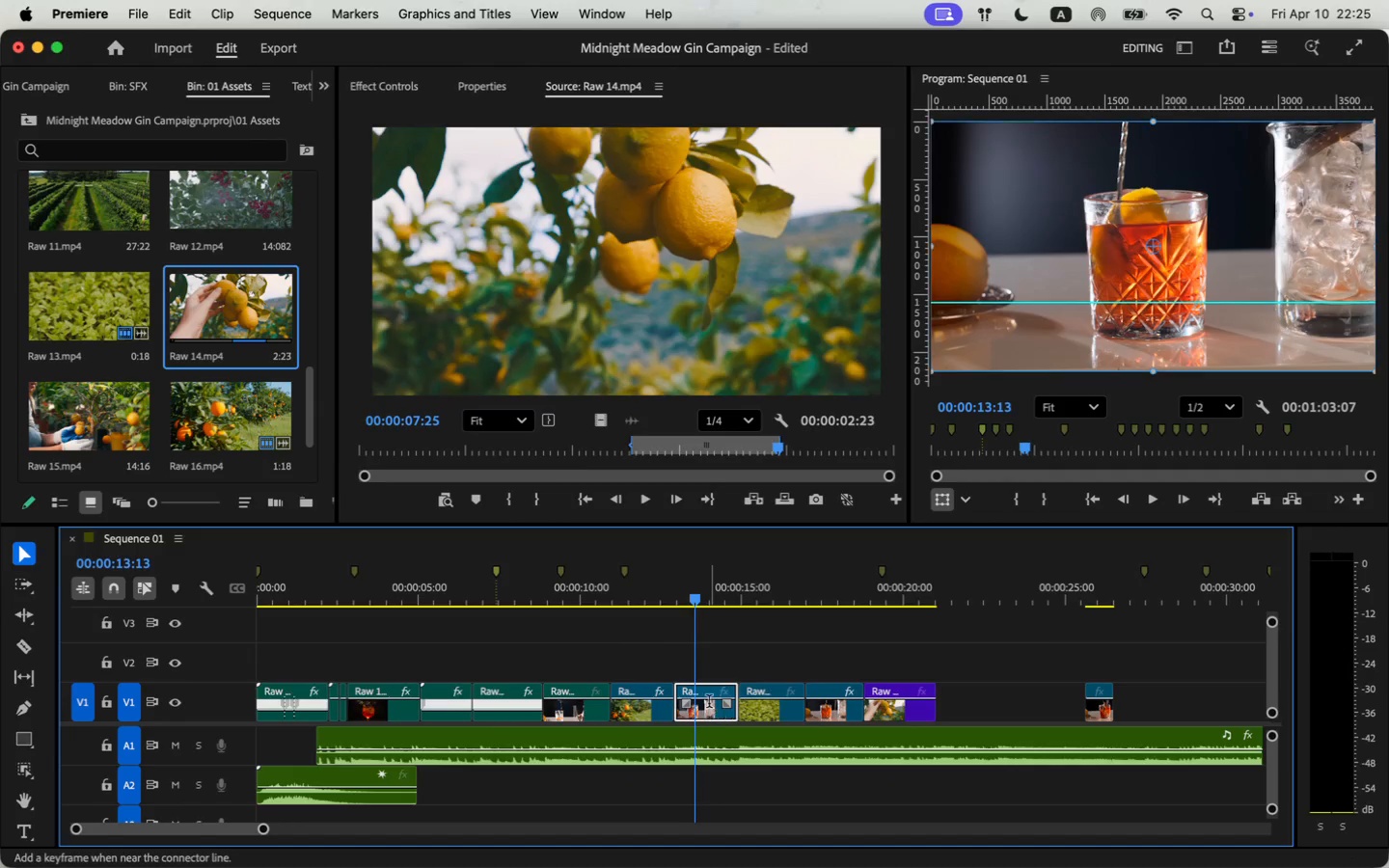 
key(Meta+R)
 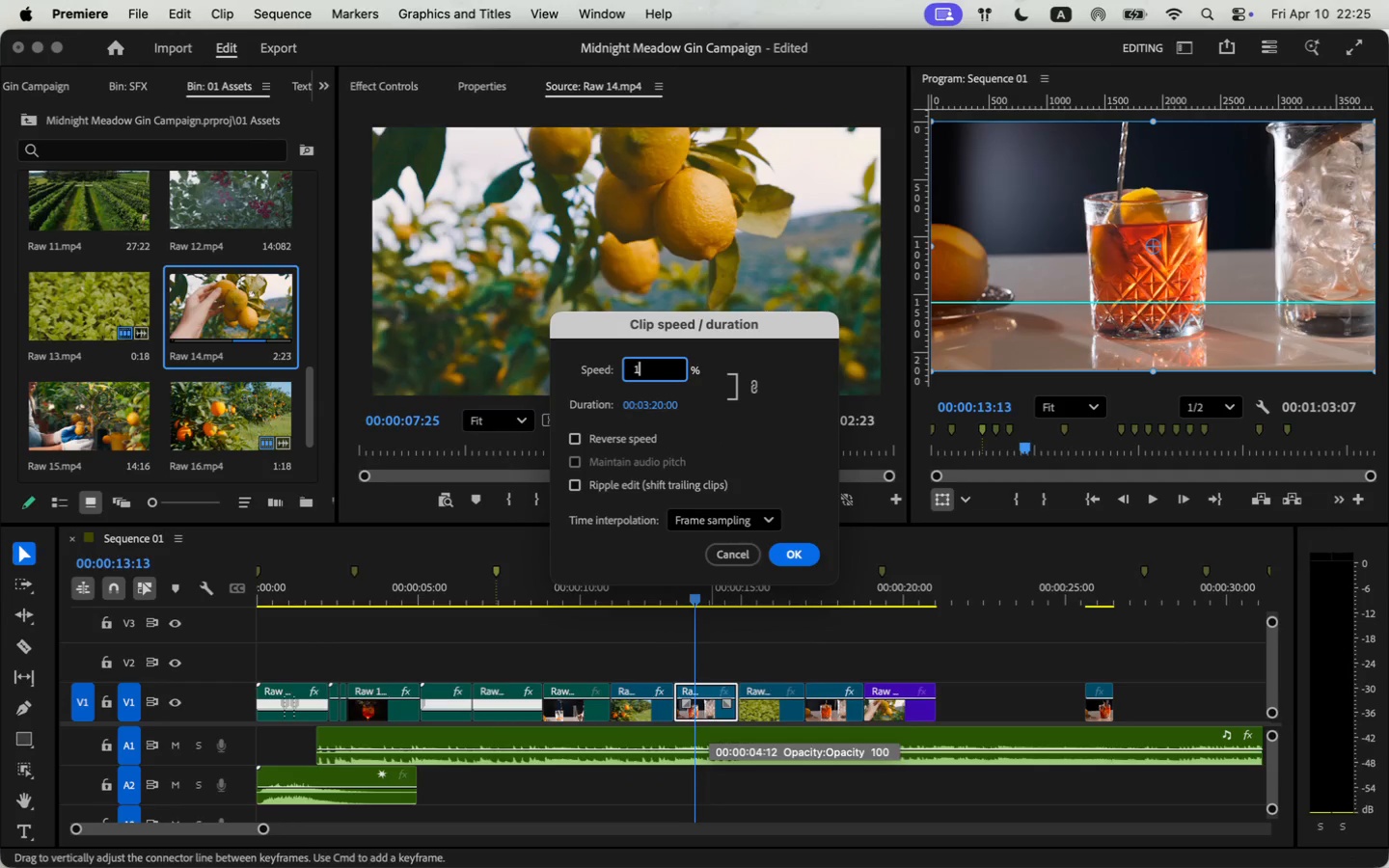 
type(120)
 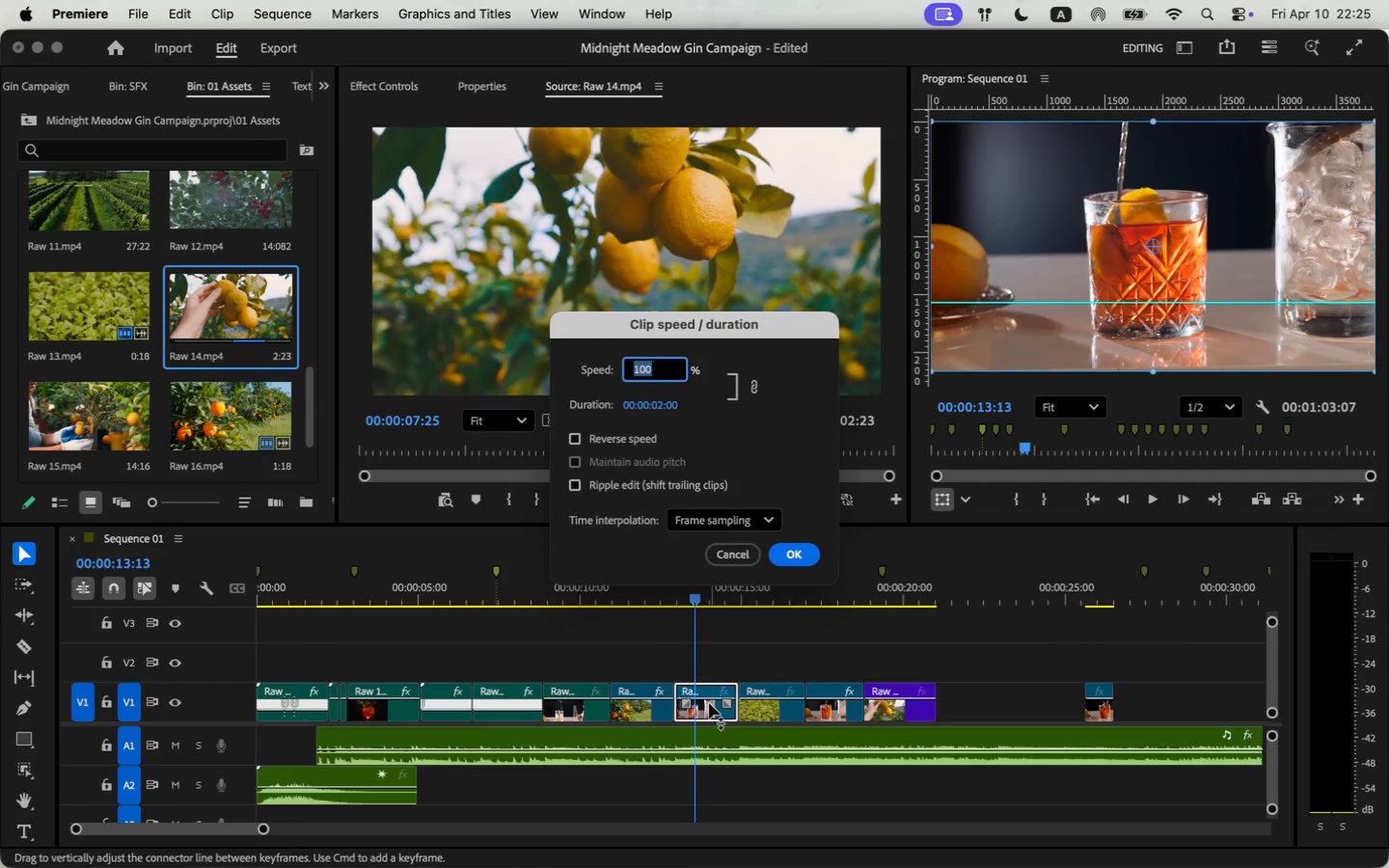 
key(Enter)
 